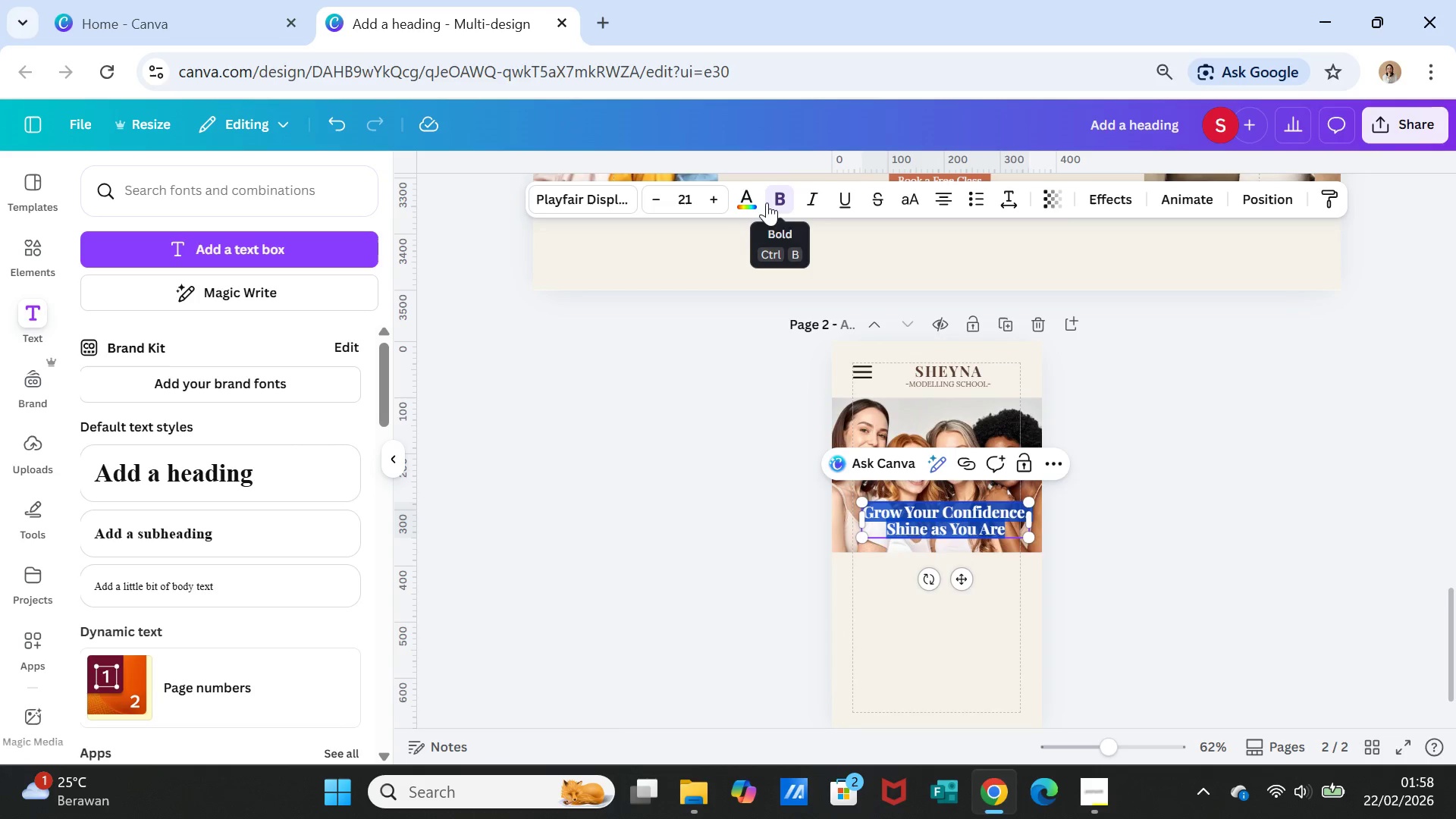 
left_click([750, 202])
 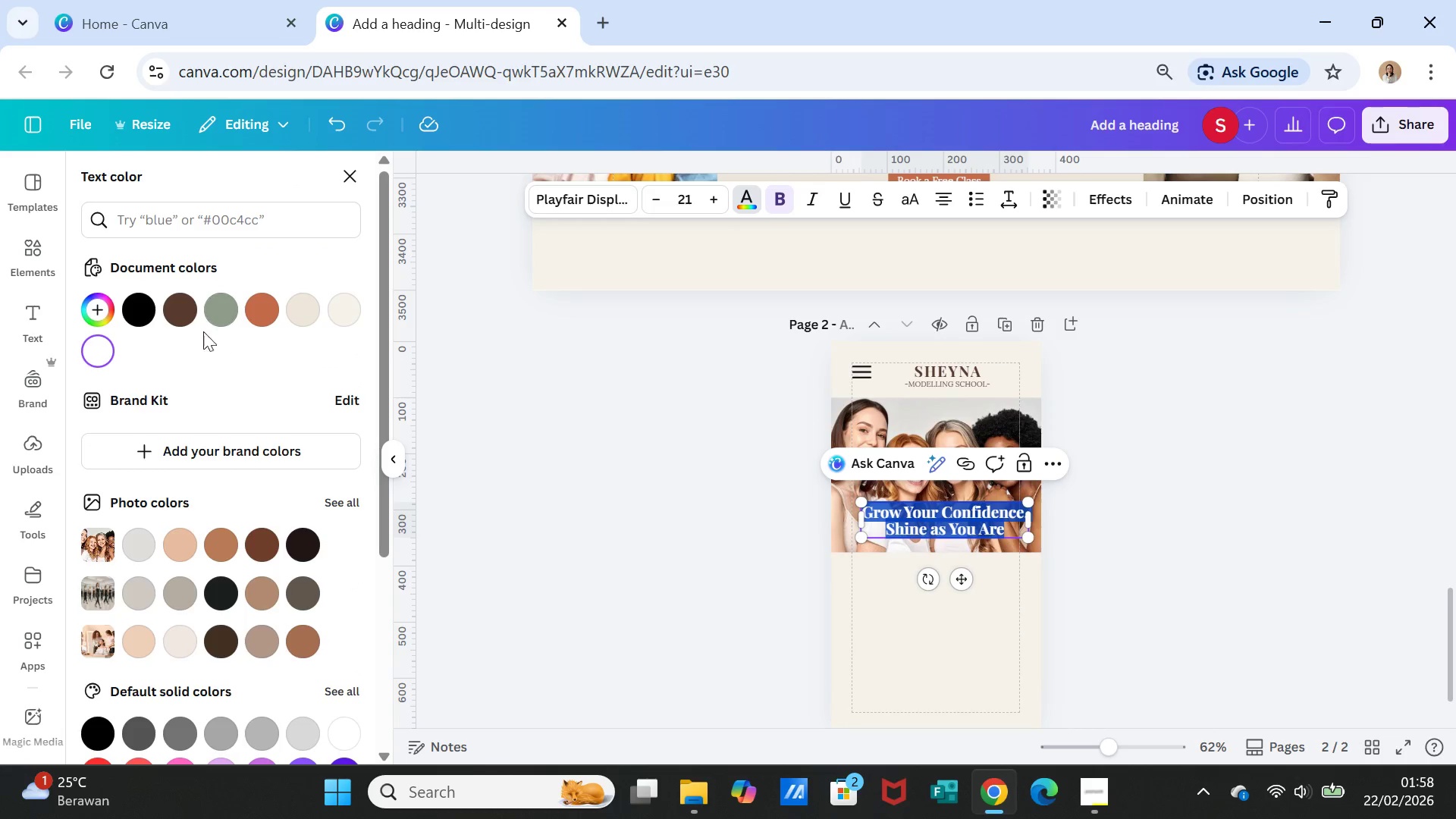 
left_click([184, 305])
 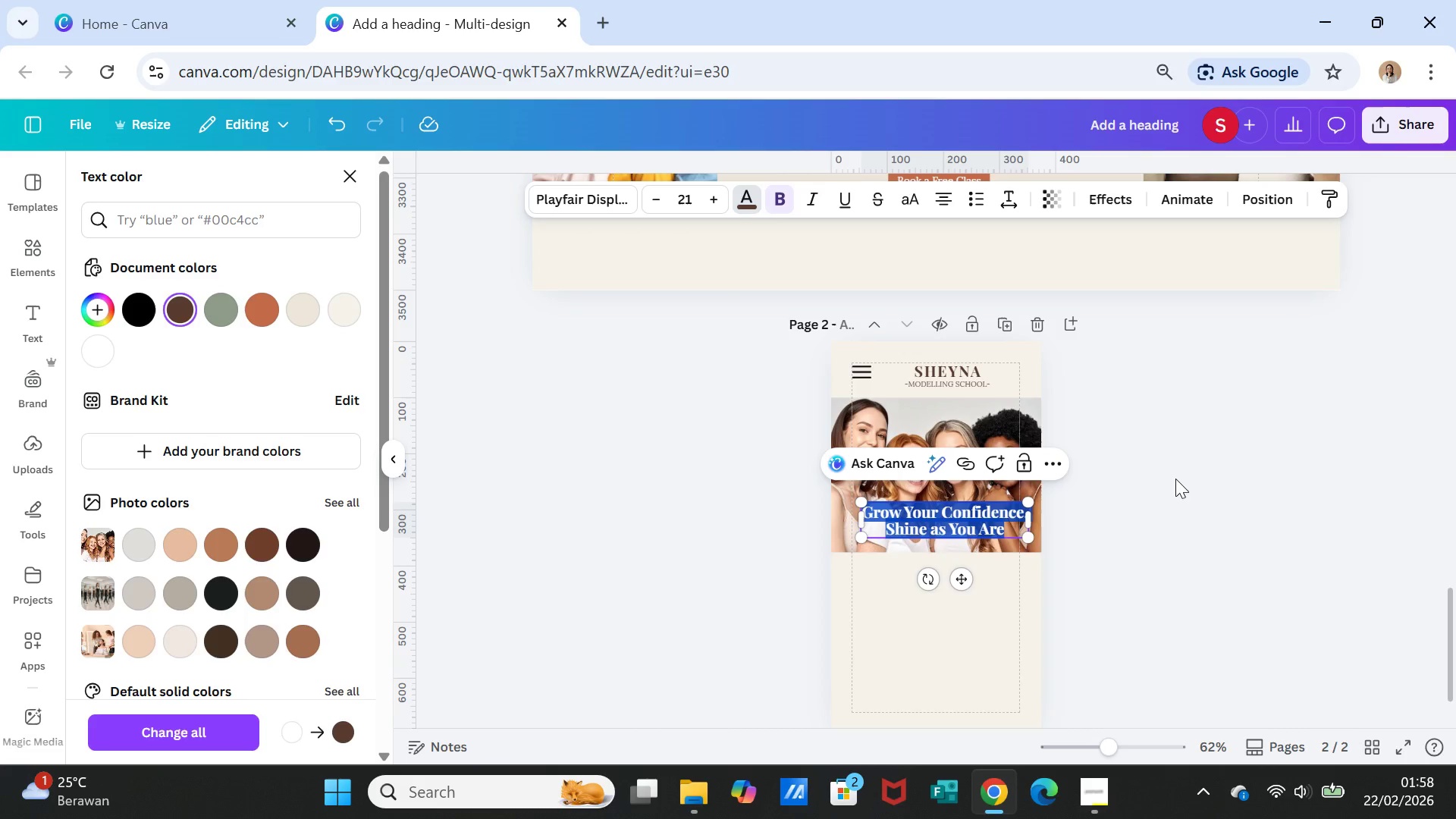 
left_click([1186, 507])
 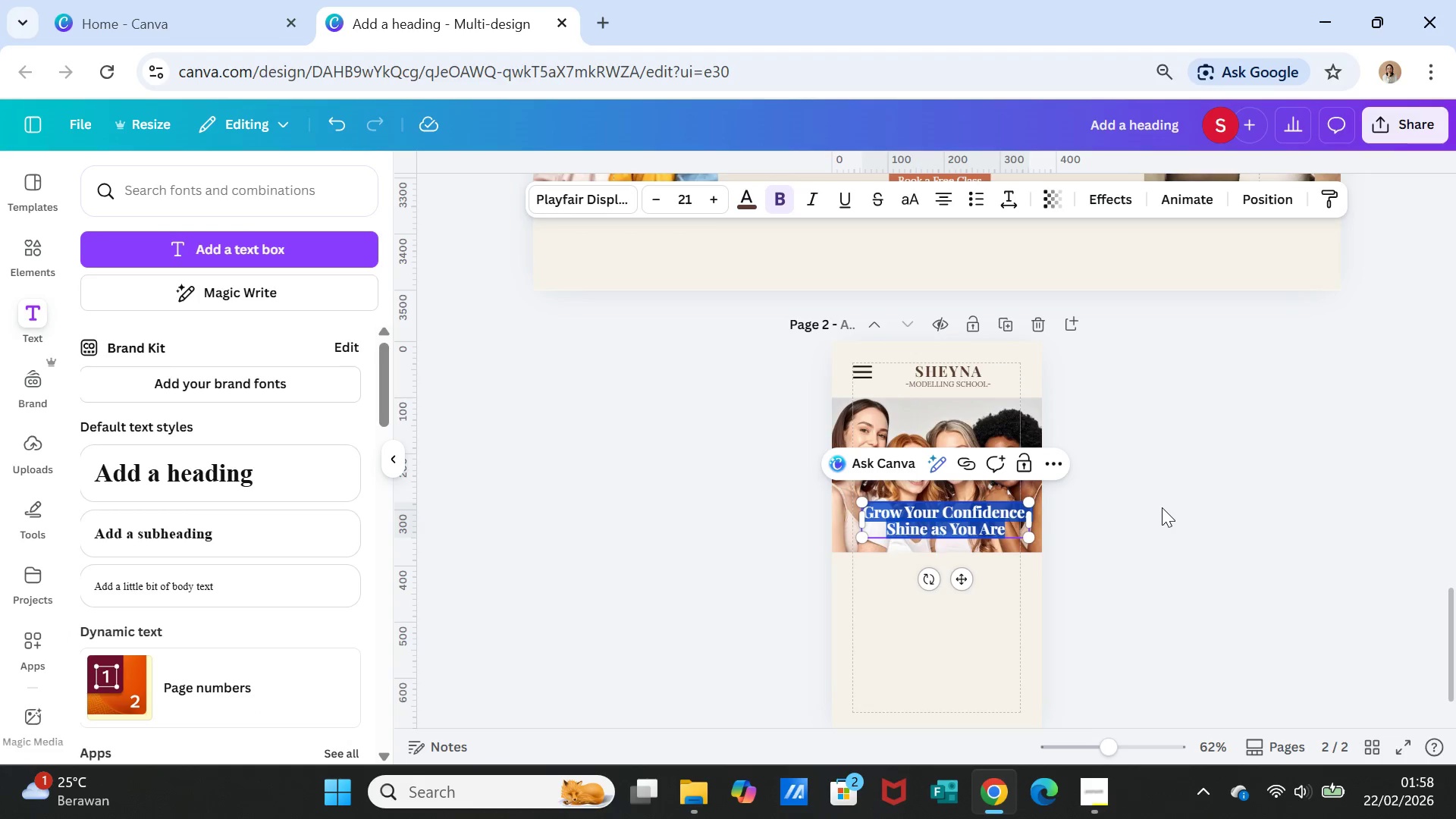 
left_click([1162, 507])
 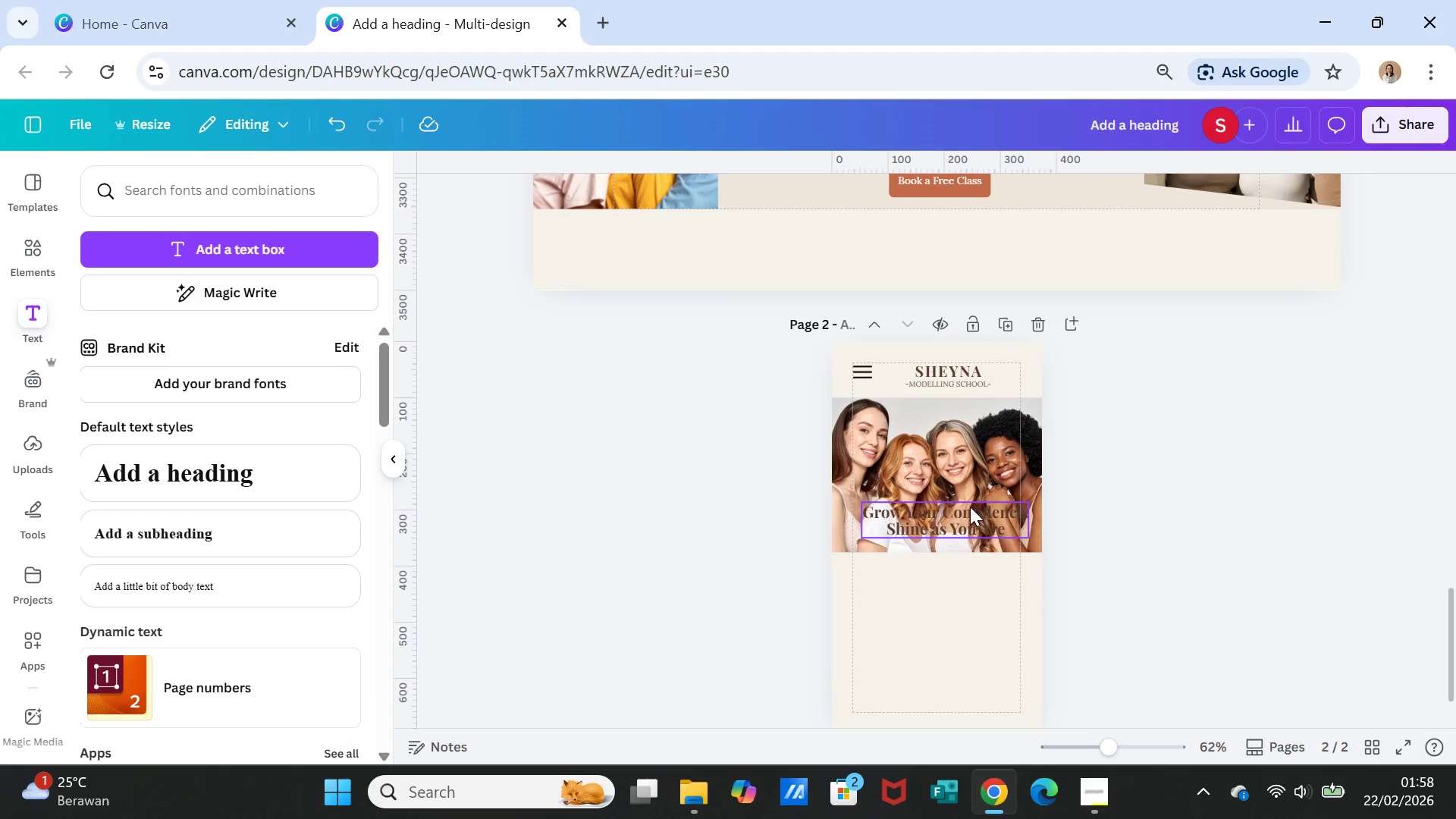 
left_click([967, 512])
 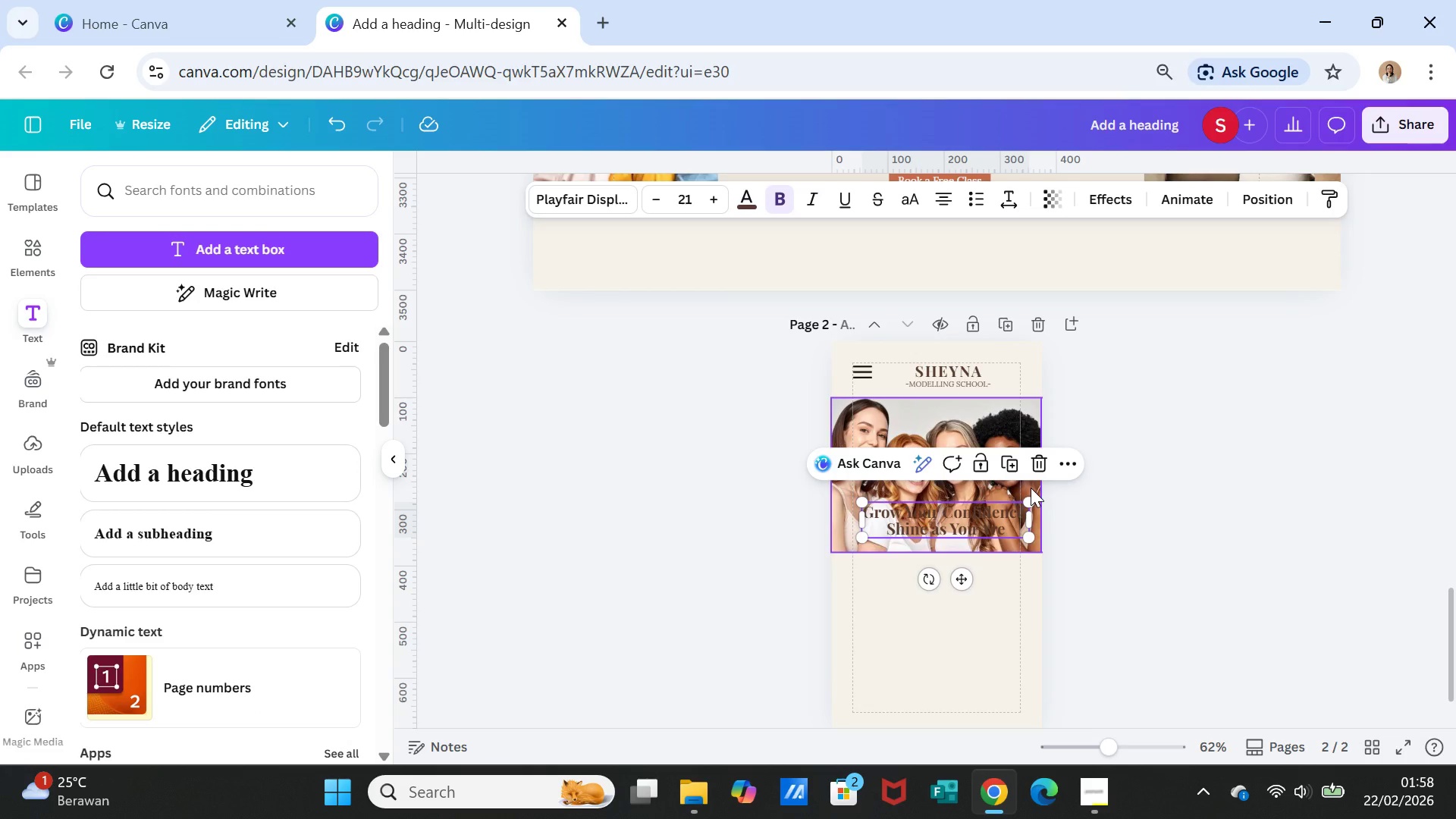 
left_click([1156, 433])
 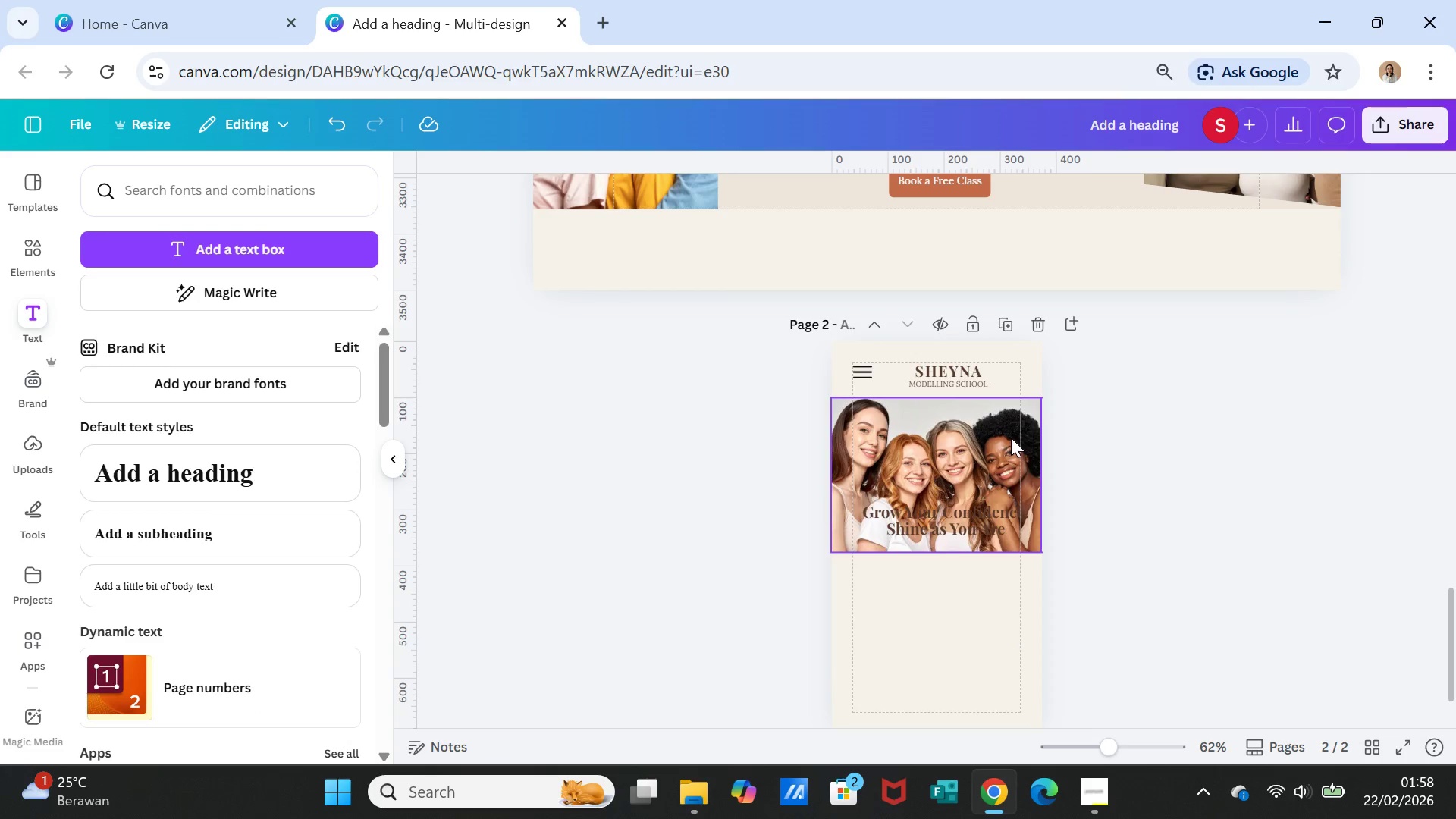 
left_click([1011, 438])
 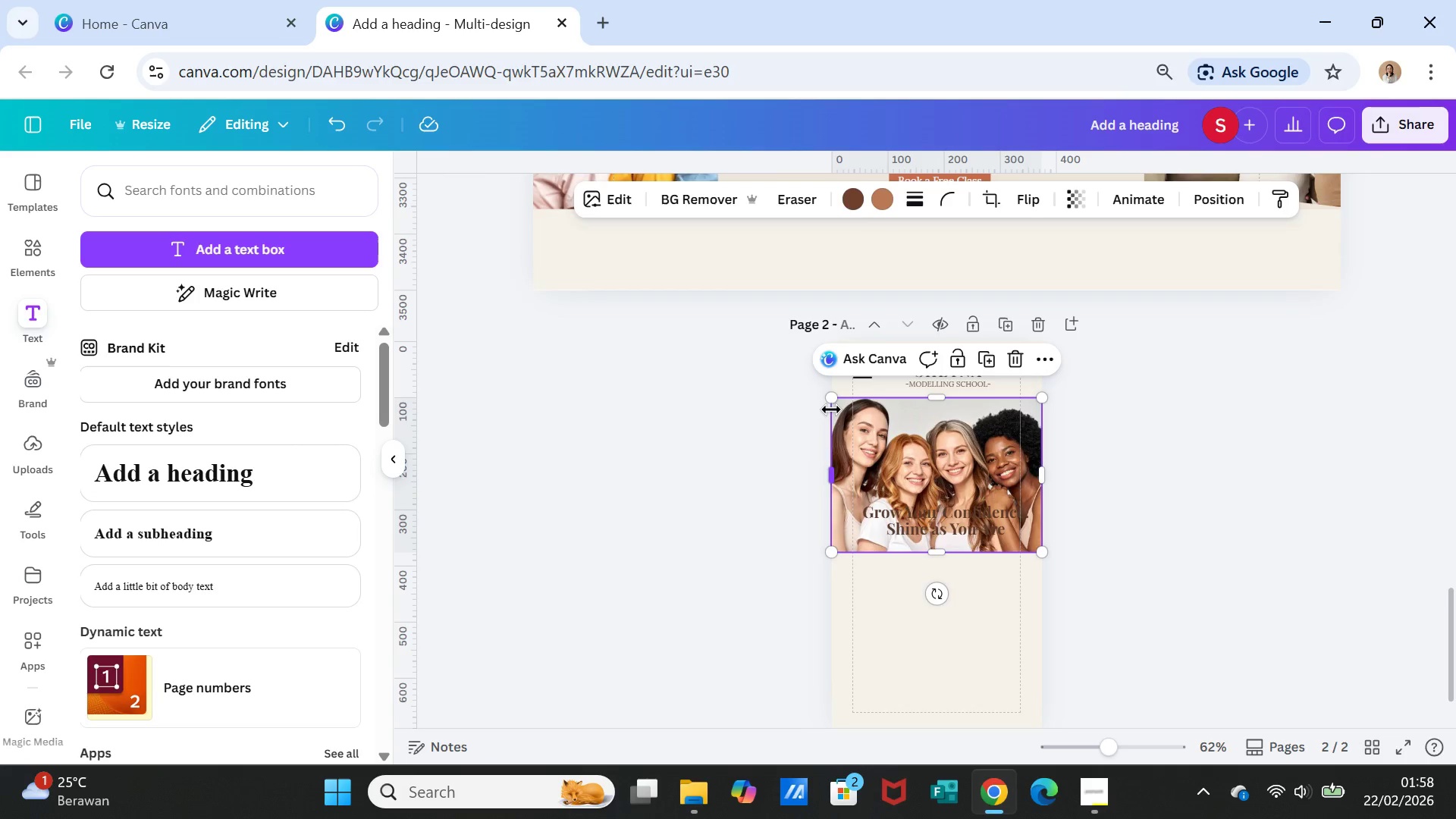 
left_click_drag(start_coordinate=[831, 397], to_coordinate=[940, 421])
 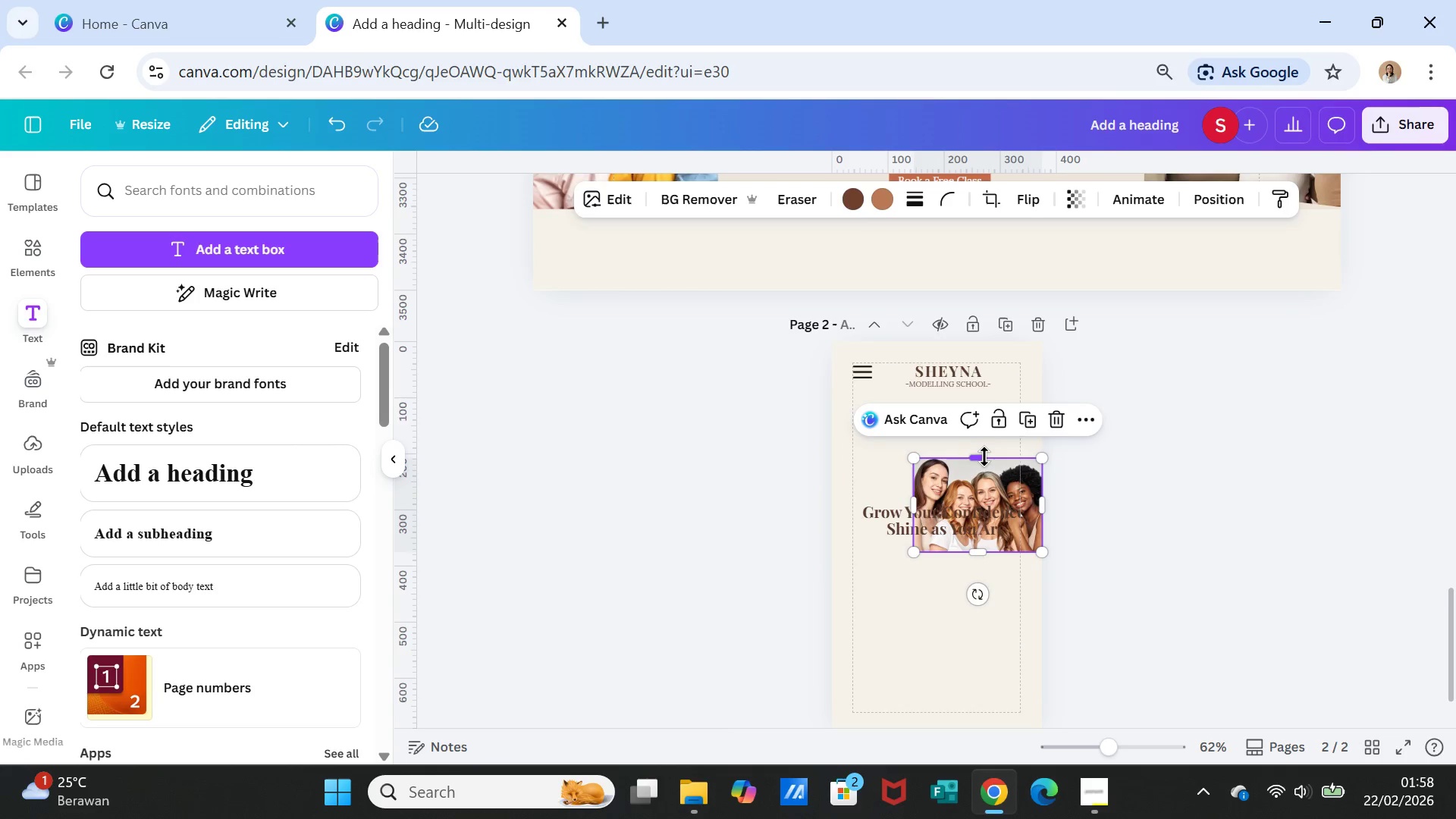 
left_click_drag(start_coordinate=[983, 457], to_coordinate=[990, 390])
 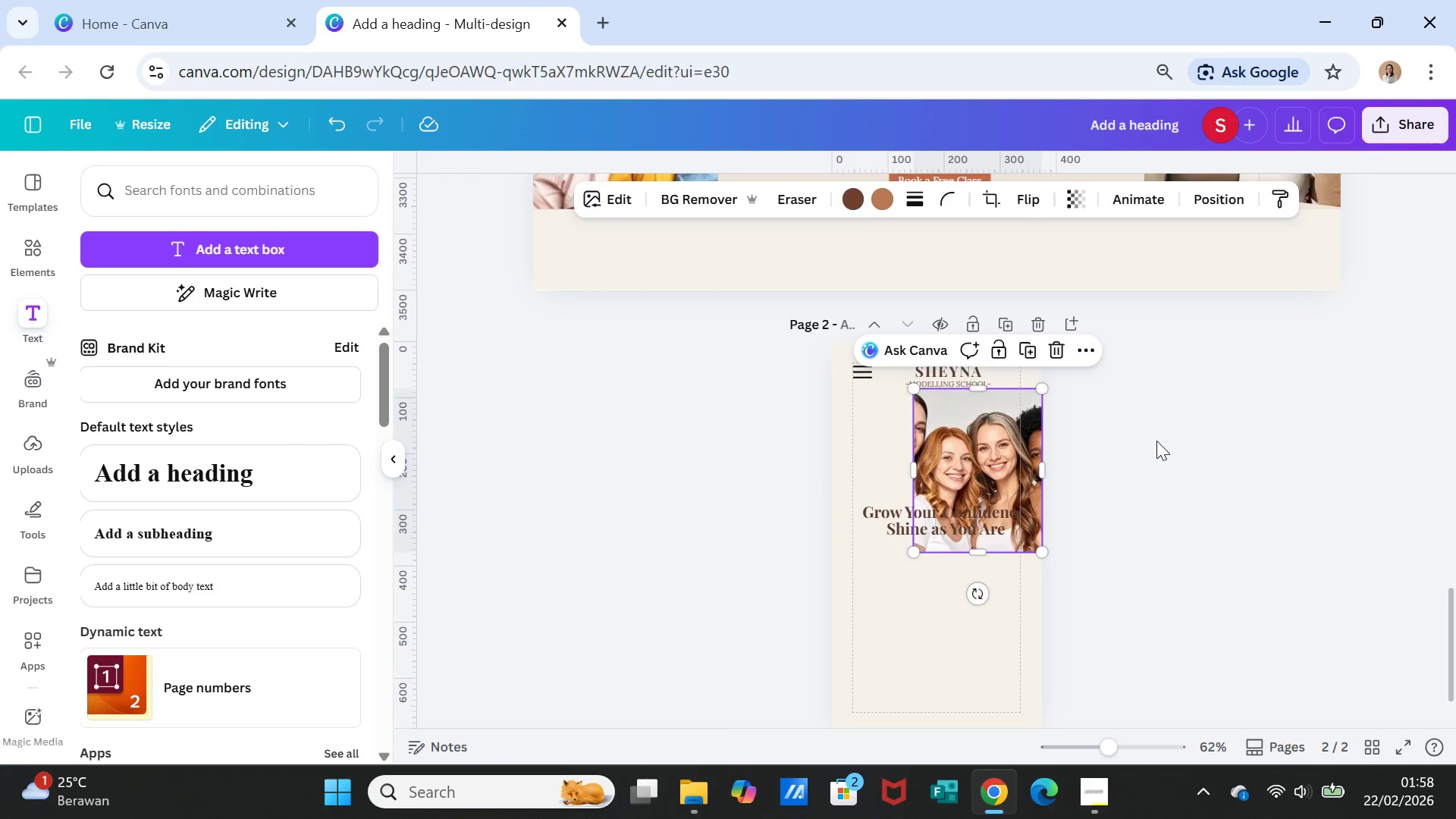 
left_click([1156, 441])
 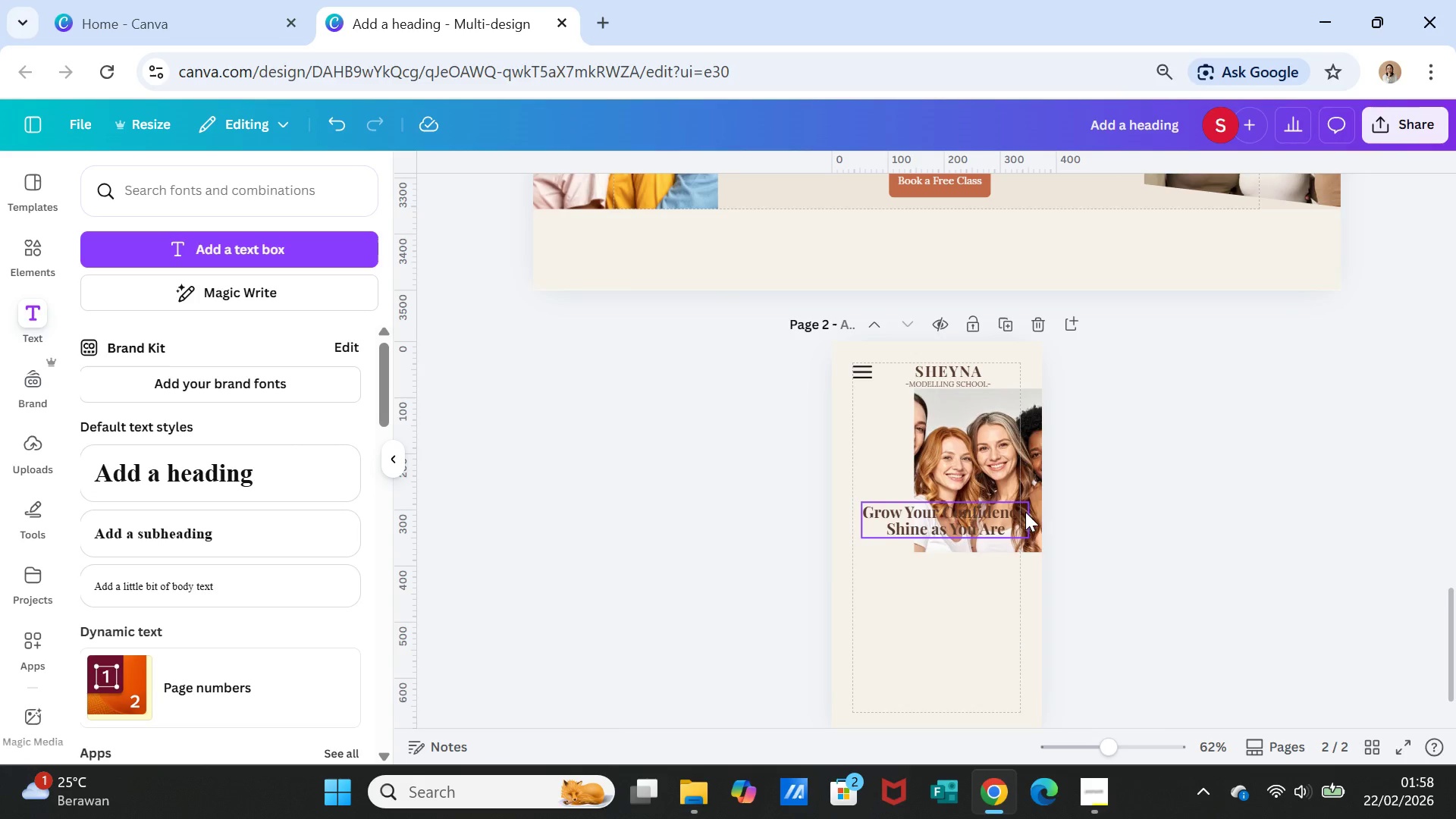 
left_click([1015, 506])
 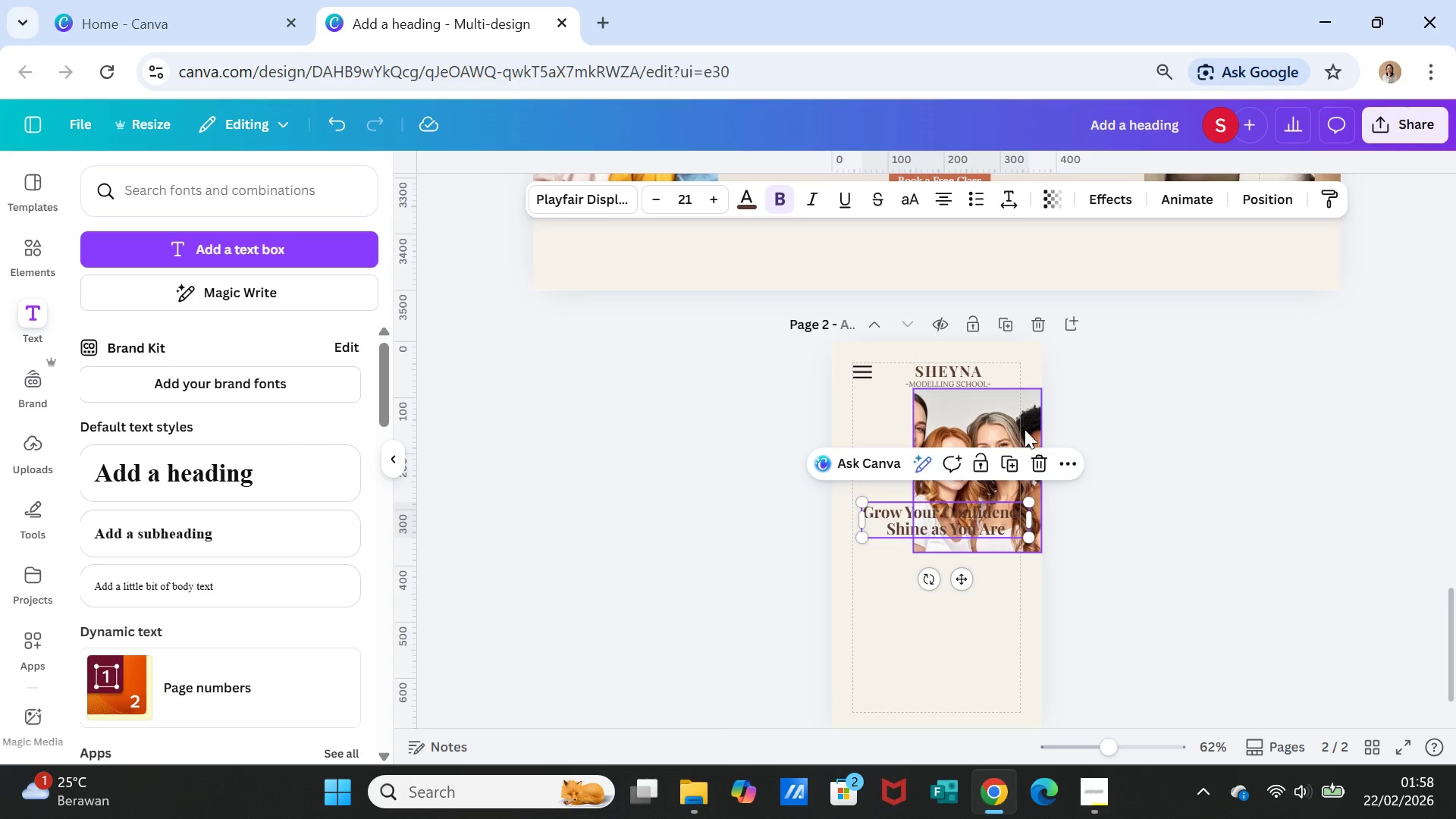 
left_click([1025, 428])
 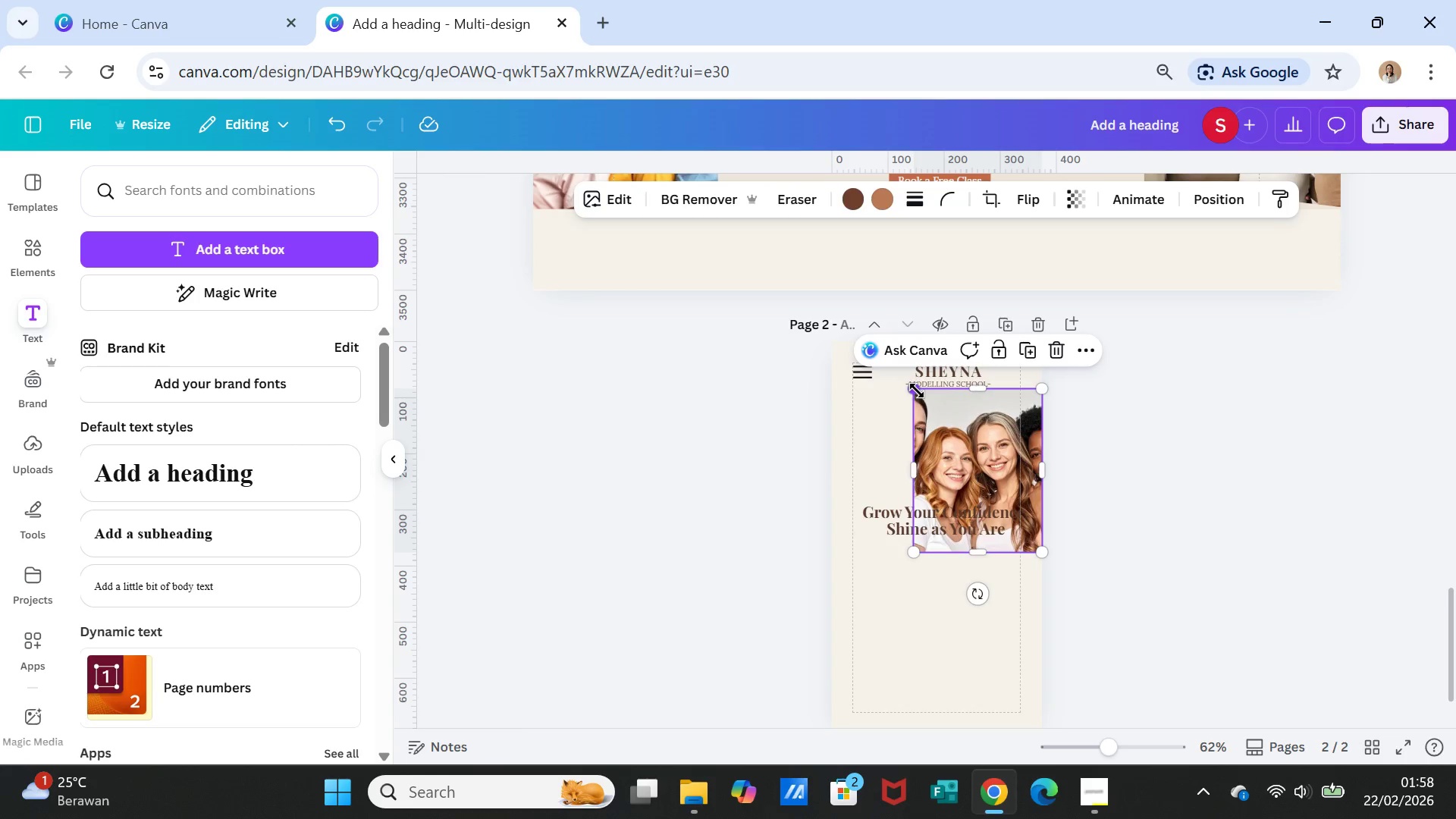 
left_click_drag(start_coordinate=[917, 391], to_coordinate=[922, 396])
 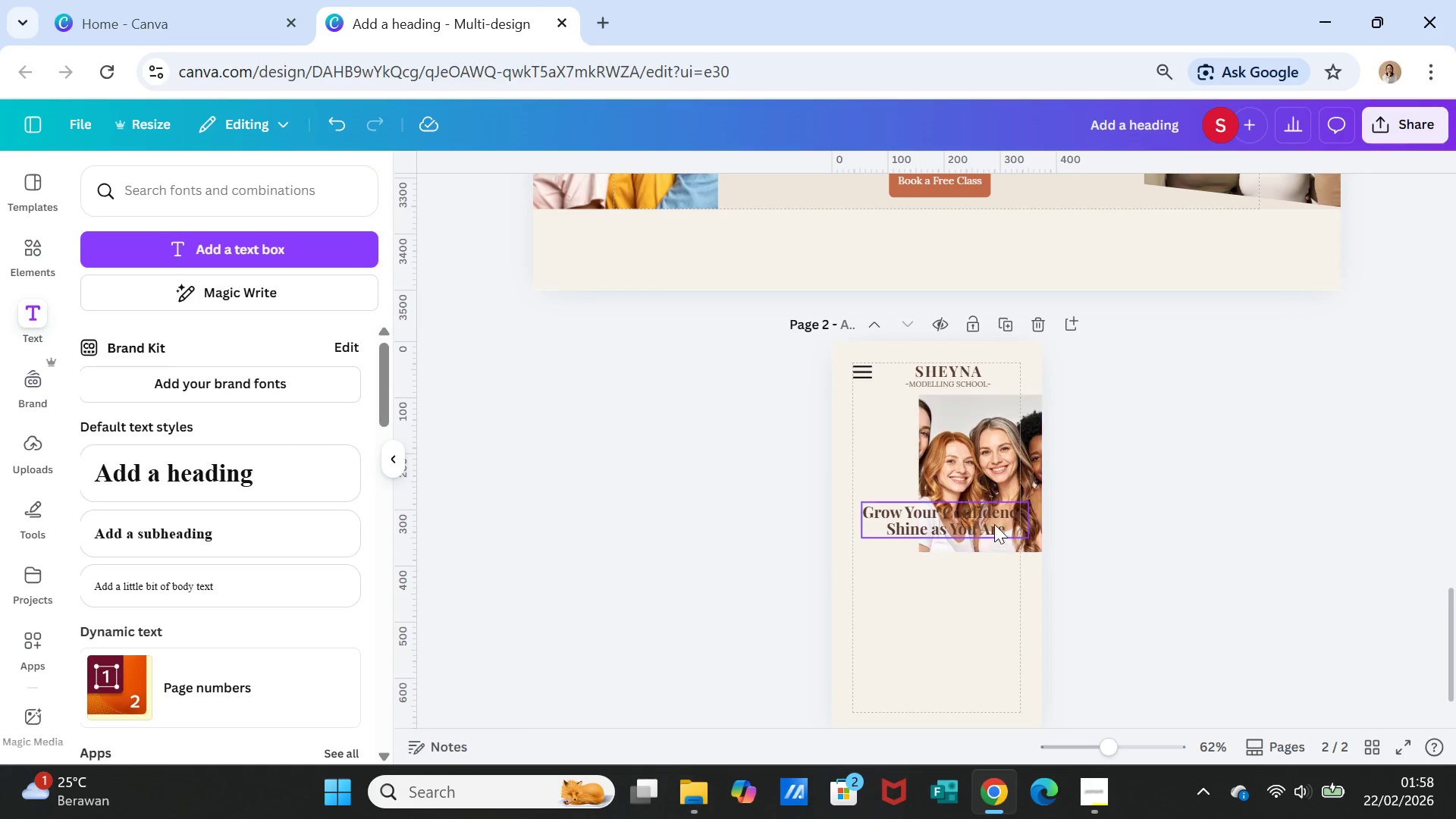 
left_click([992, 519])
 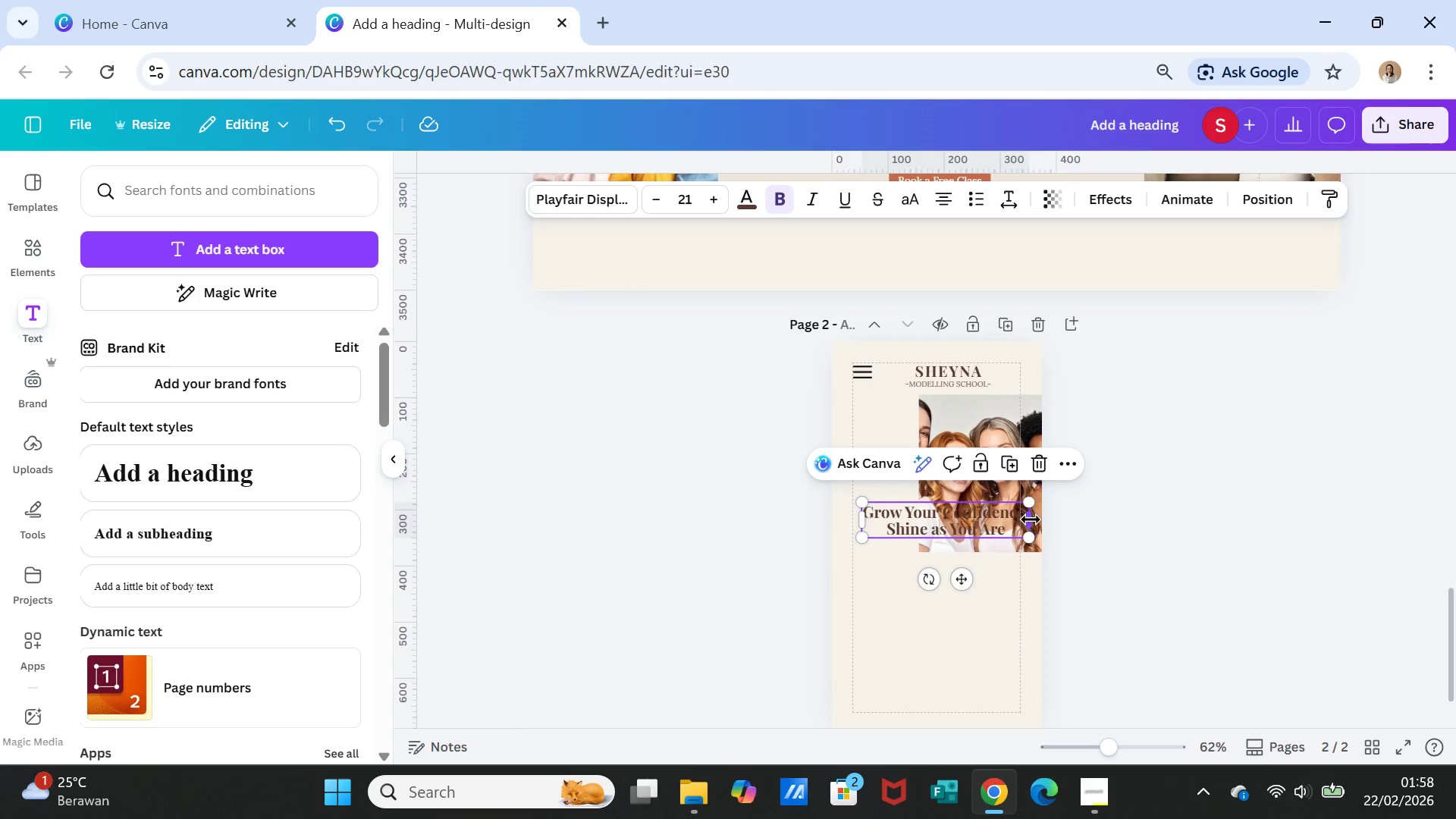 
left_click_drag(start_coordinate=[1031, 519], to_coordinate=[952, 513])
 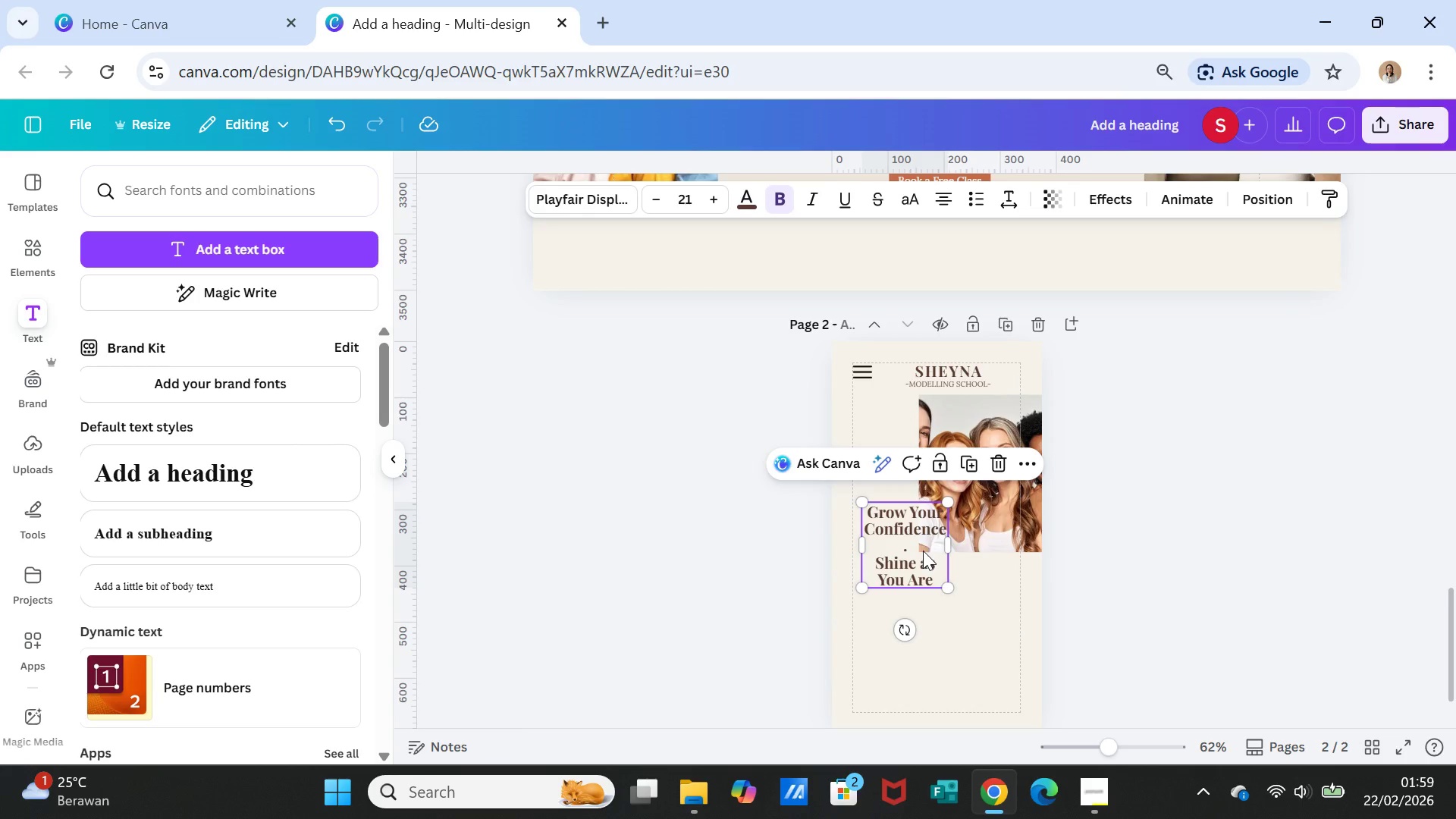 
left_click_drag(start_coordinate=[923, 551], to_coordinate=[910, 444])
 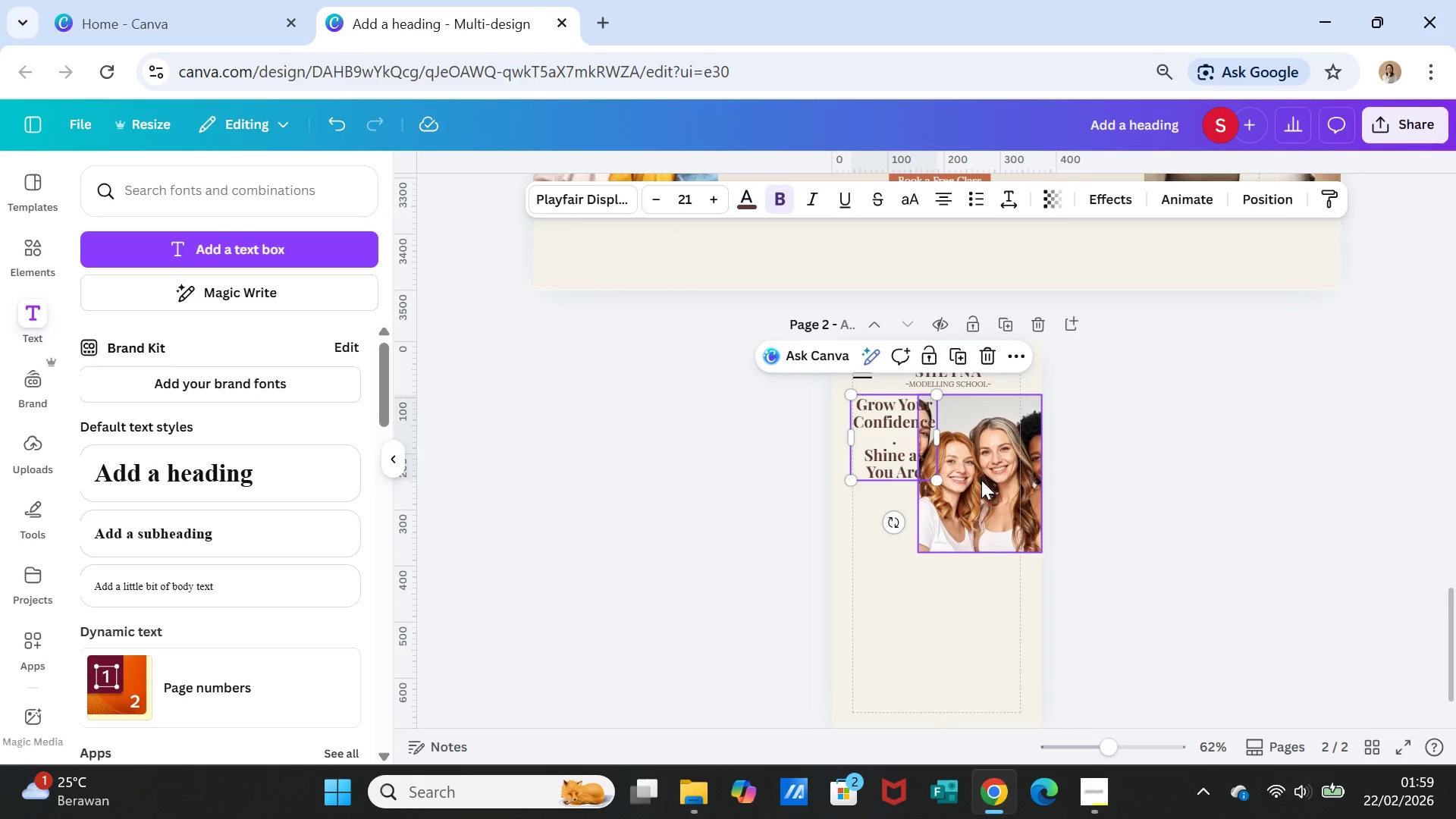 
left_click([981, 480])
 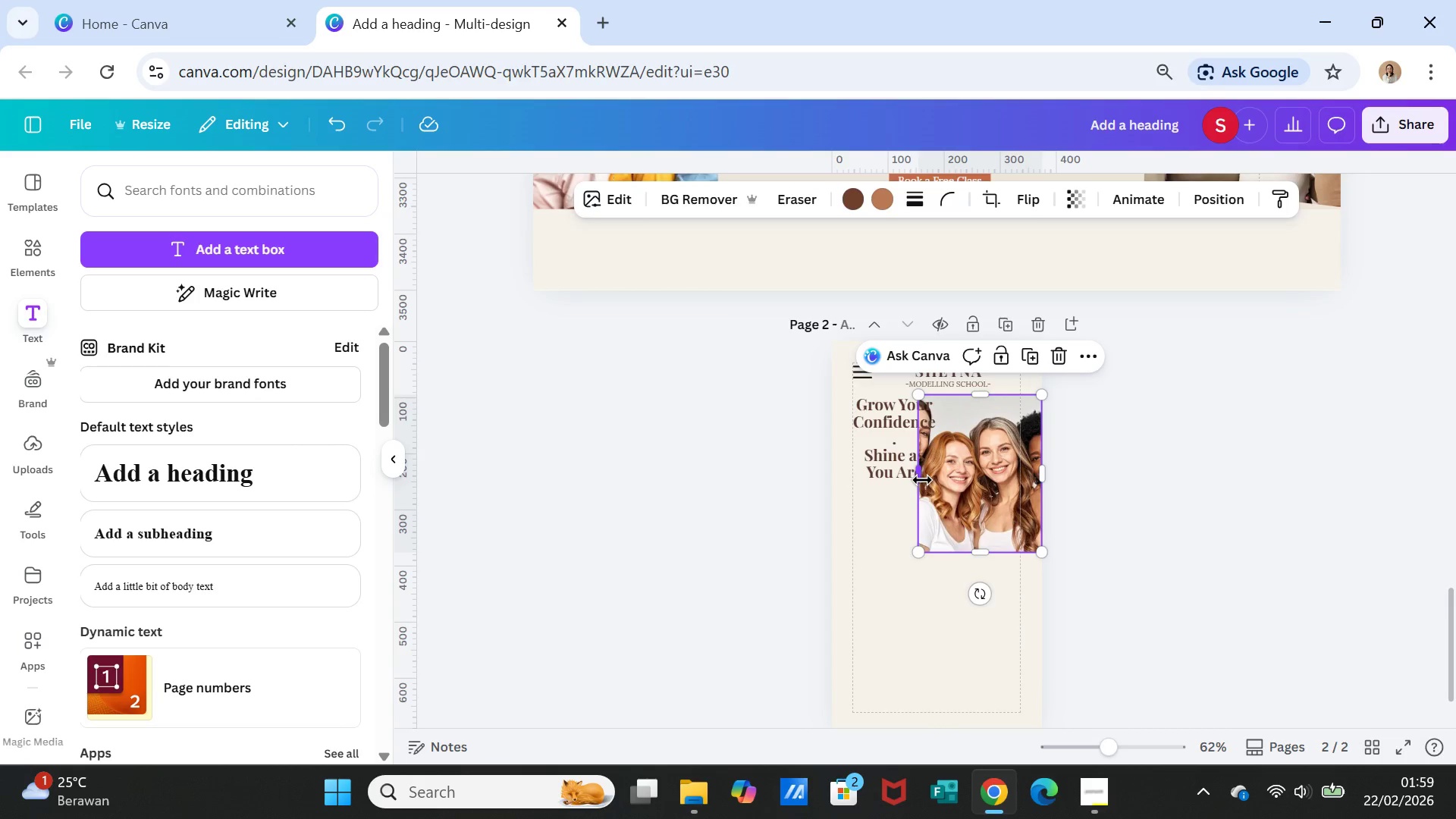 
left_click_drag(start_coordinate=[922, 480], to_coordinate=[836, 474])
 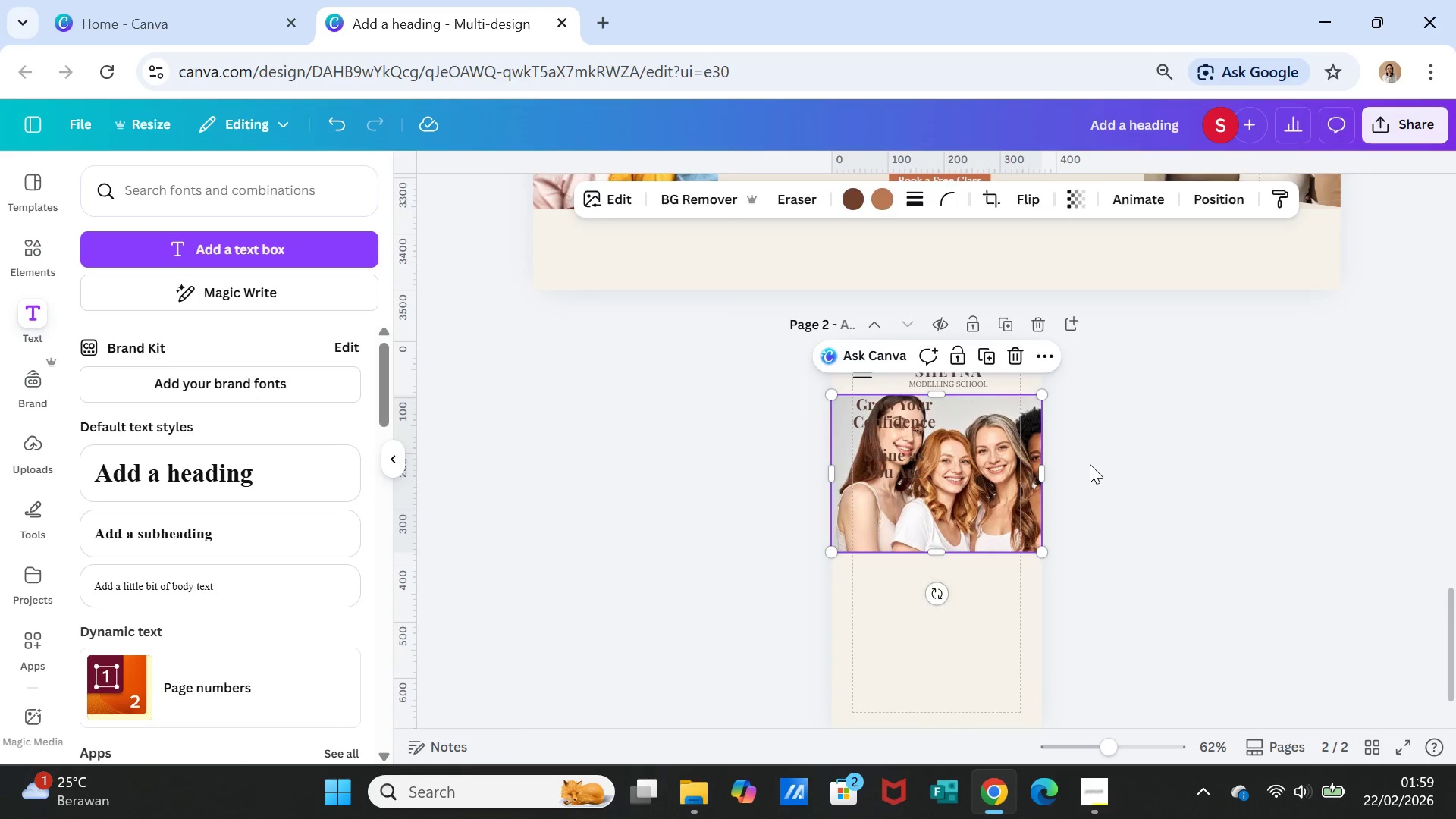 
left_click([1090, 464])
 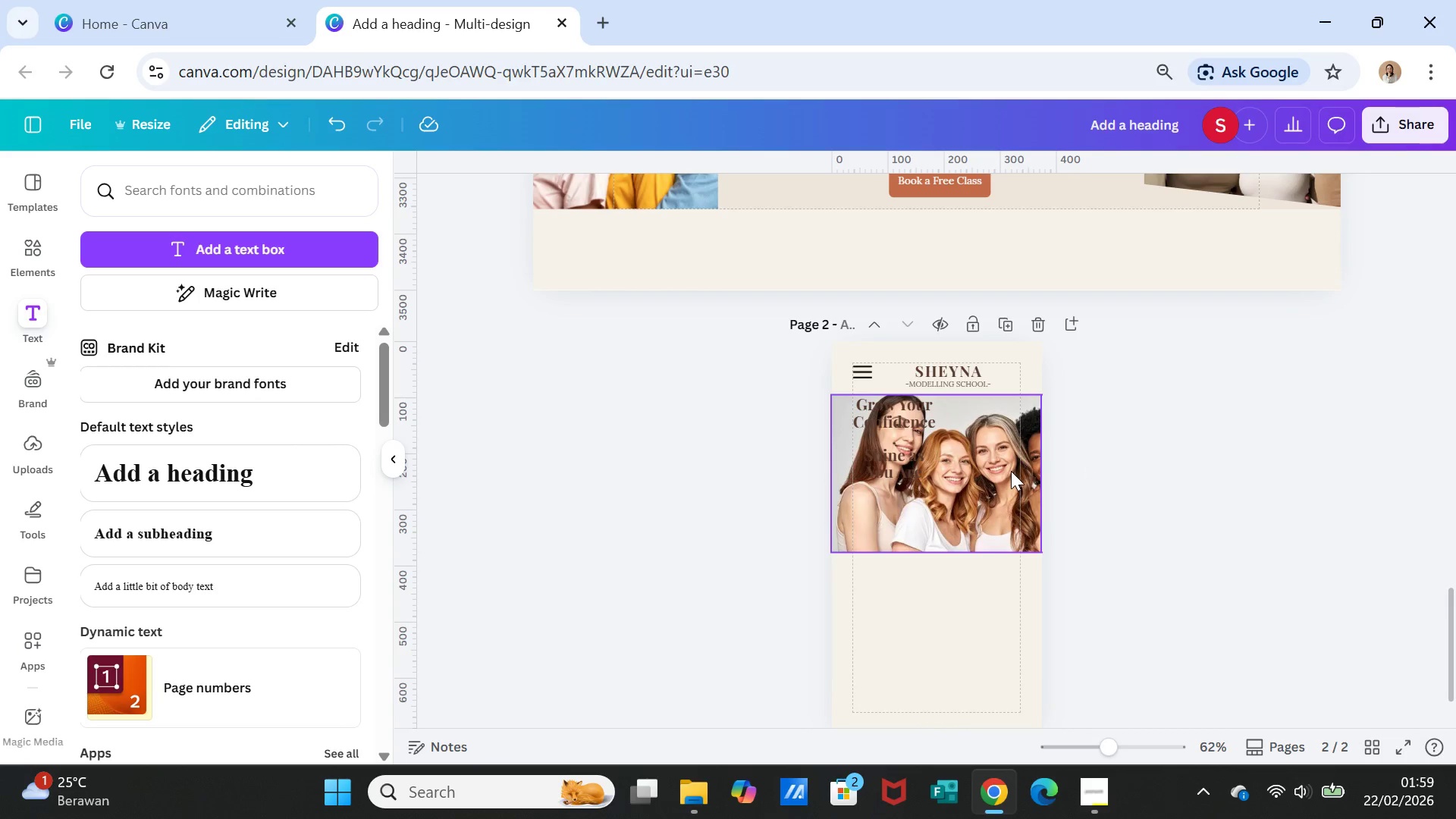 
left_click([1011, 471])
 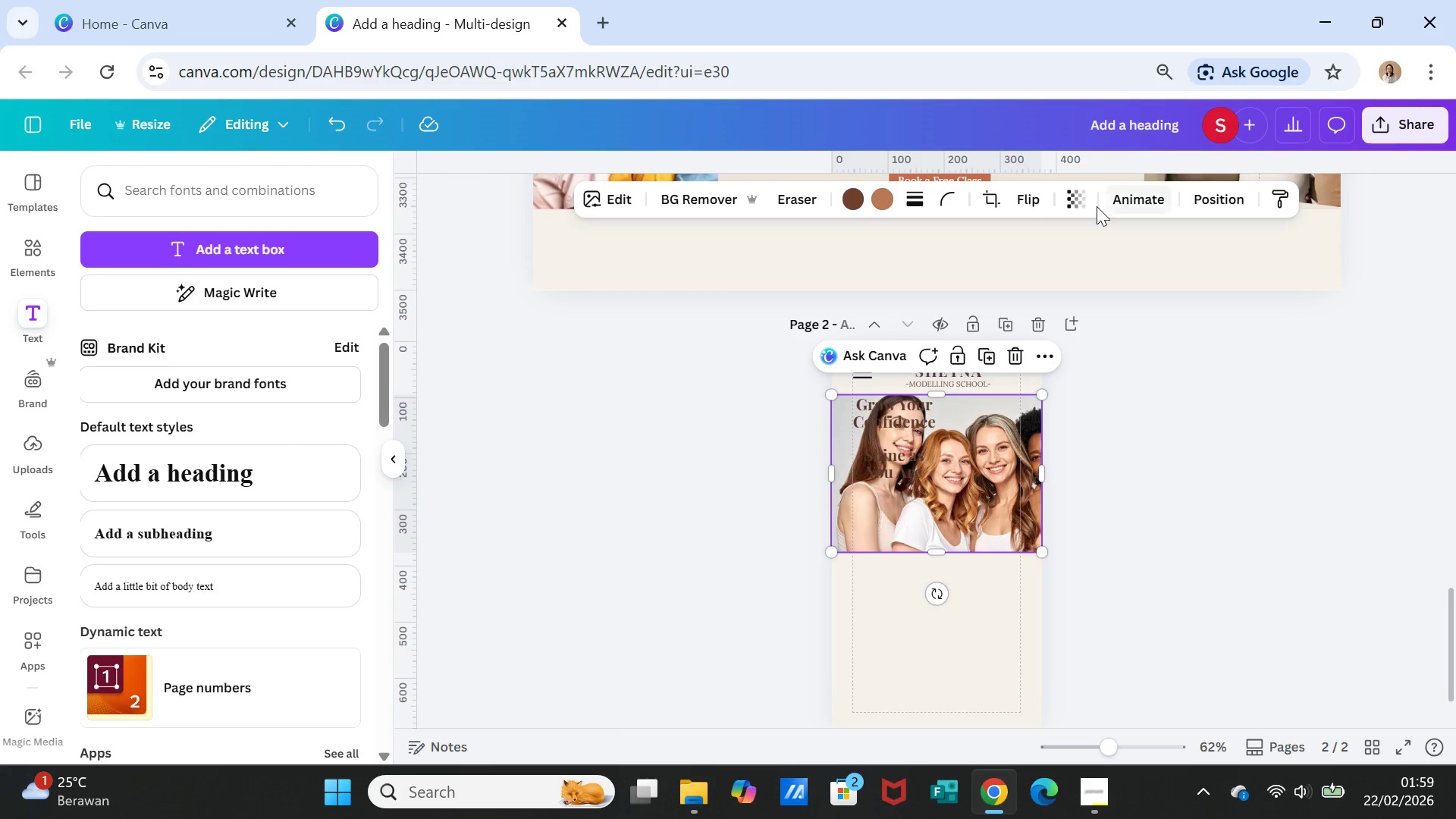 
left_click([1080, 190])
 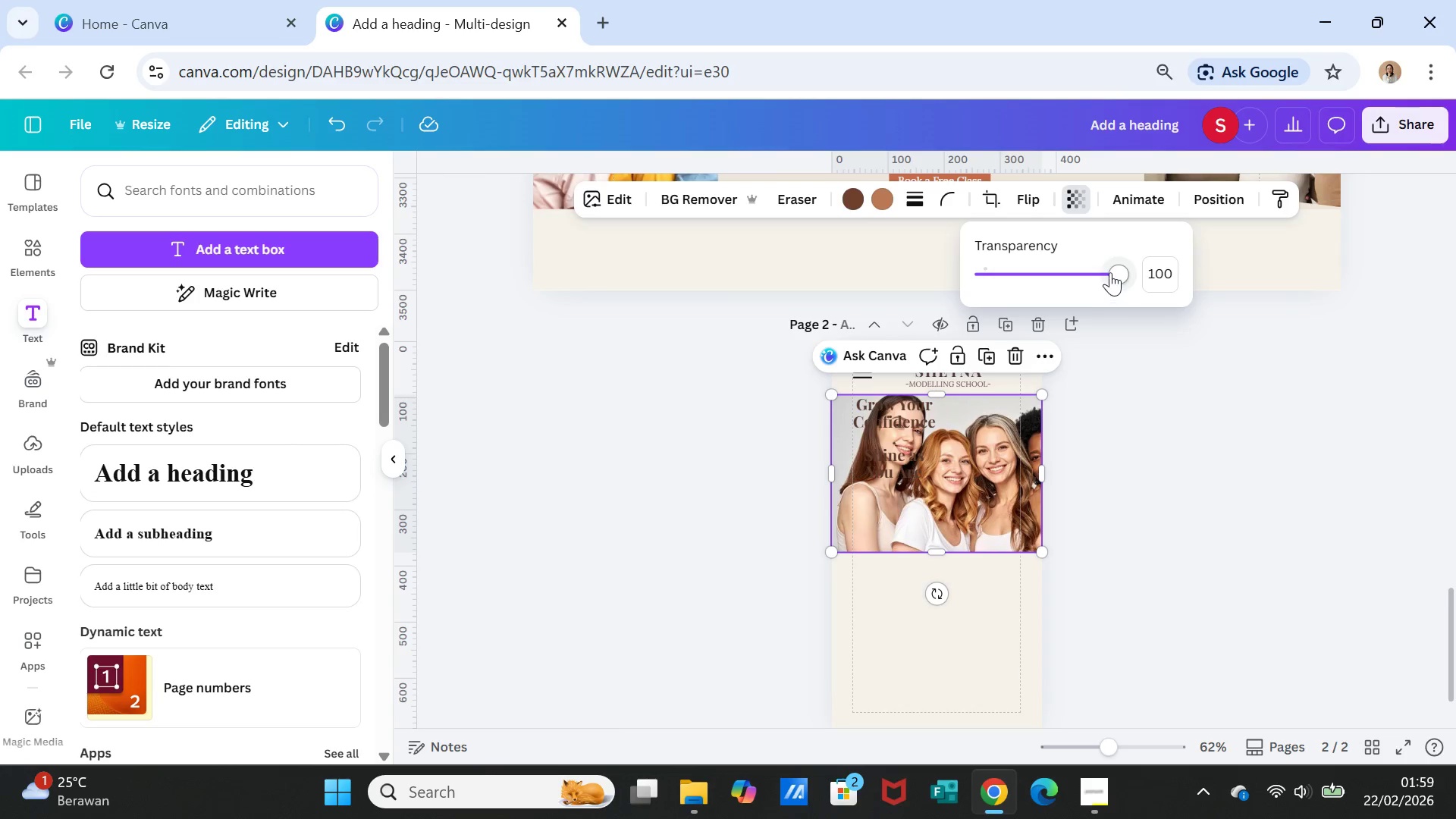 
left_click_drag(start_coordinate=[1110, 269], to_coordinate=[1134, 279])
 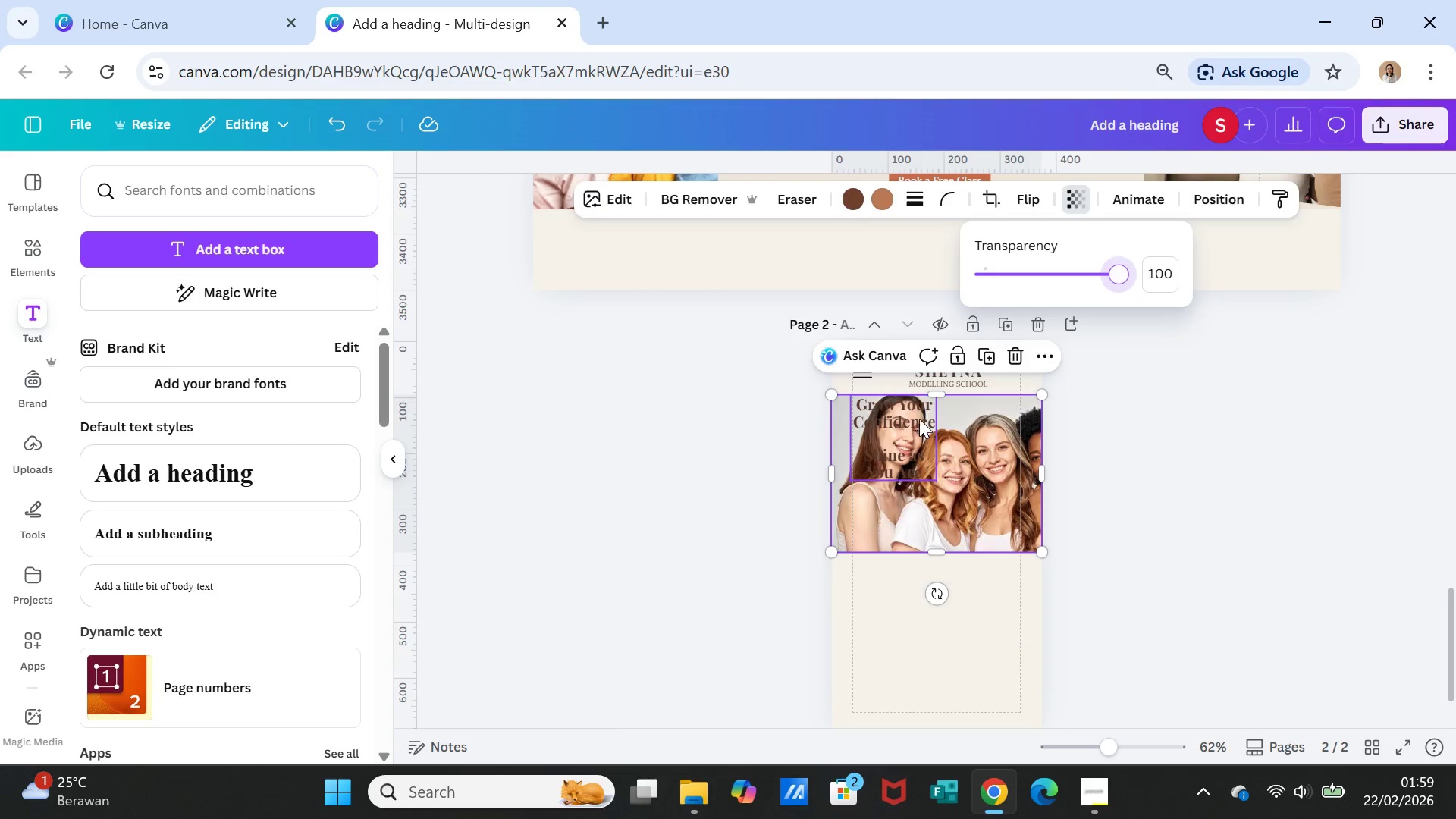 
left_click([919, 417])
 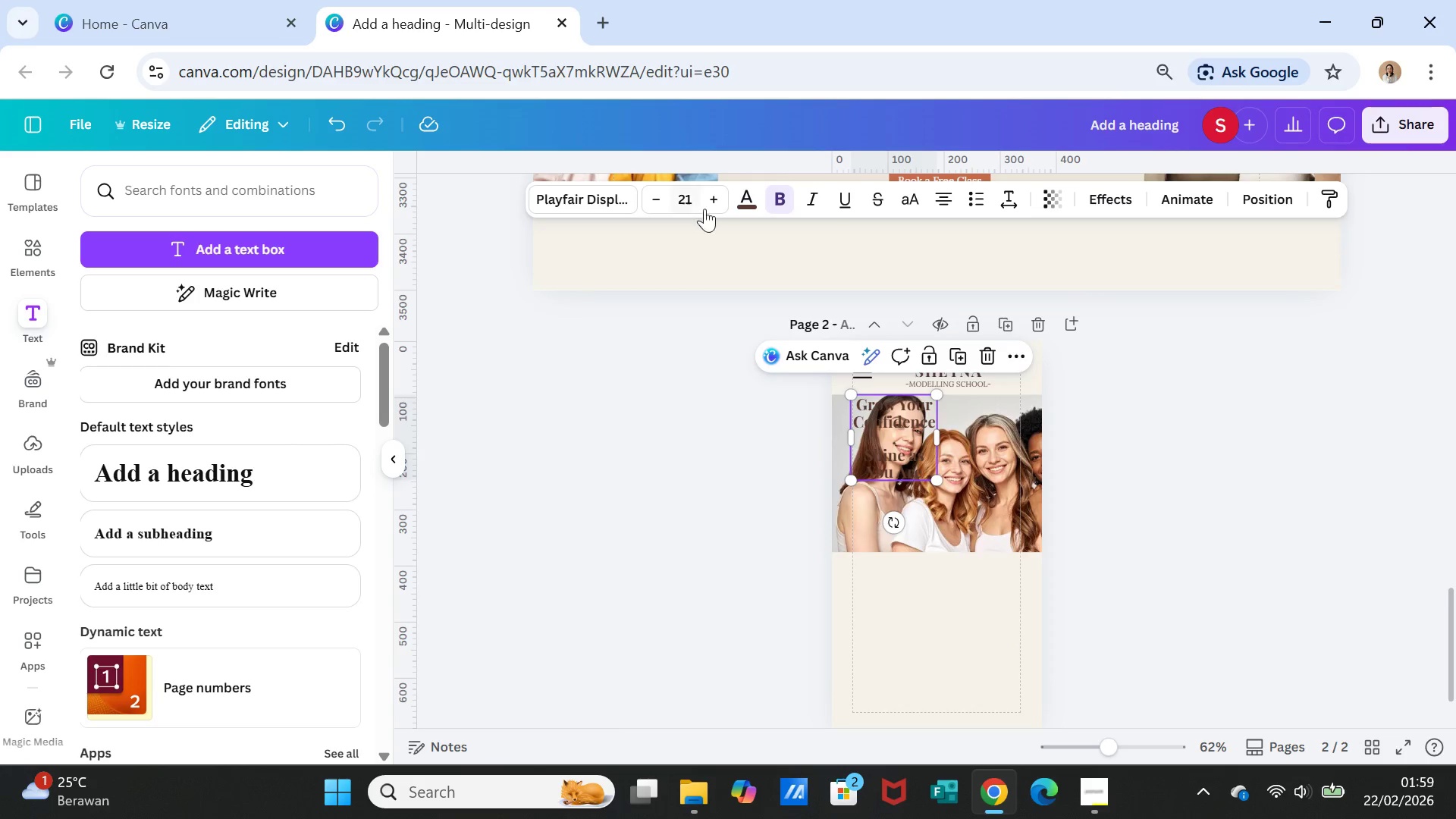 
left_click([742, 197])
 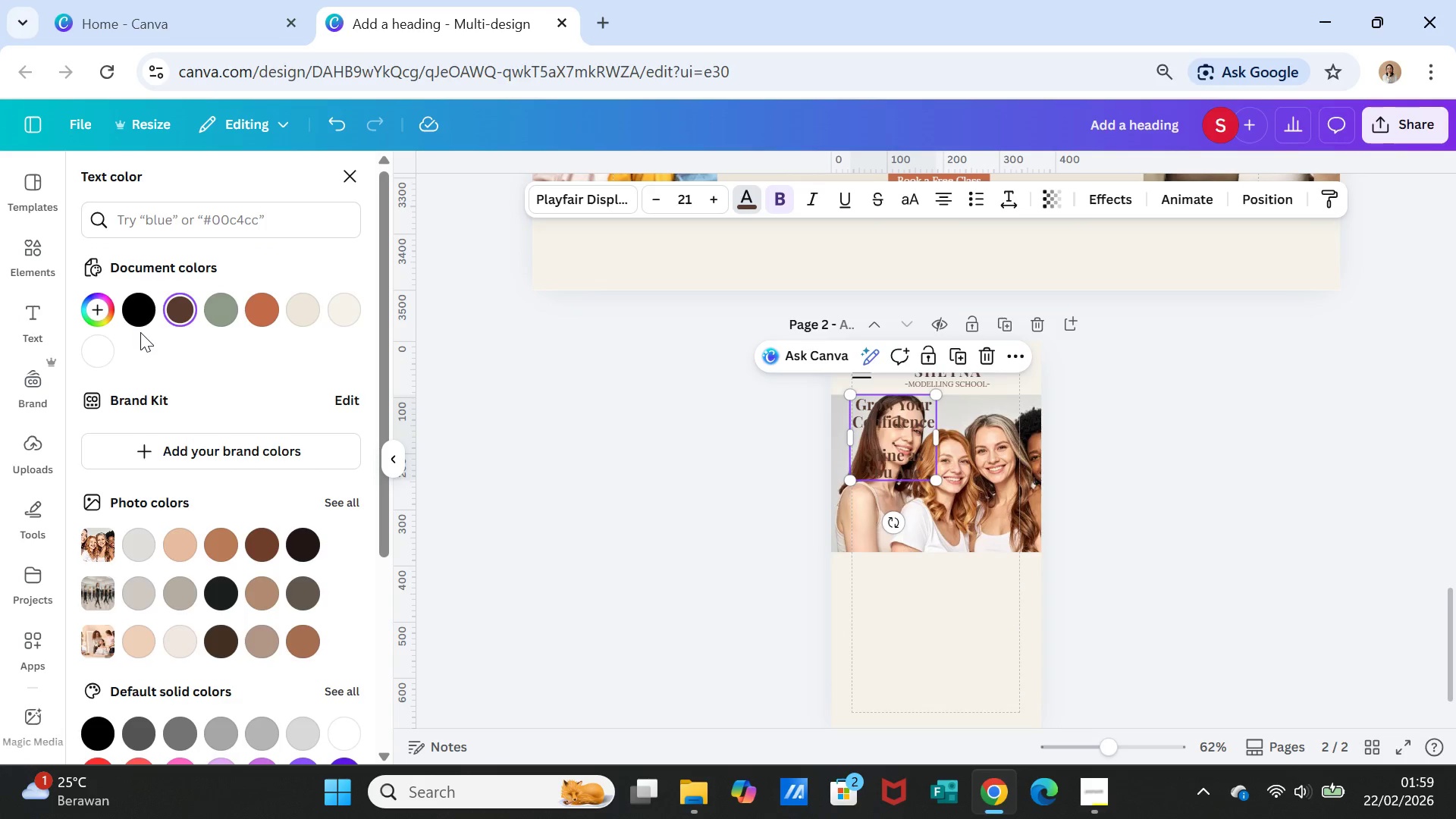 
left_click([100, 350])
 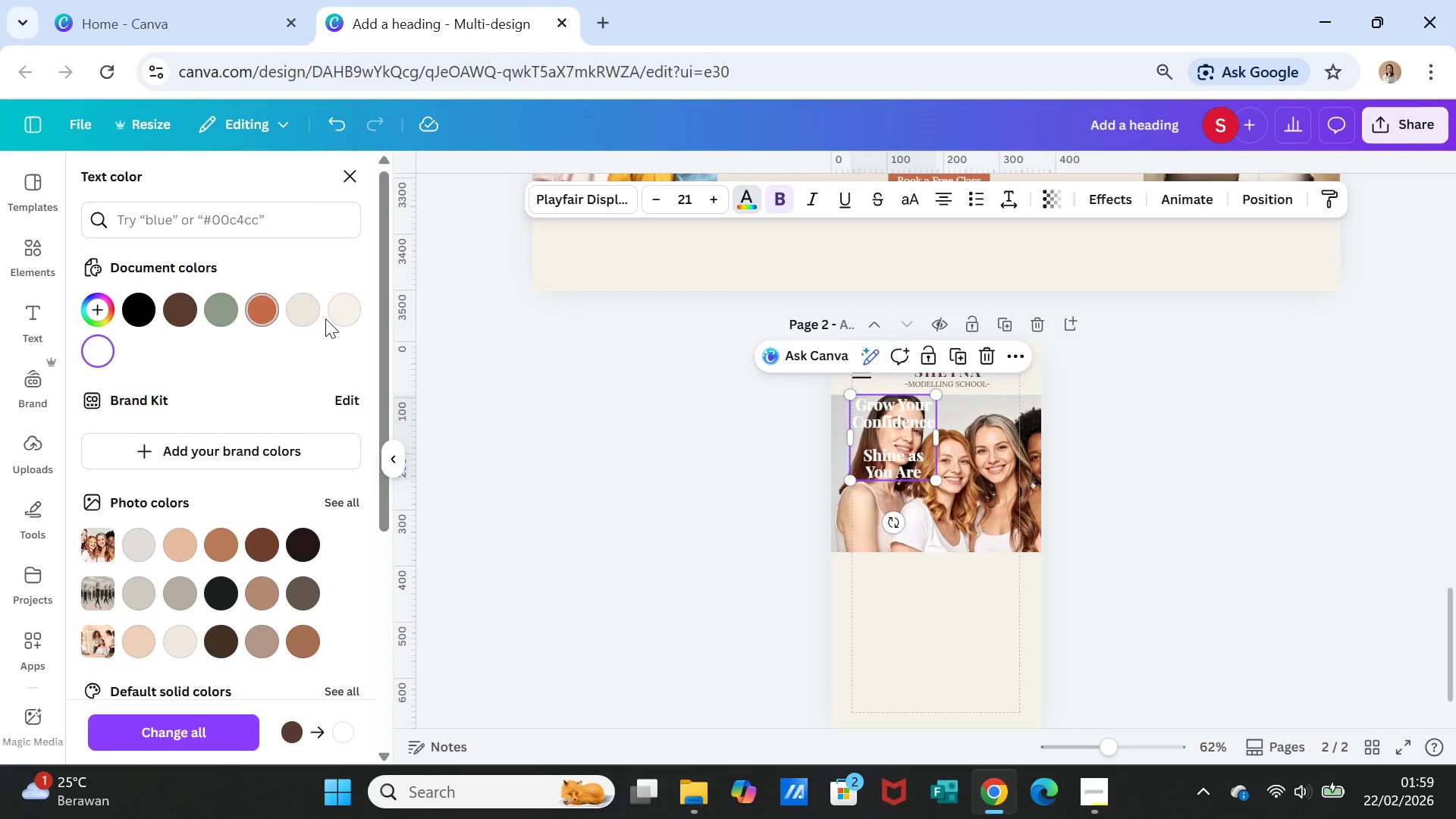 
left_click([338, 307])
 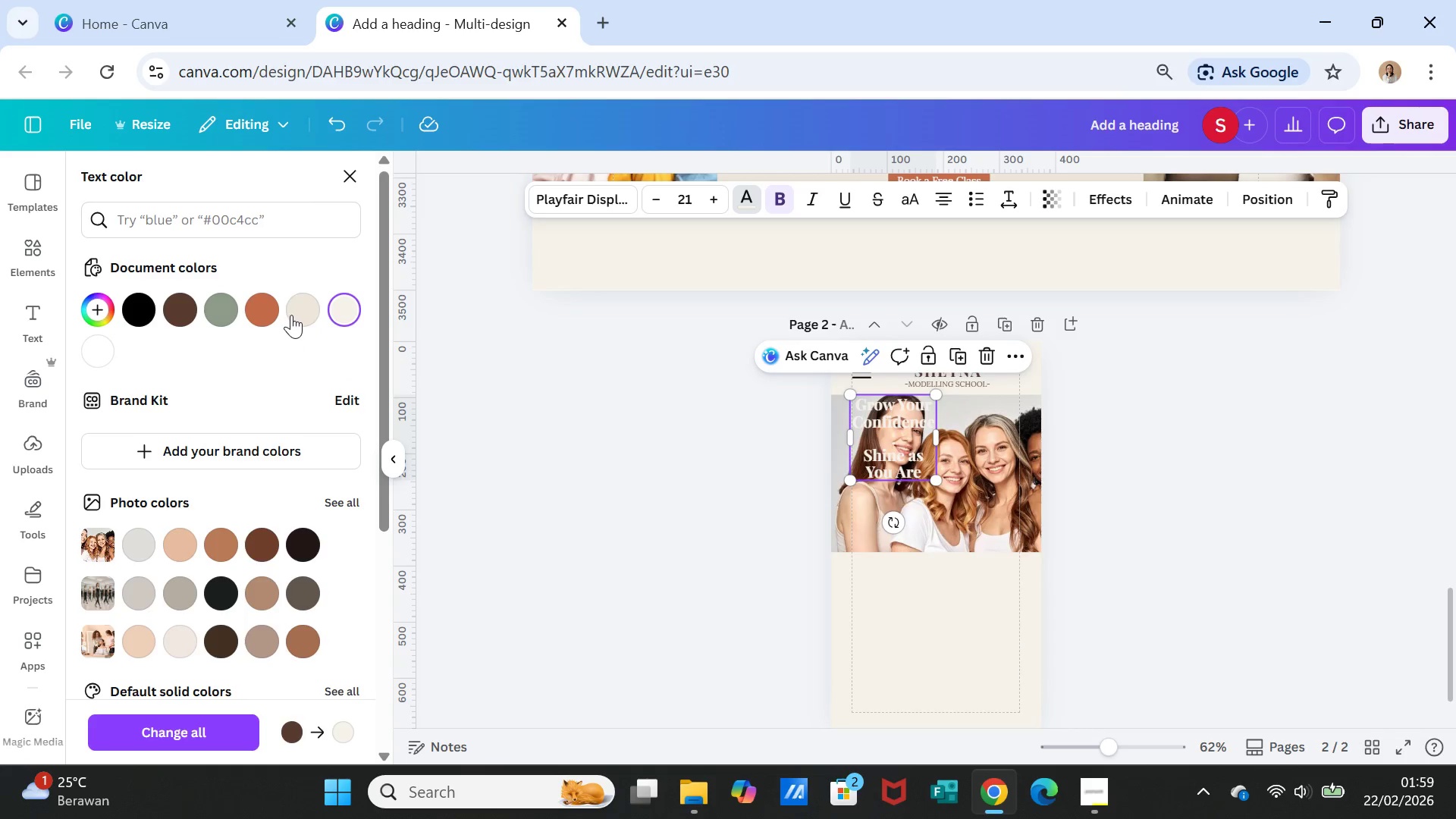 
left_click([303, 314])
 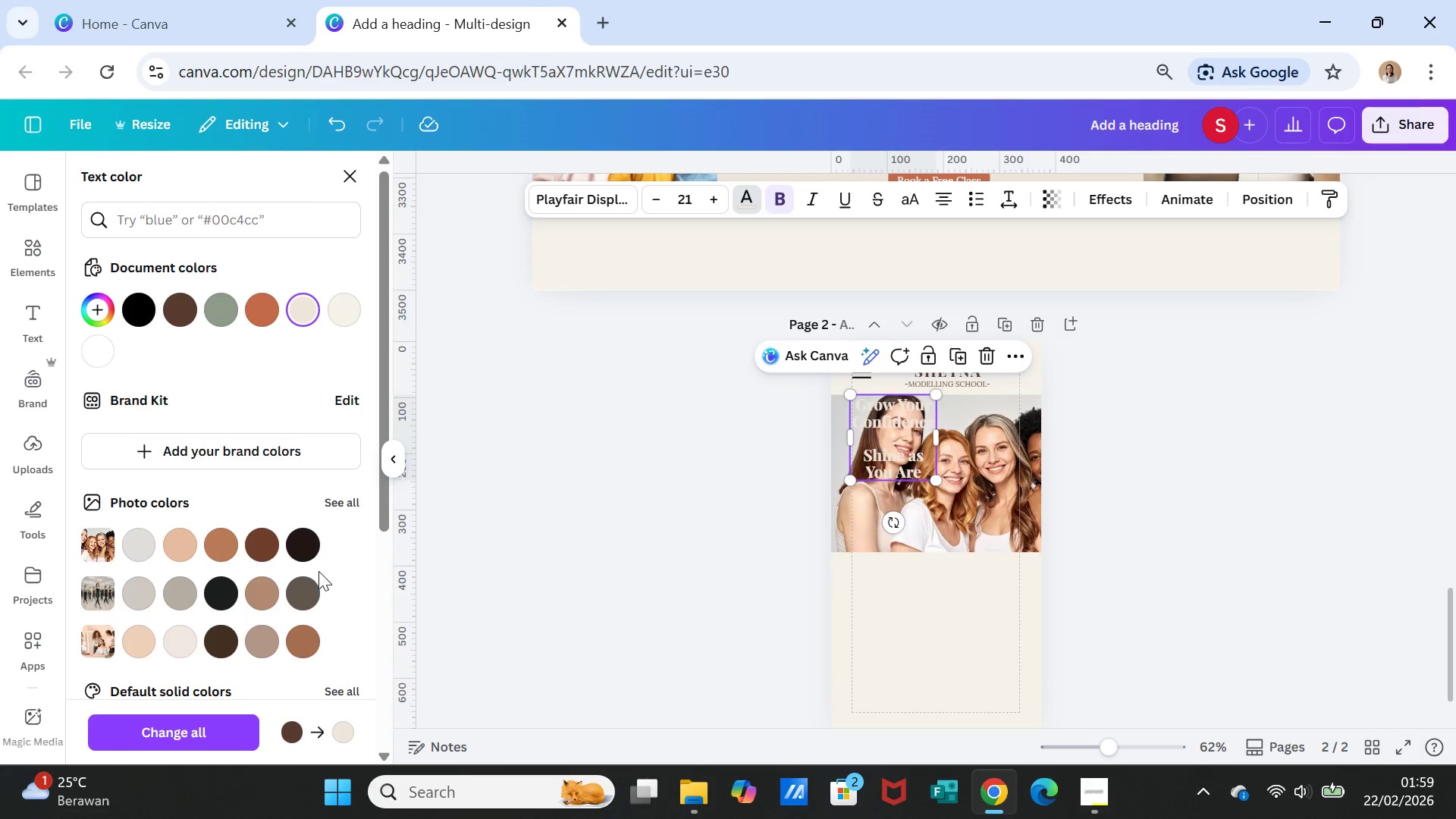 
left_click([316, 542])
 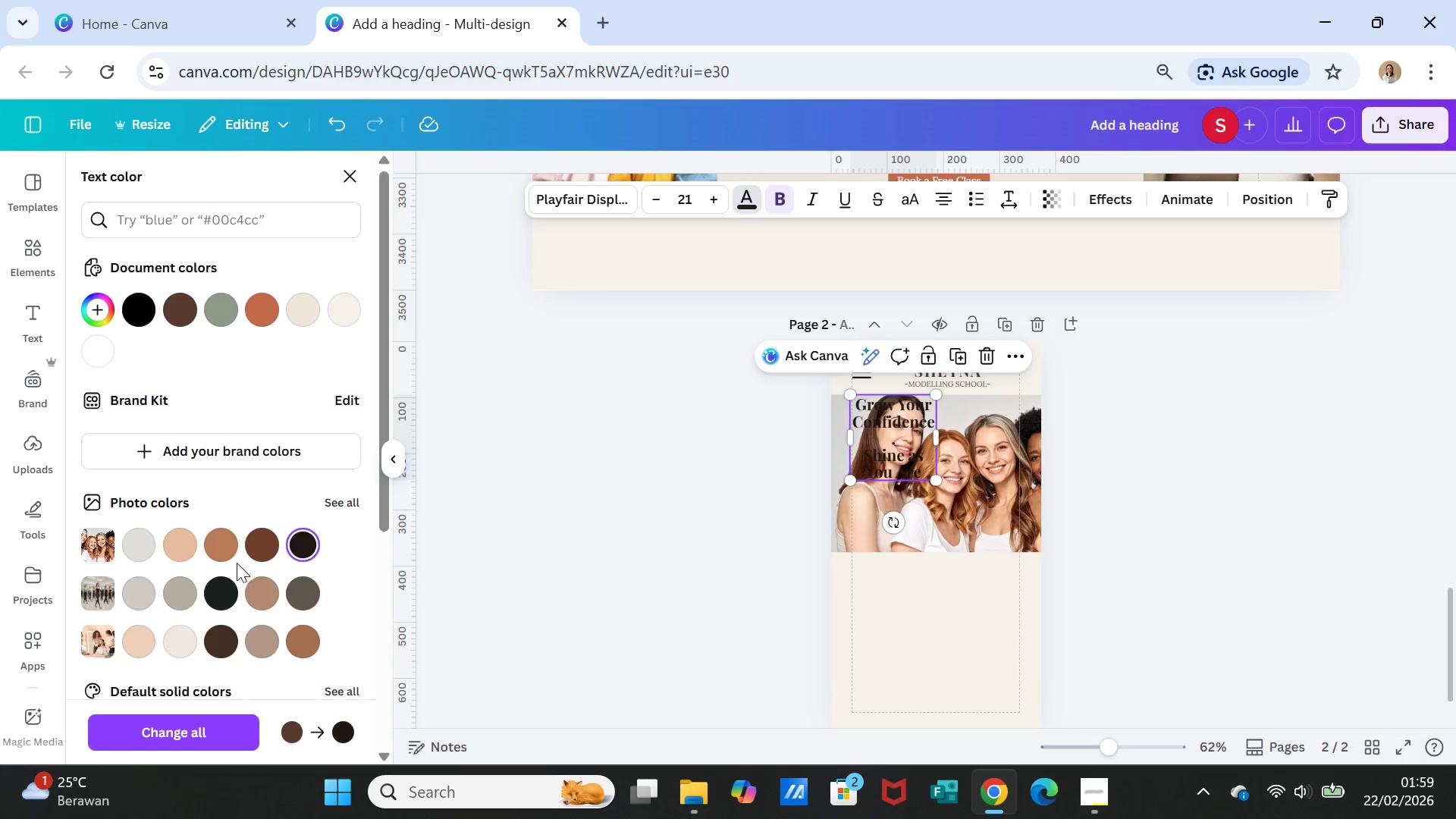 
left_click([228, 544])
 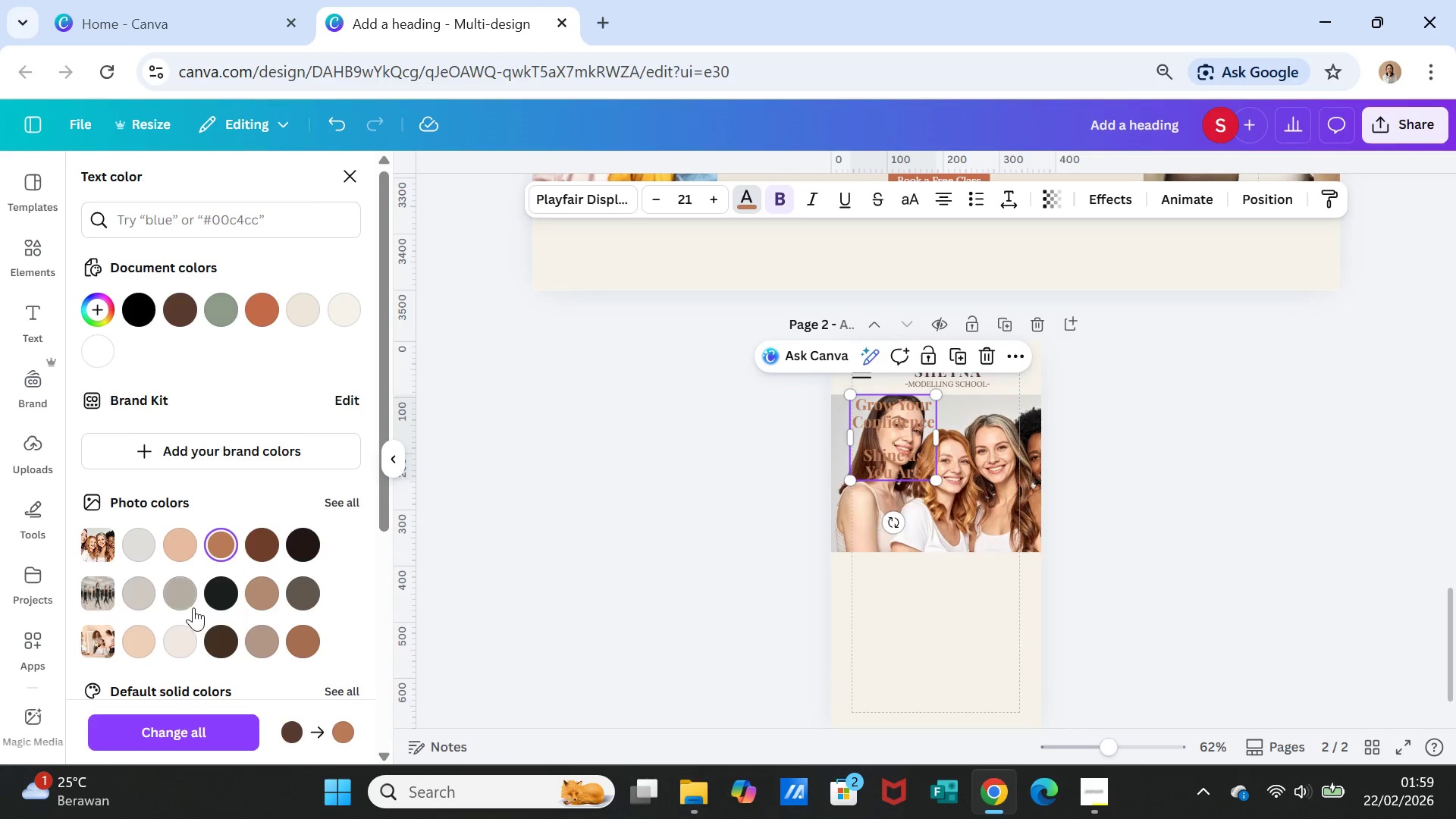 
left_click([180, 595])
 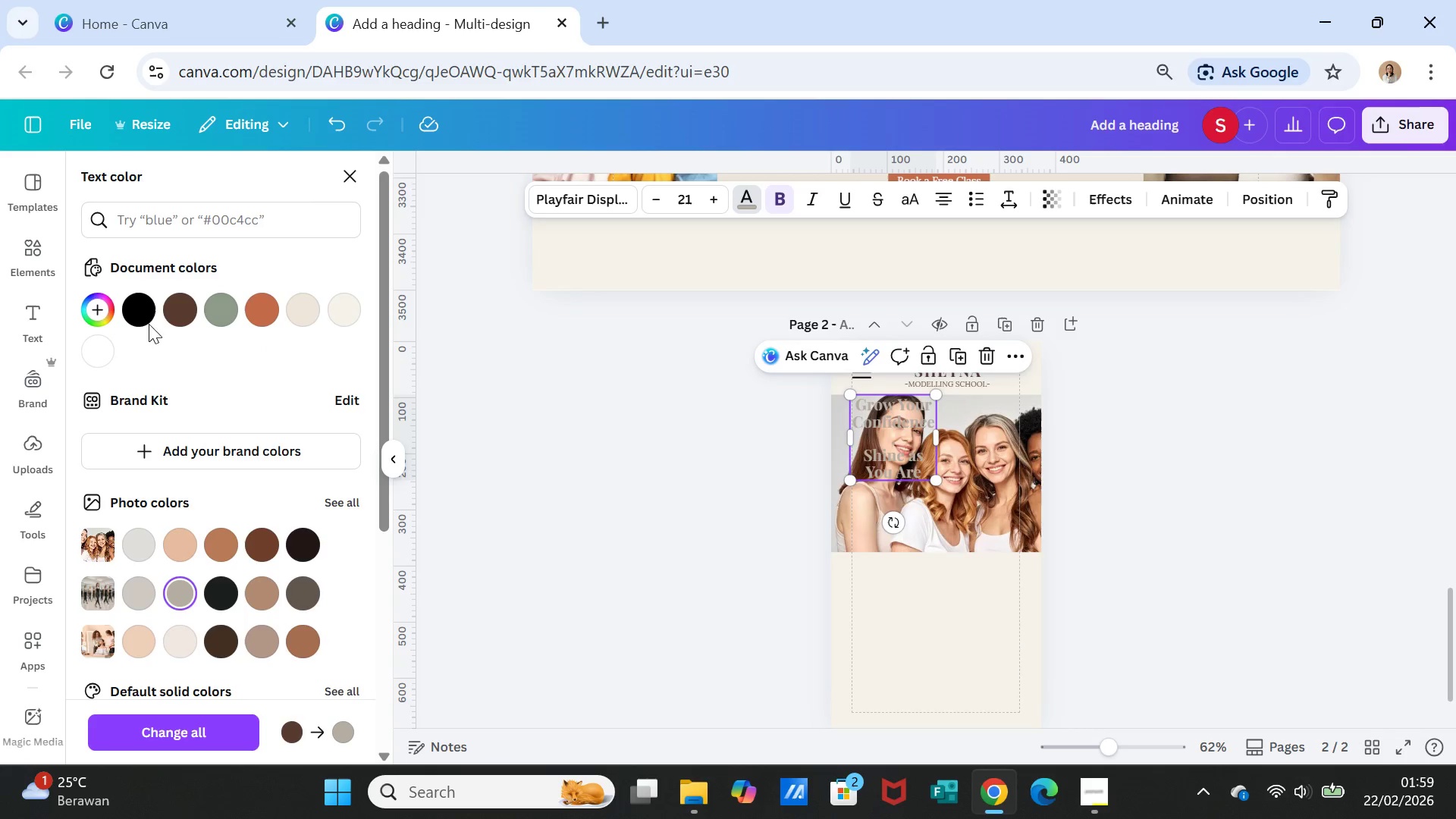 
left_click([140, 303])
 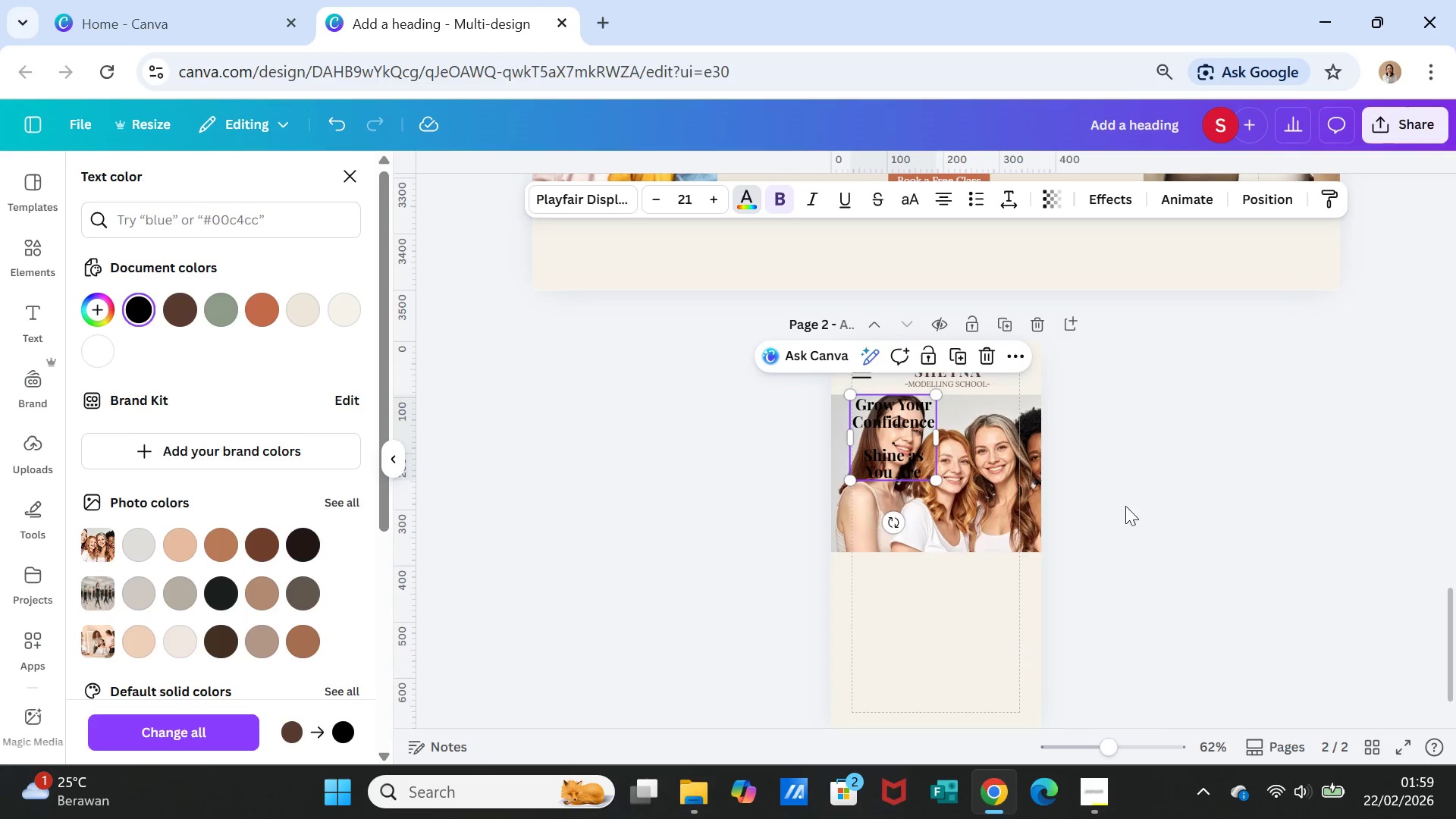 
left_click([1116, 554])
 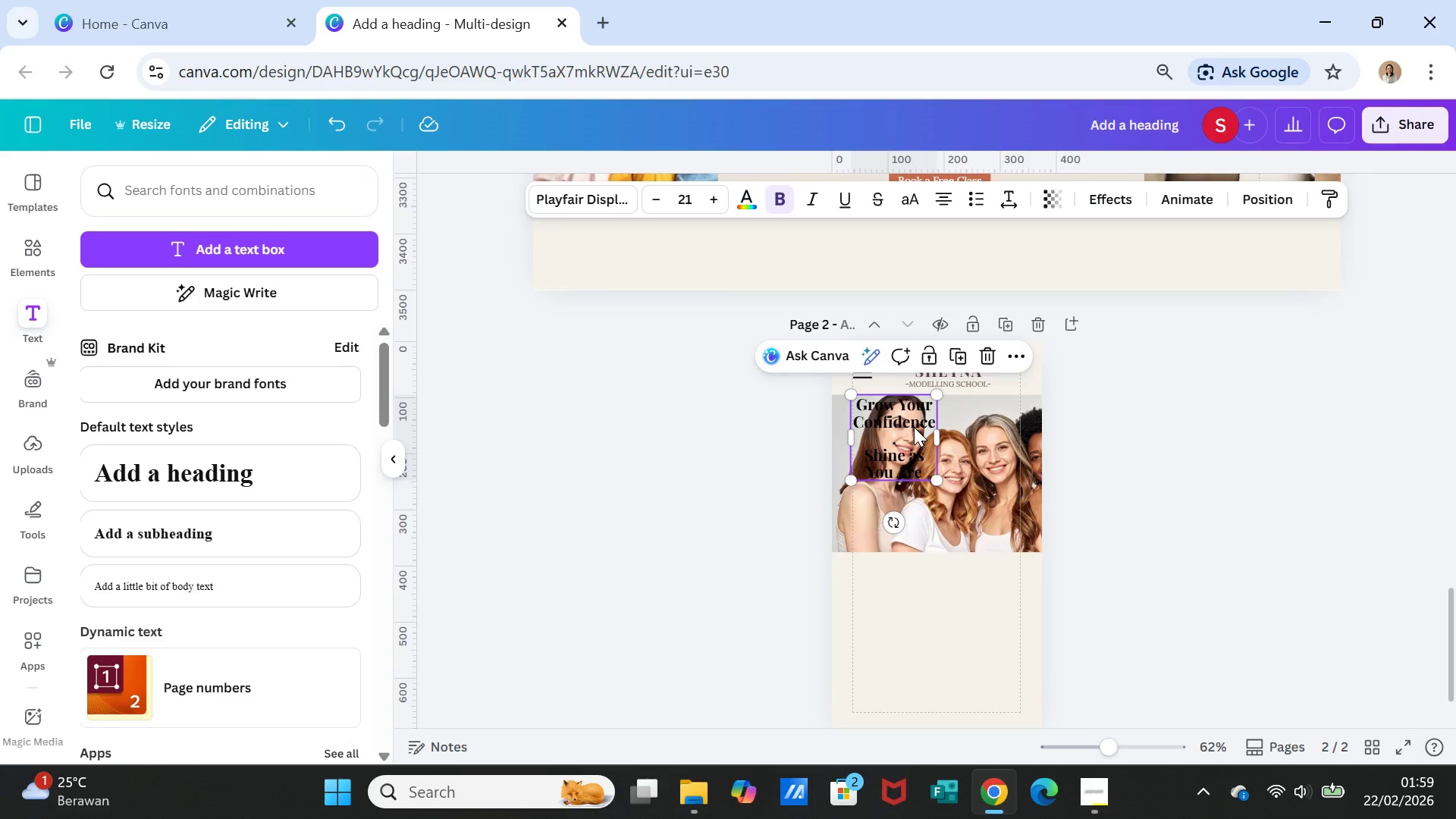 
left_click_drag(start_coordinate=[914, 427], to_coordinate=[912, 500])
 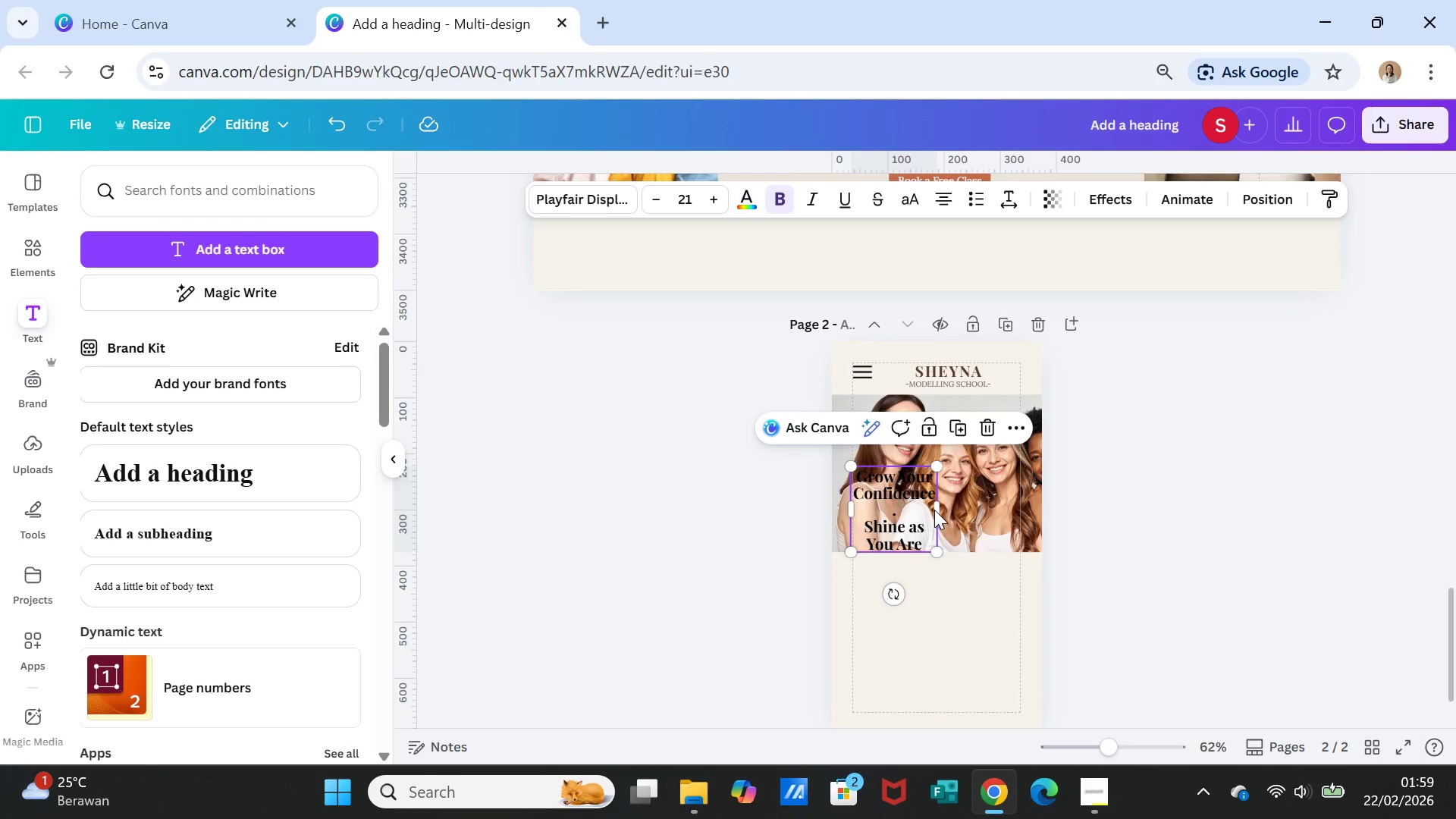 
left_click([936, 509])
 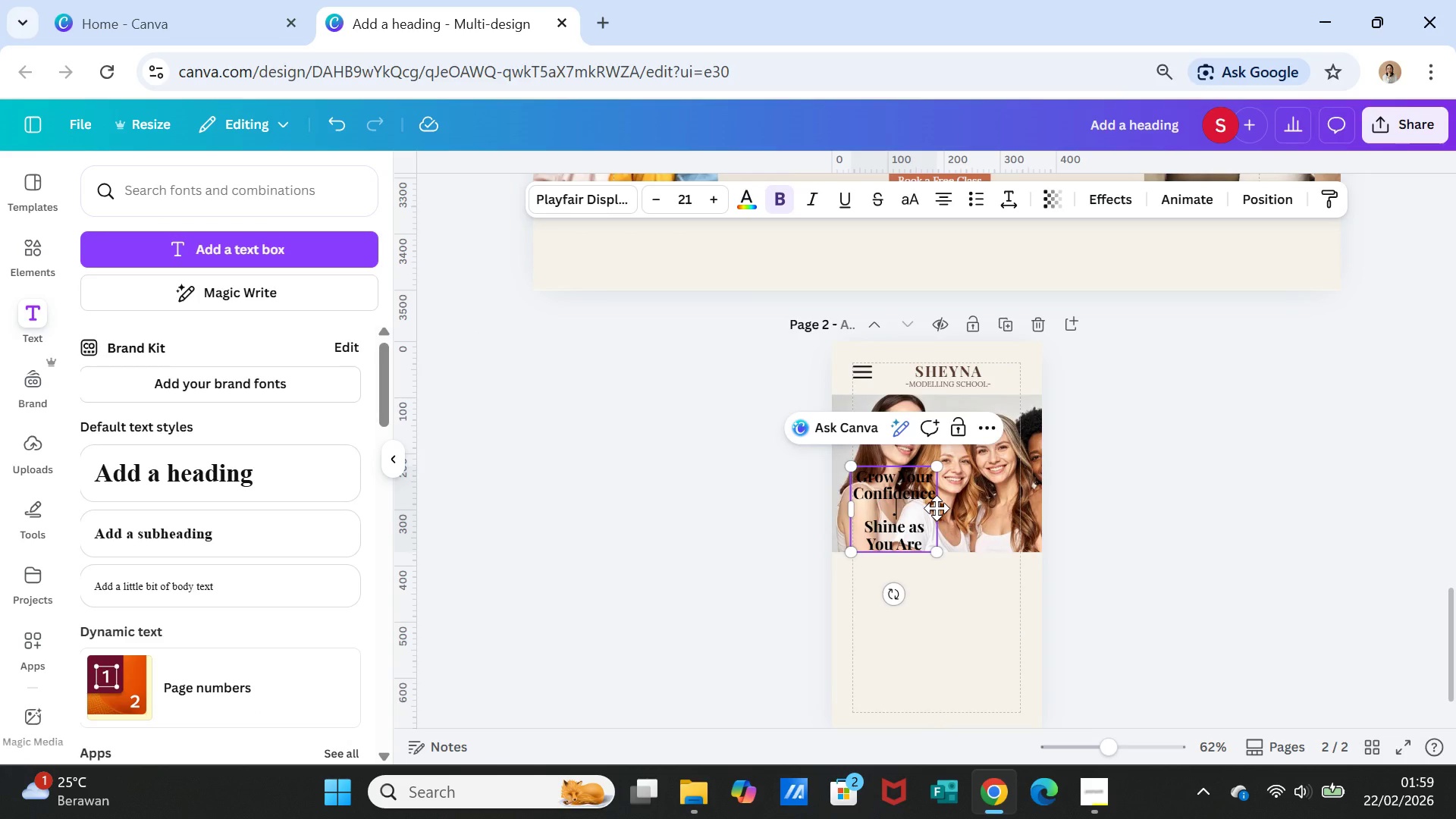 
left_click([937, 508])
 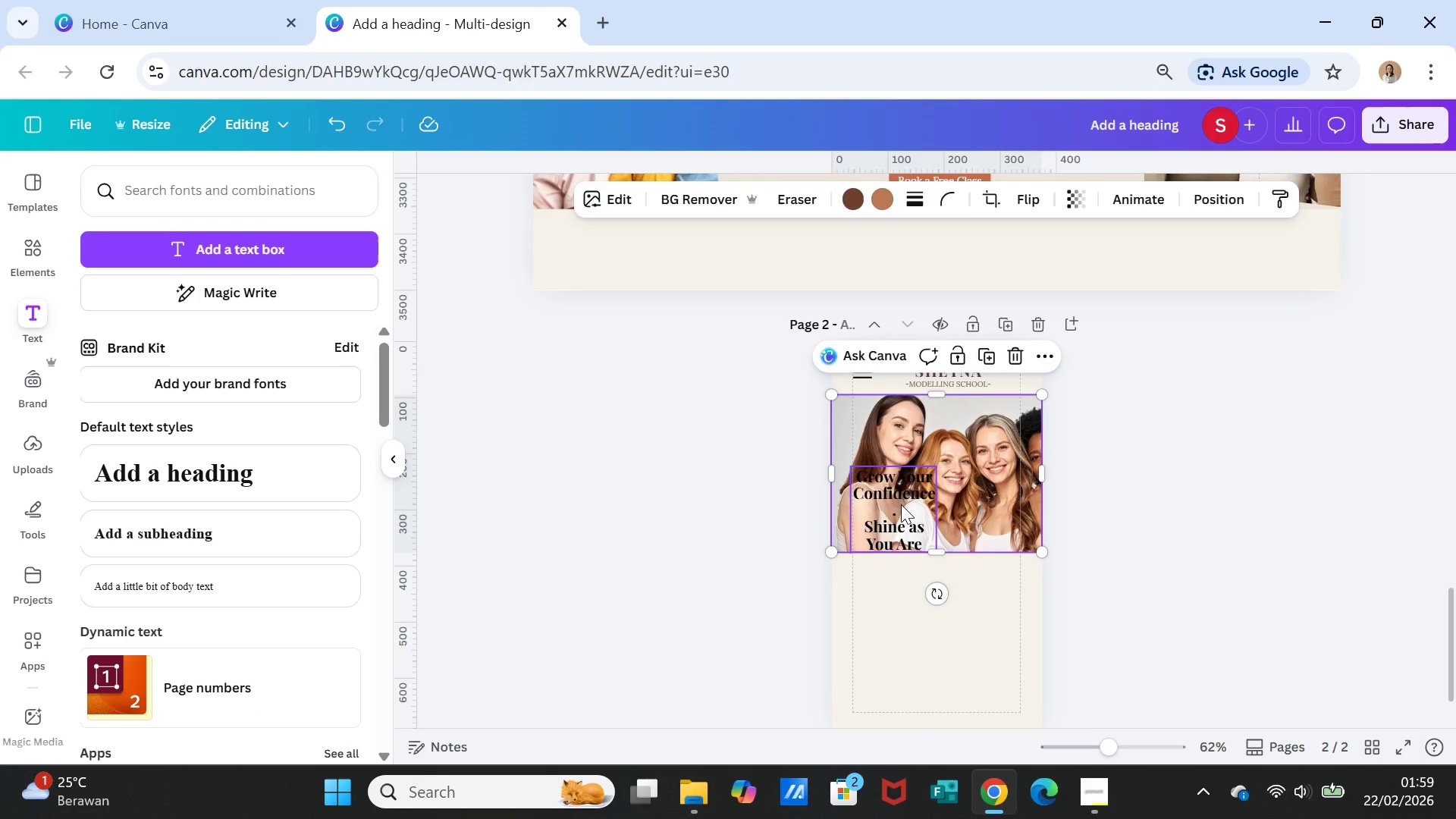 
double_click([901, 504])
 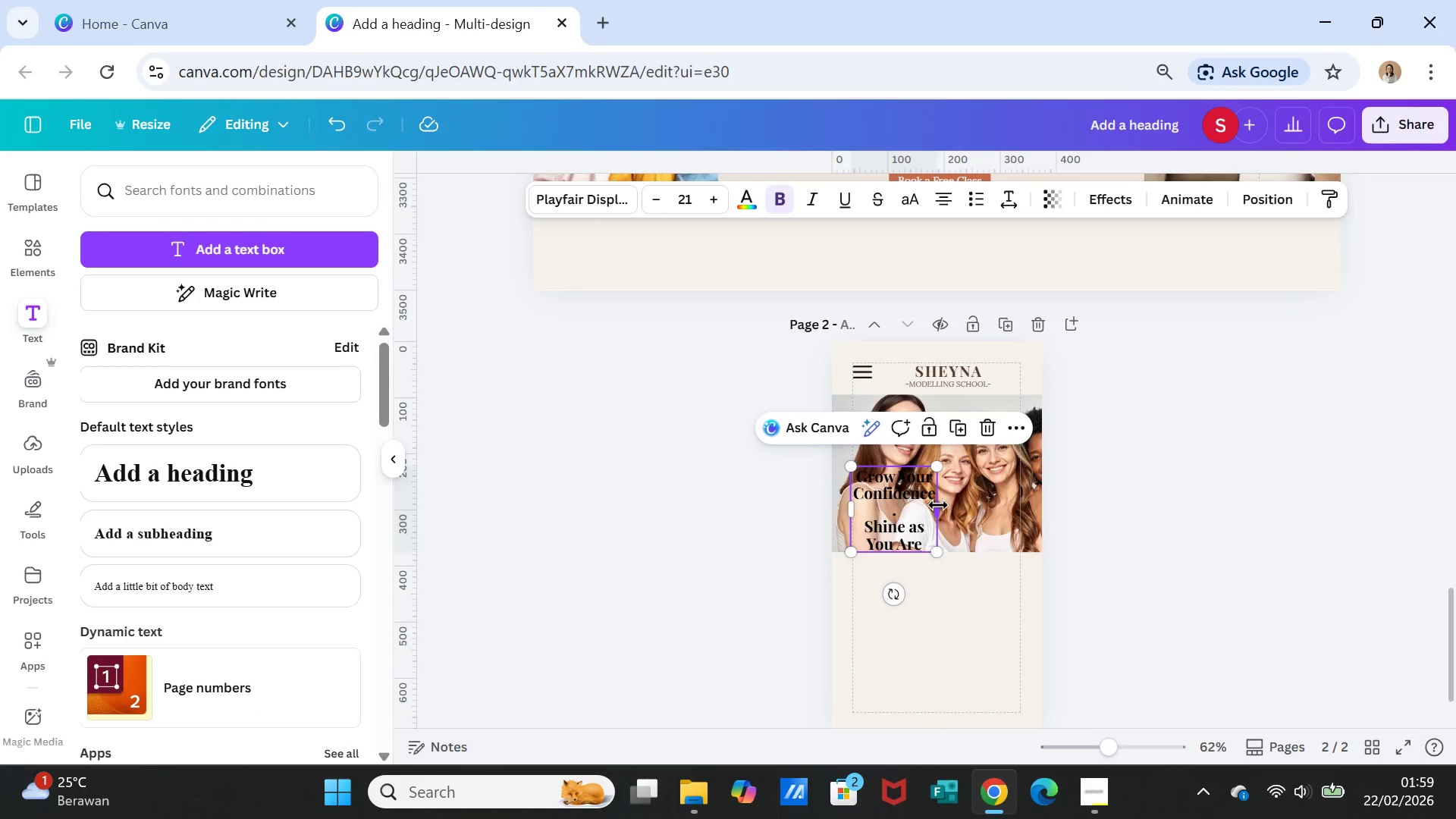 
left_click_drag(start_coordinate=[938, 505], to_coordinate=[1016, 509])
 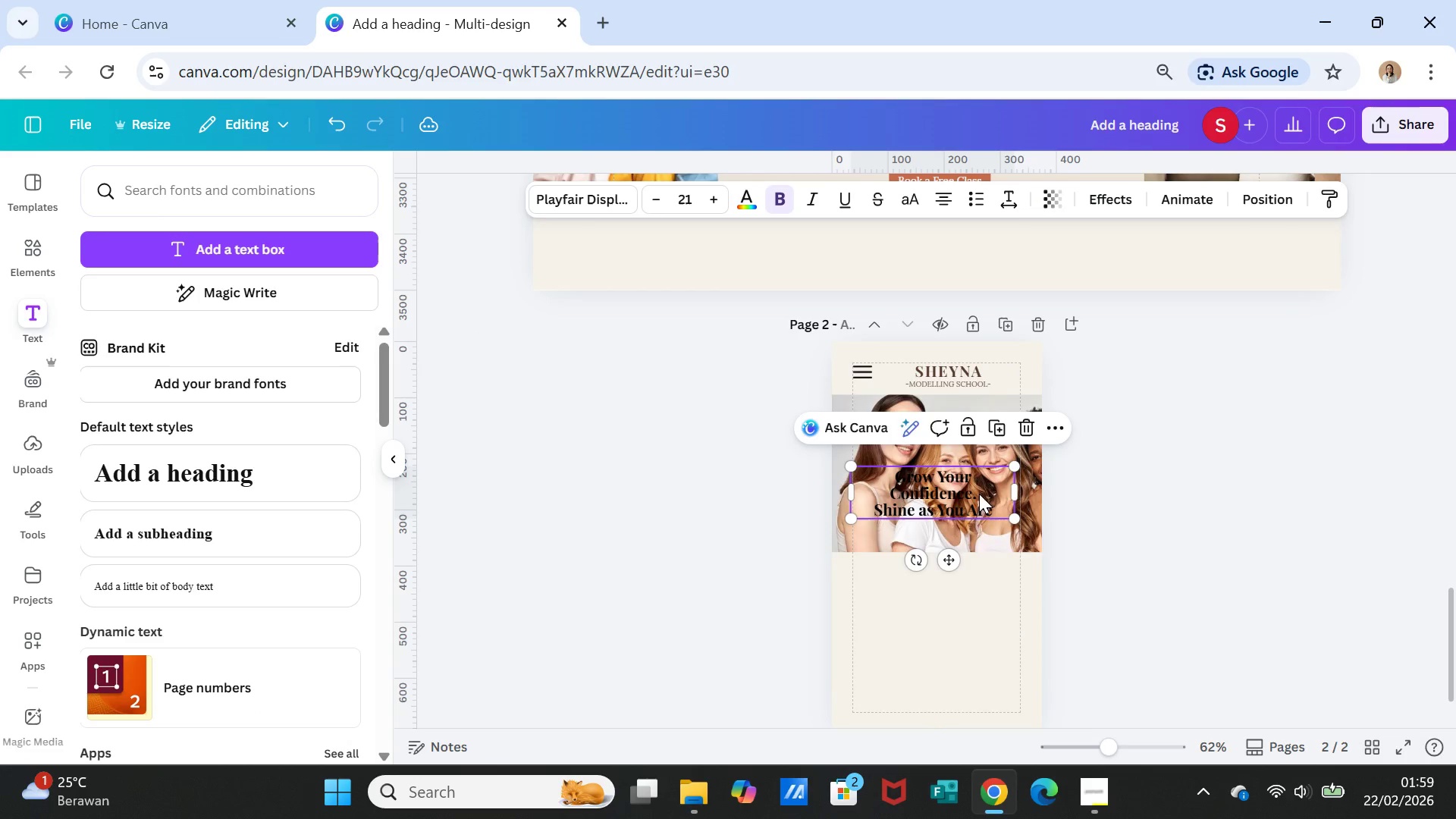 
left_click_drag(start_coordinate=[979, 493], to_coordinate=[987, 529])
 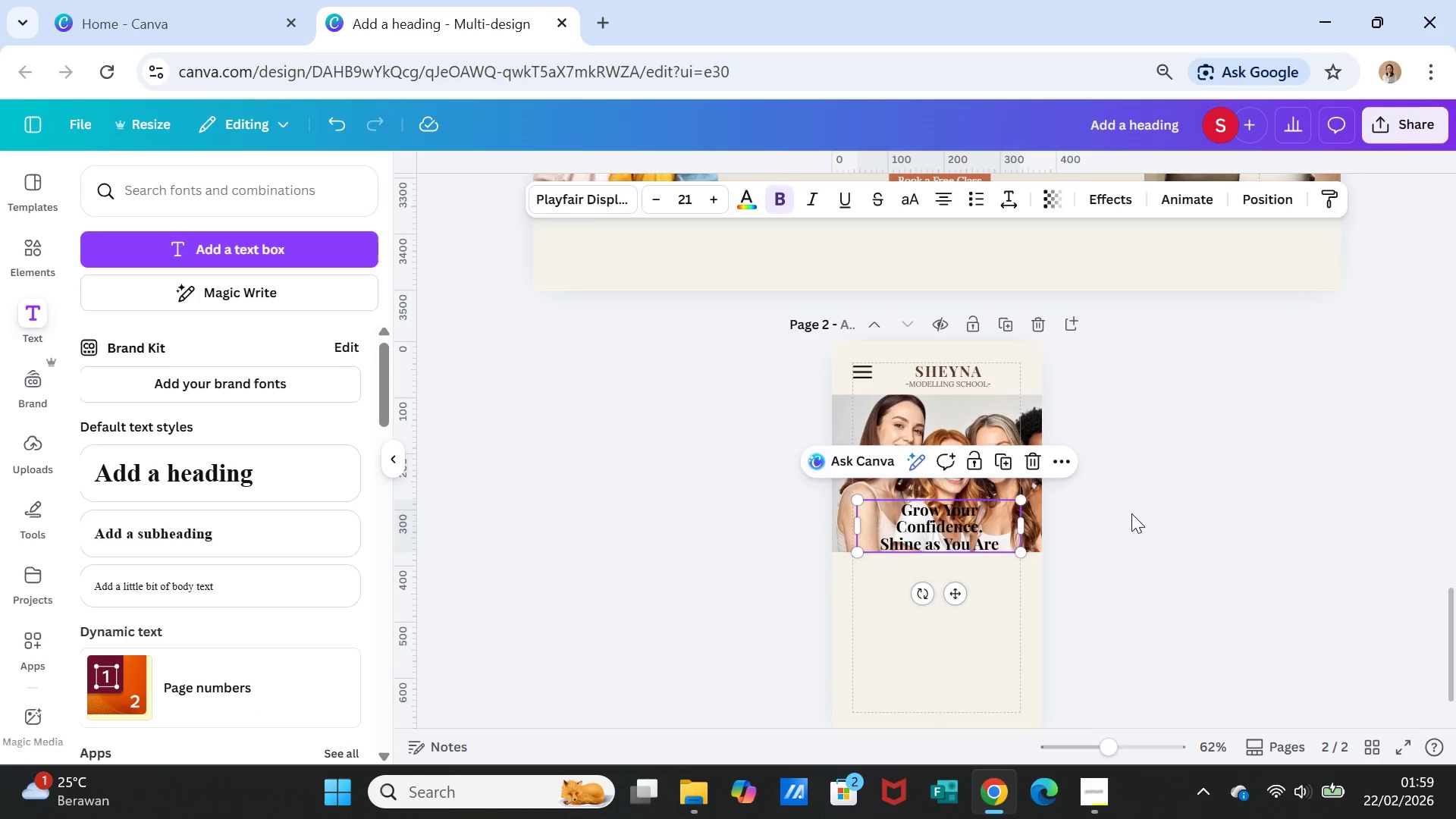 
left_click([1131, 513])
 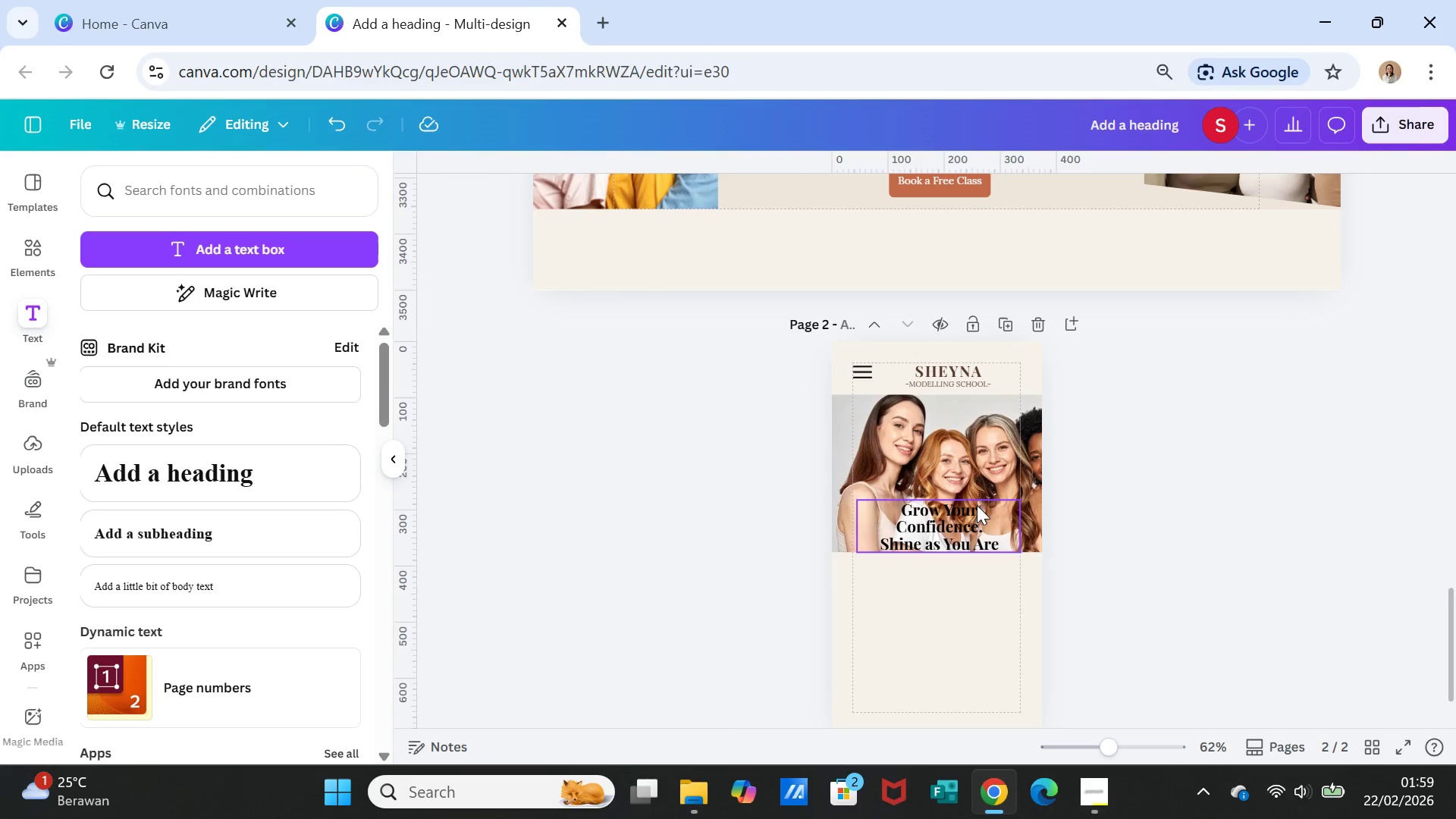 
double_click([974, 505])
 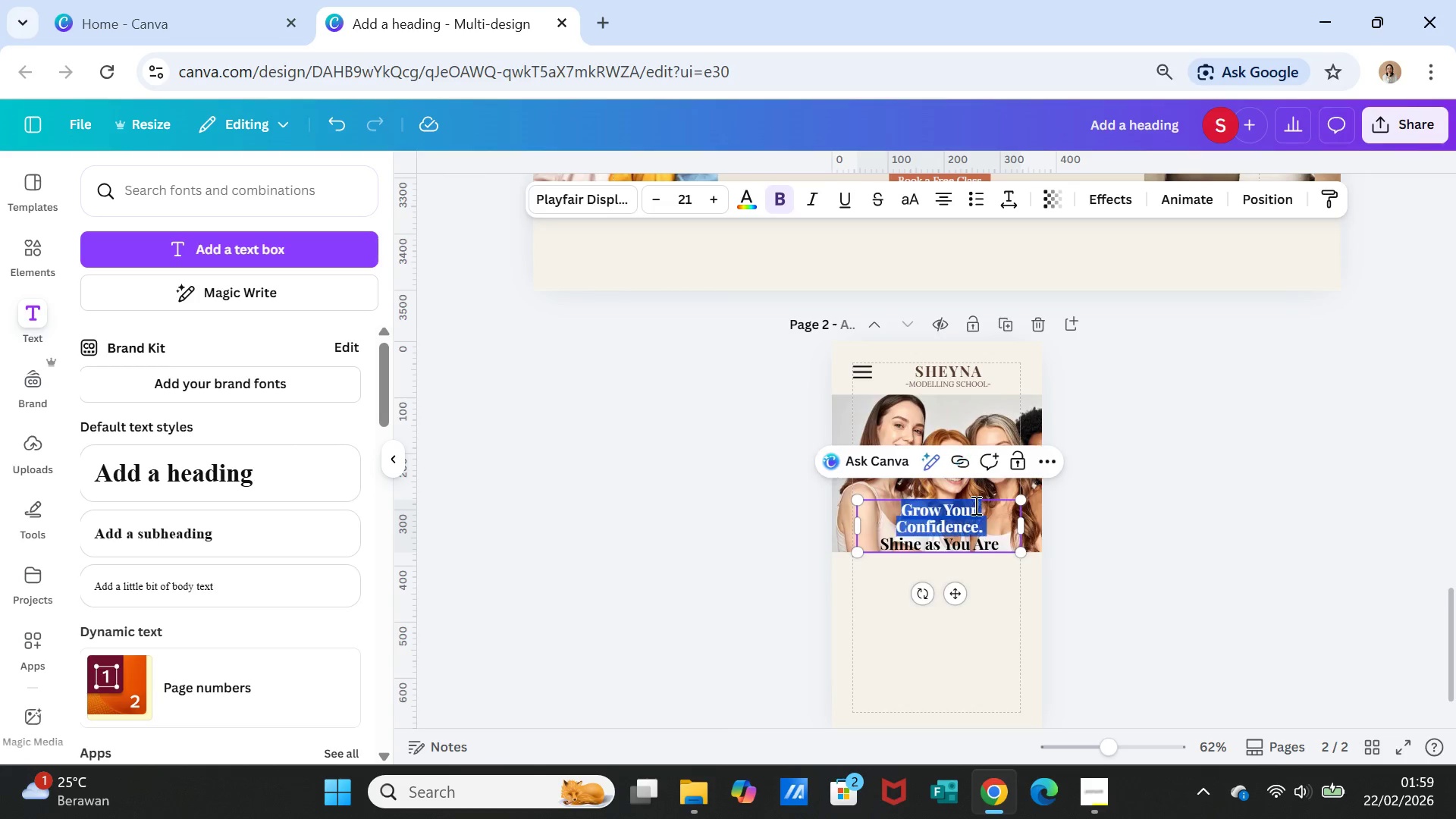 
triple_click([974, 505])
 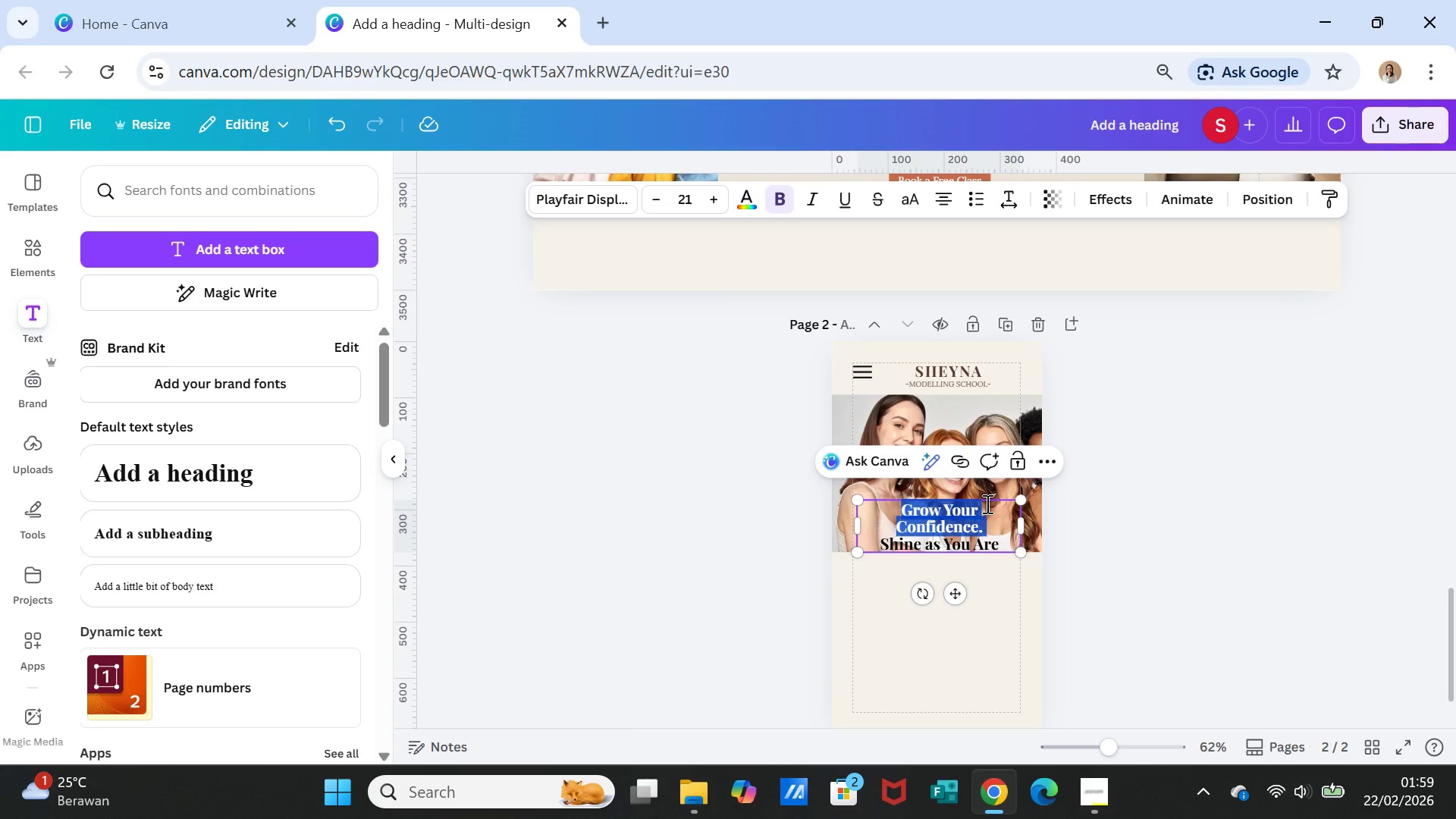 
key(Shift+ArrowDown)
 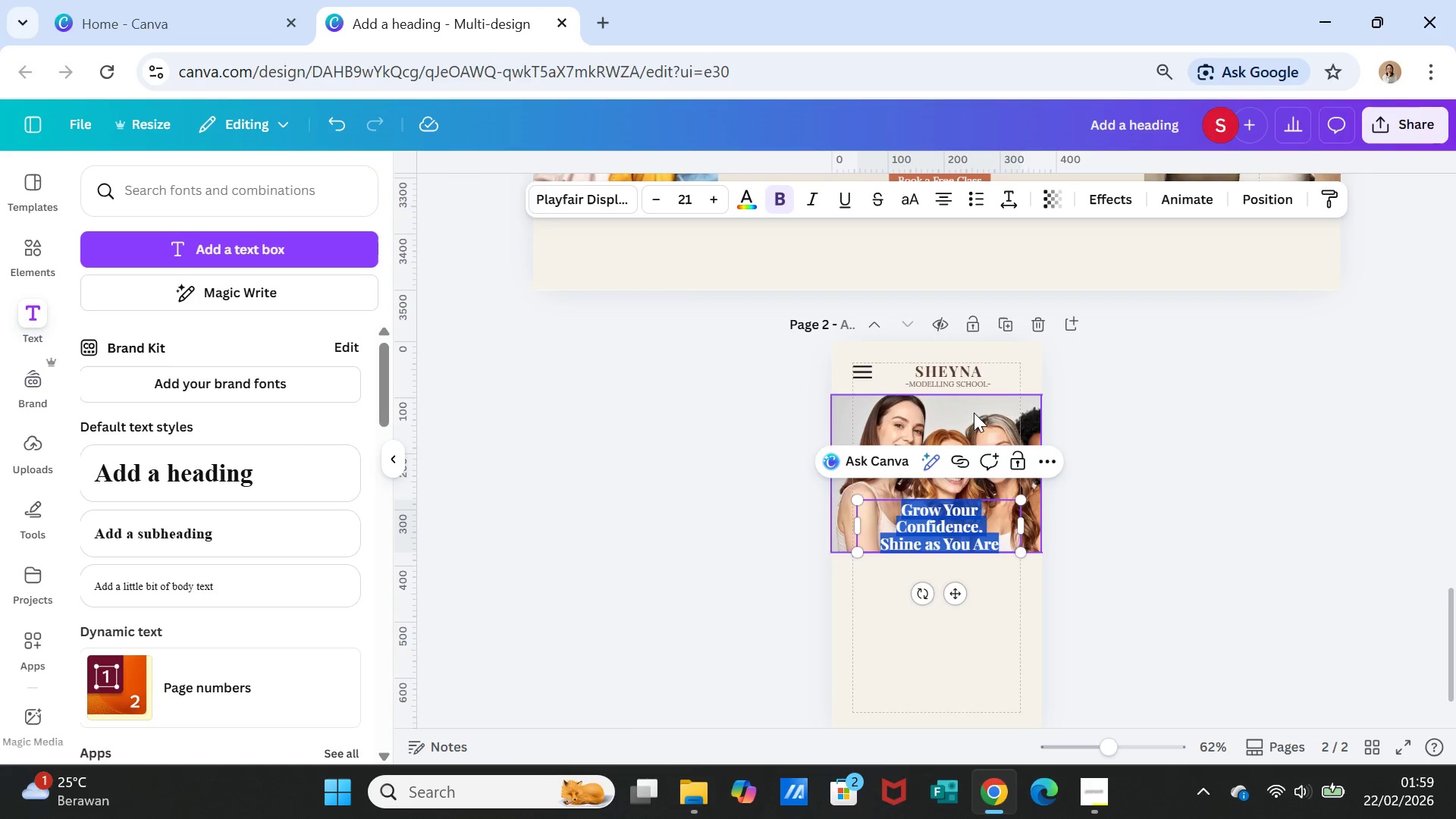 
wait(6.12)
 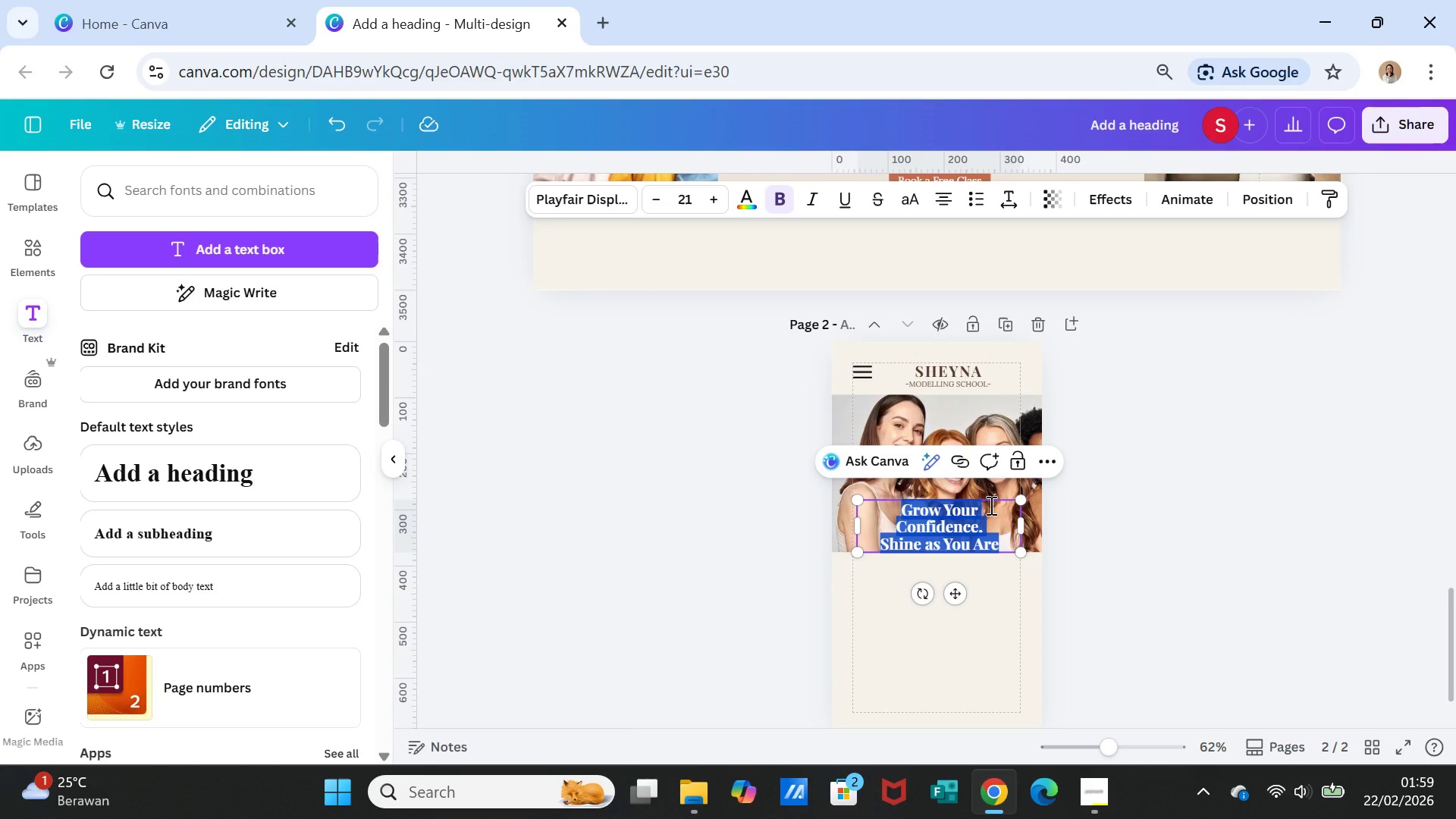 
left_click([742, 202])
 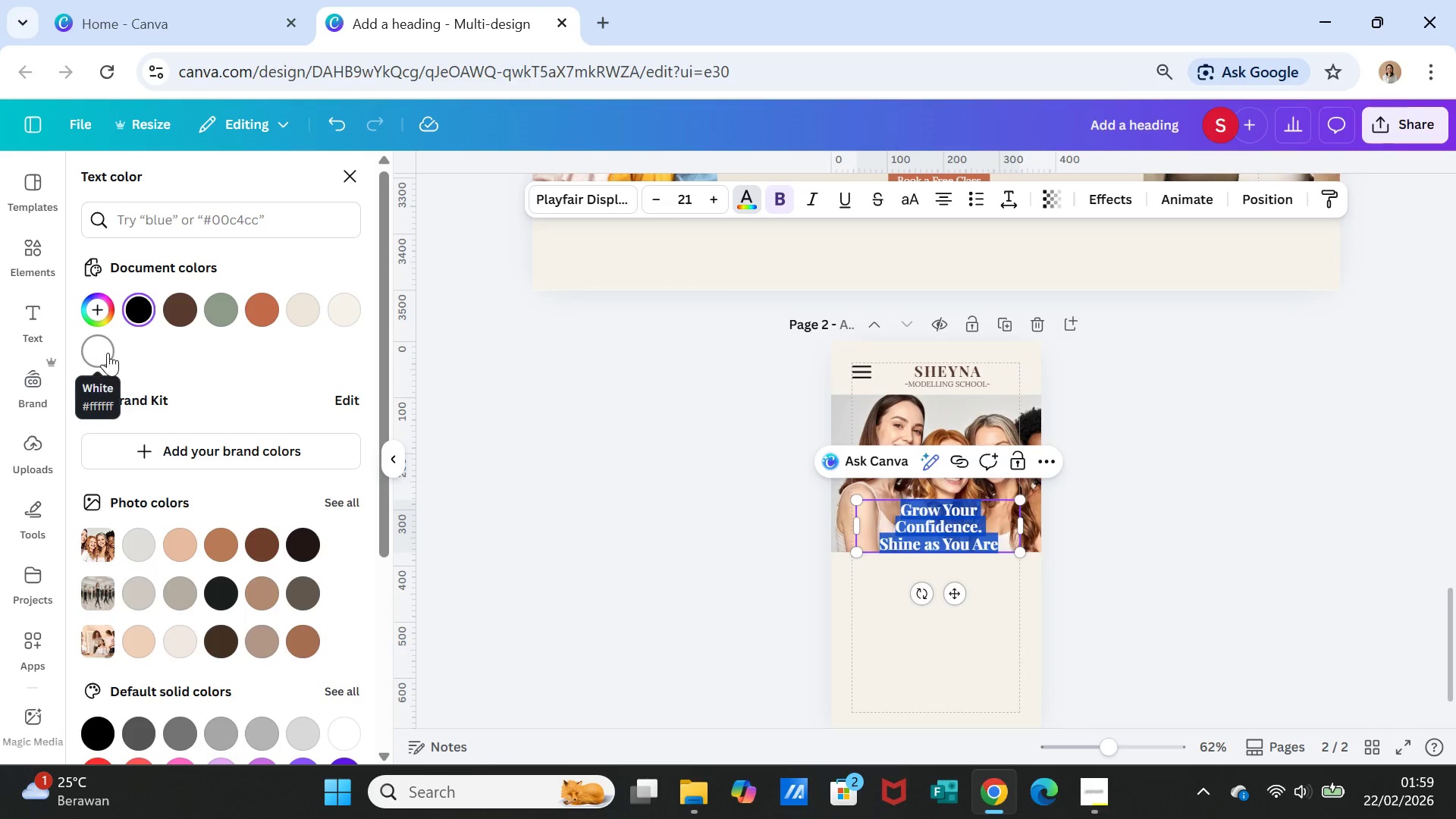 
left_click([224, 301])
 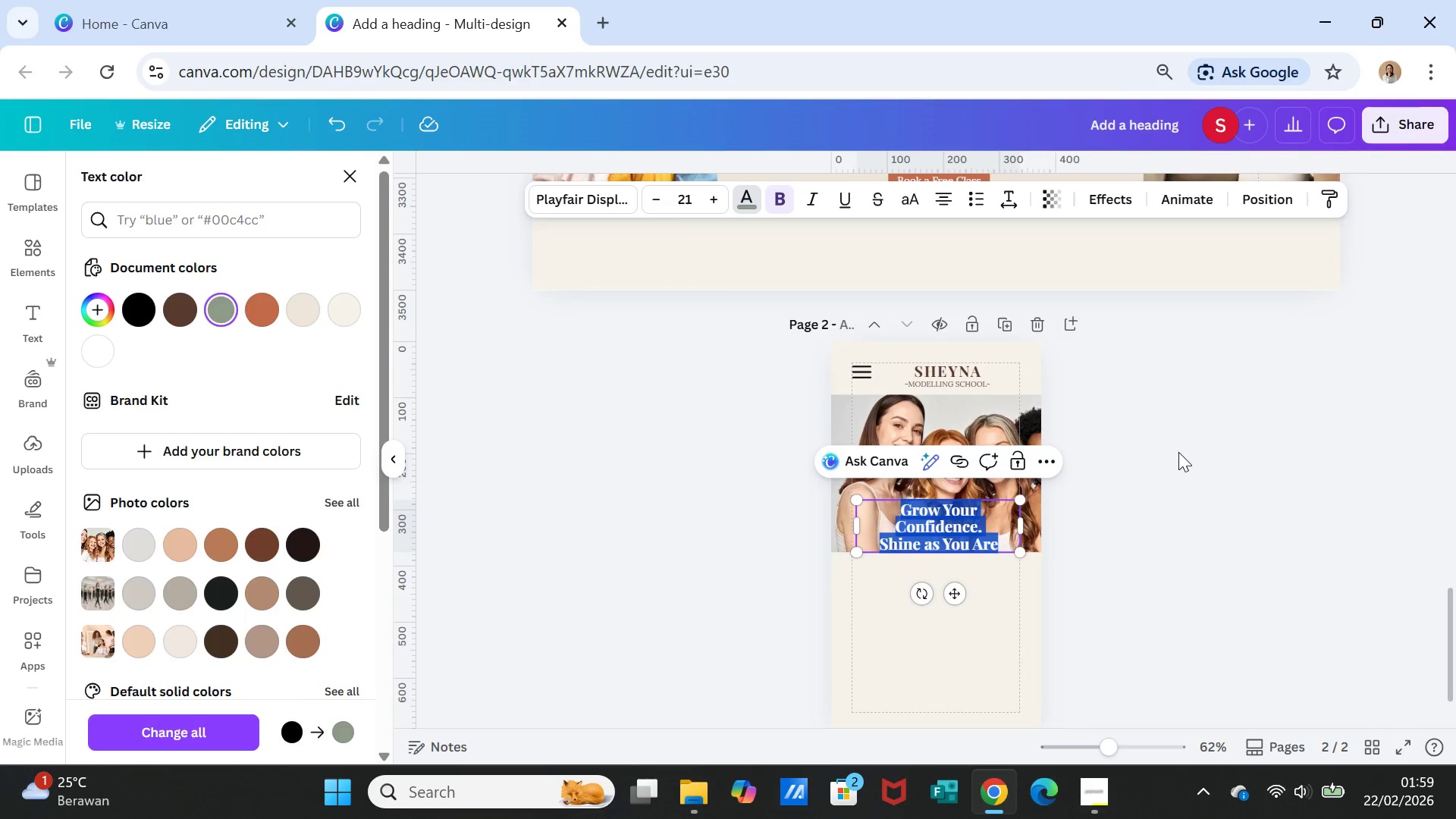 
left_click([1177, 456])
 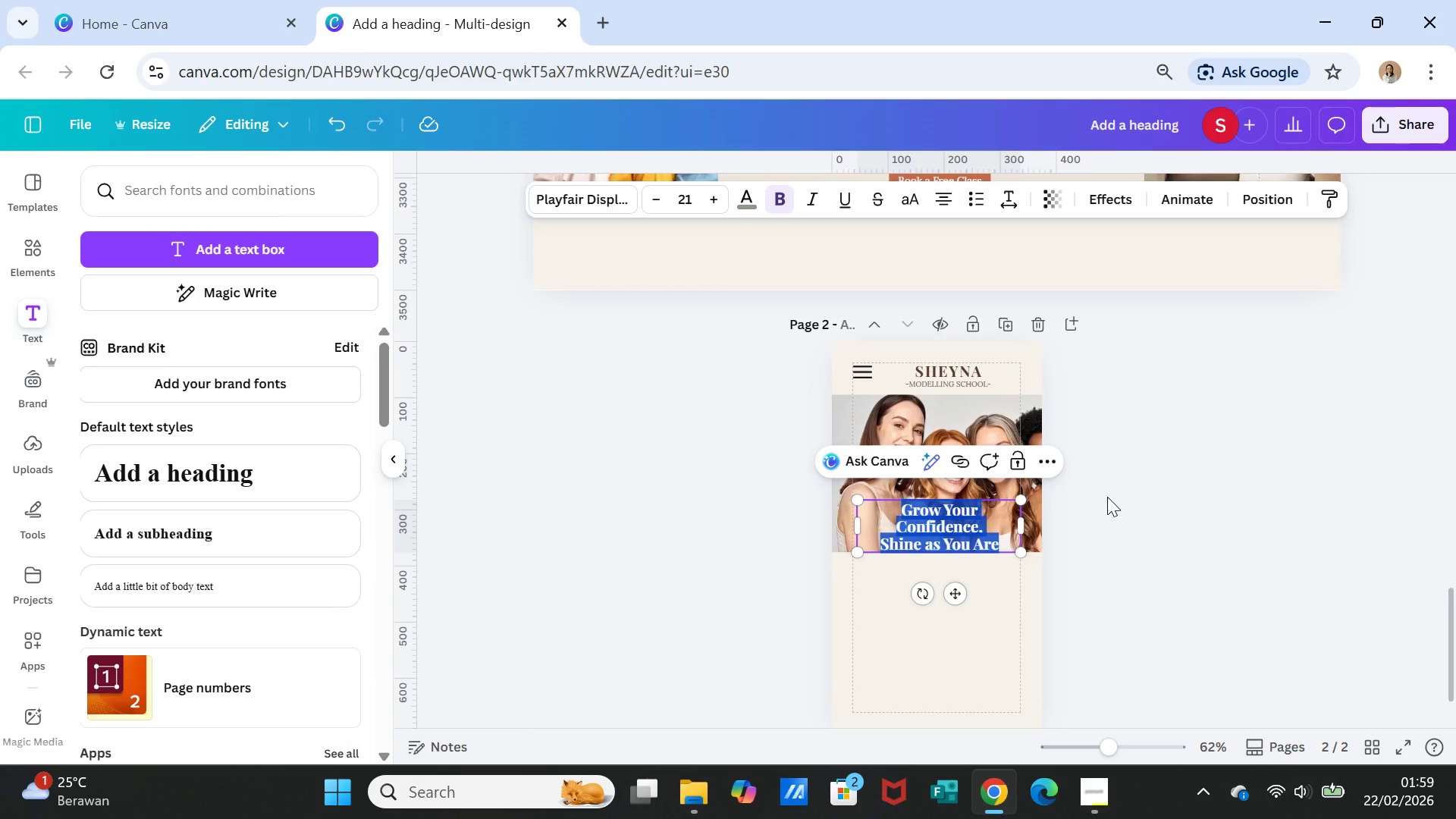 
left_click([1107, 497])
 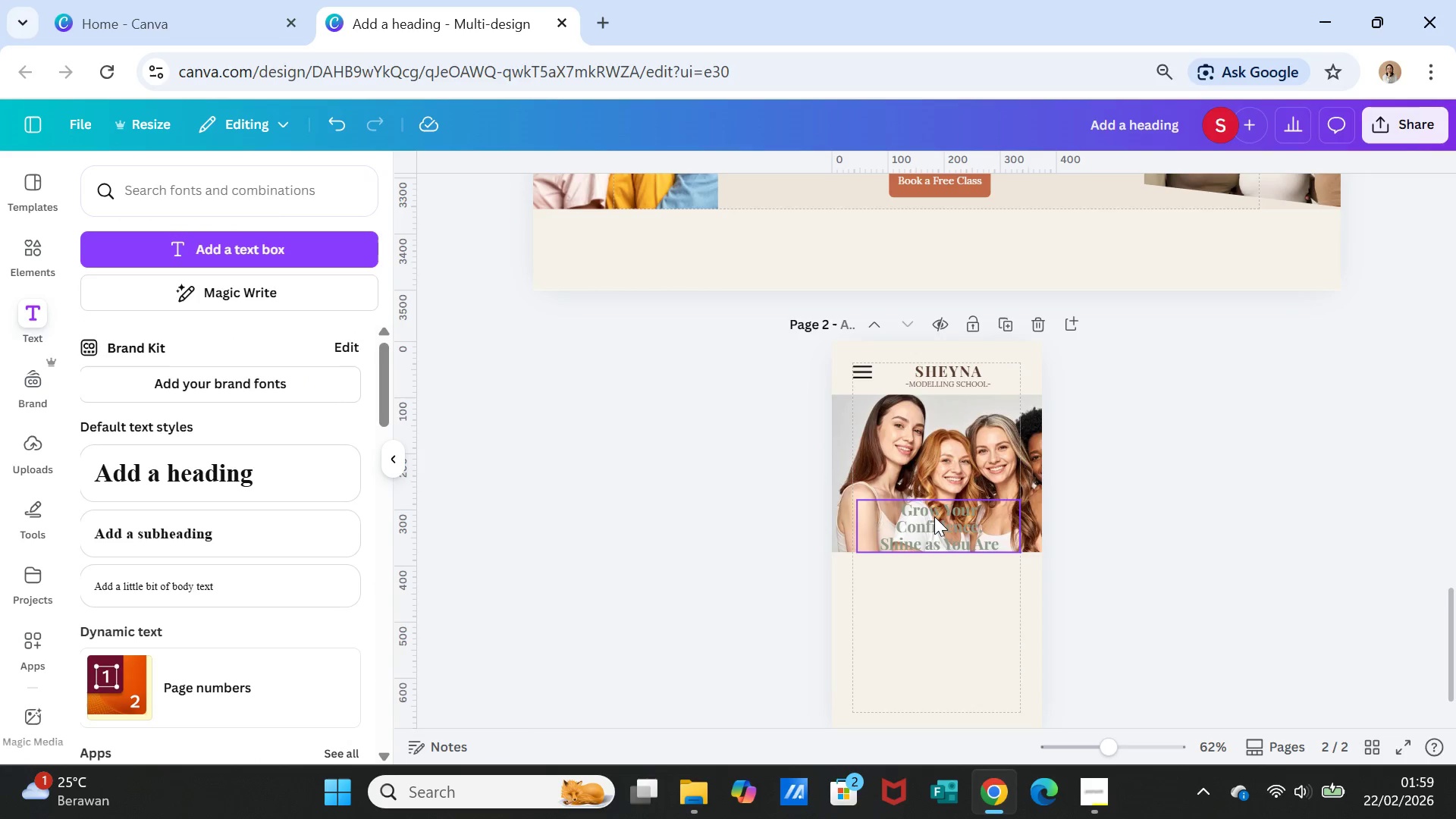 
left_click([933, 512])
 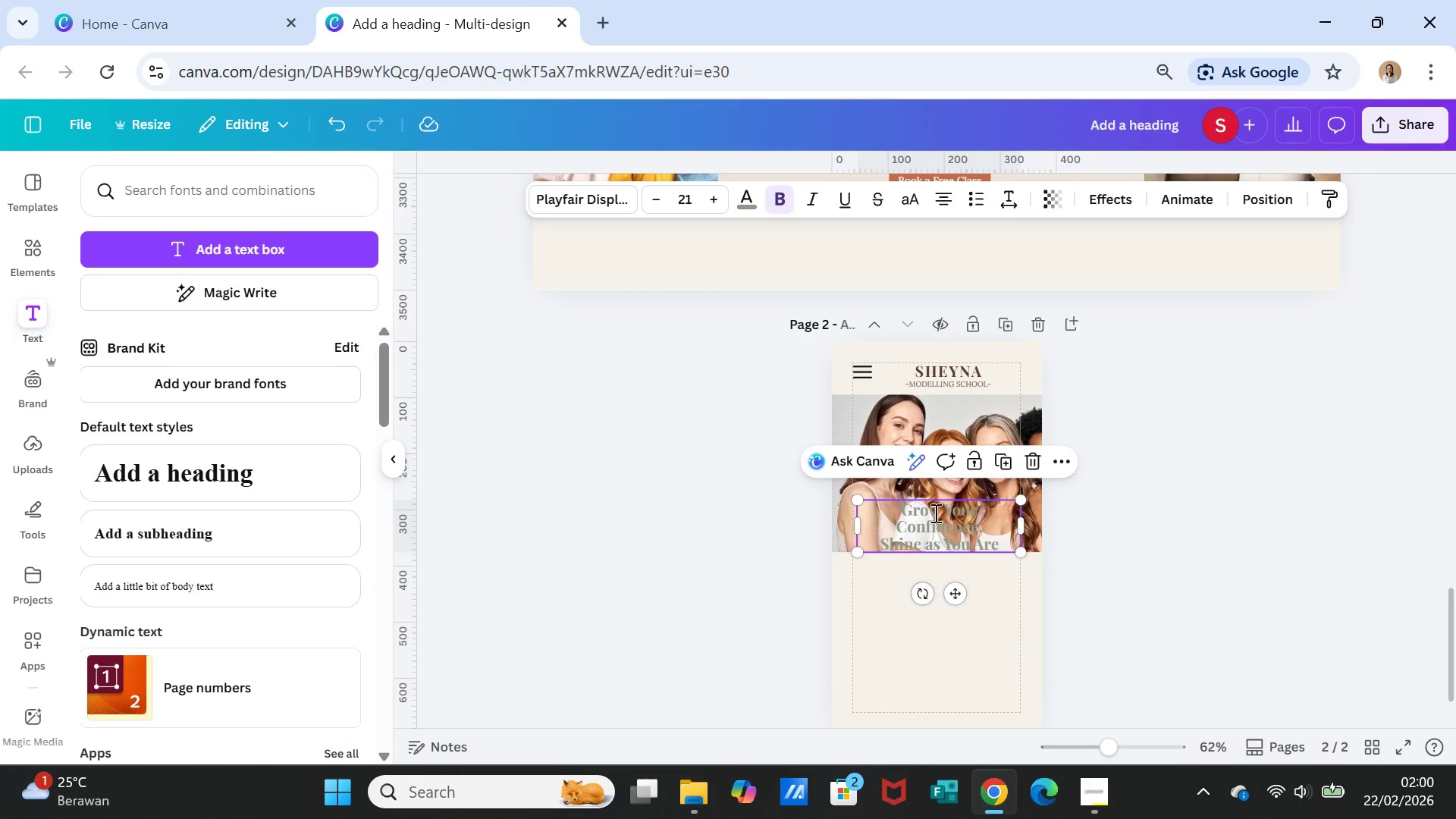 
double_click([934, 513])
 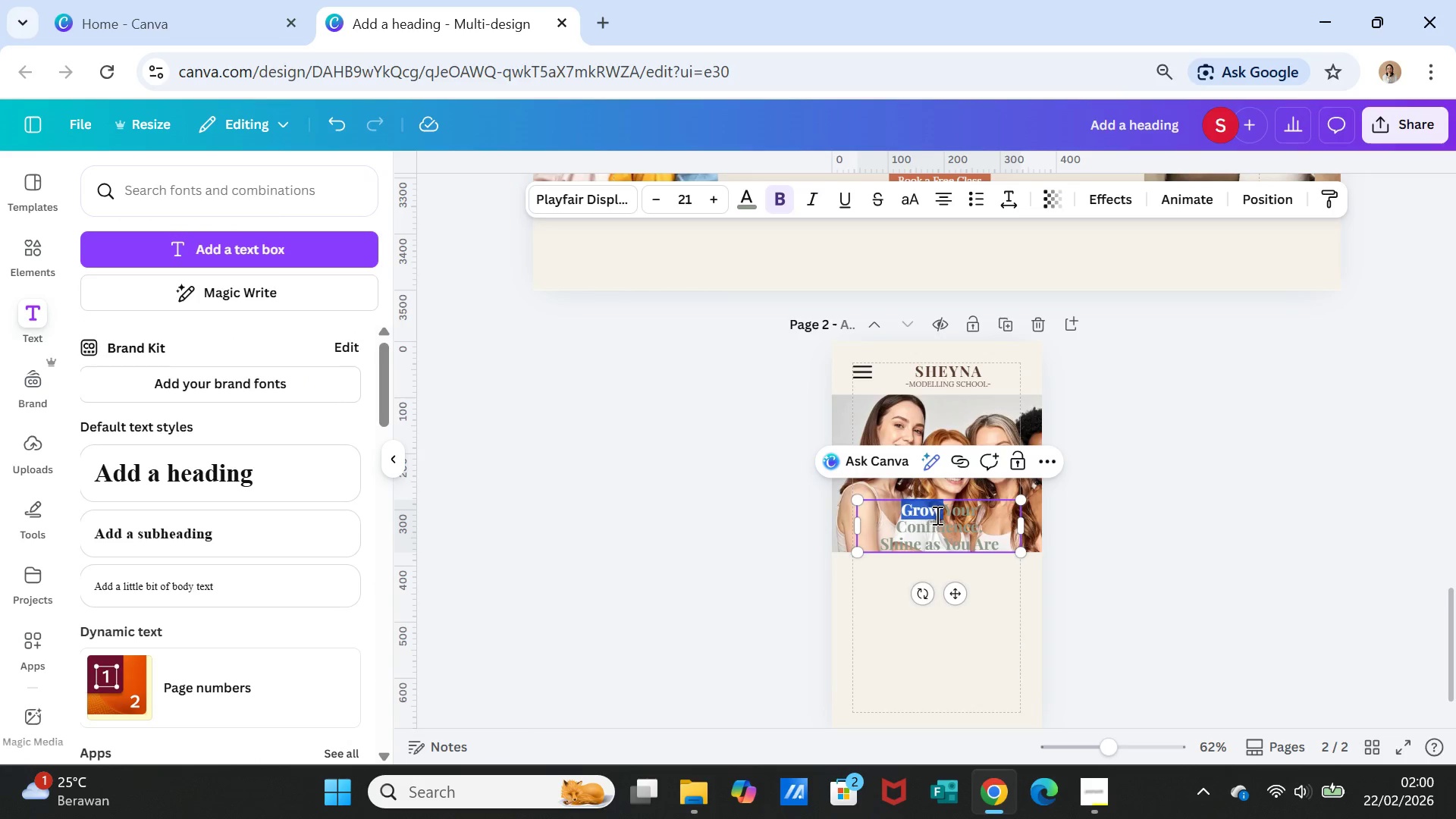 
double_click([936, 515])
 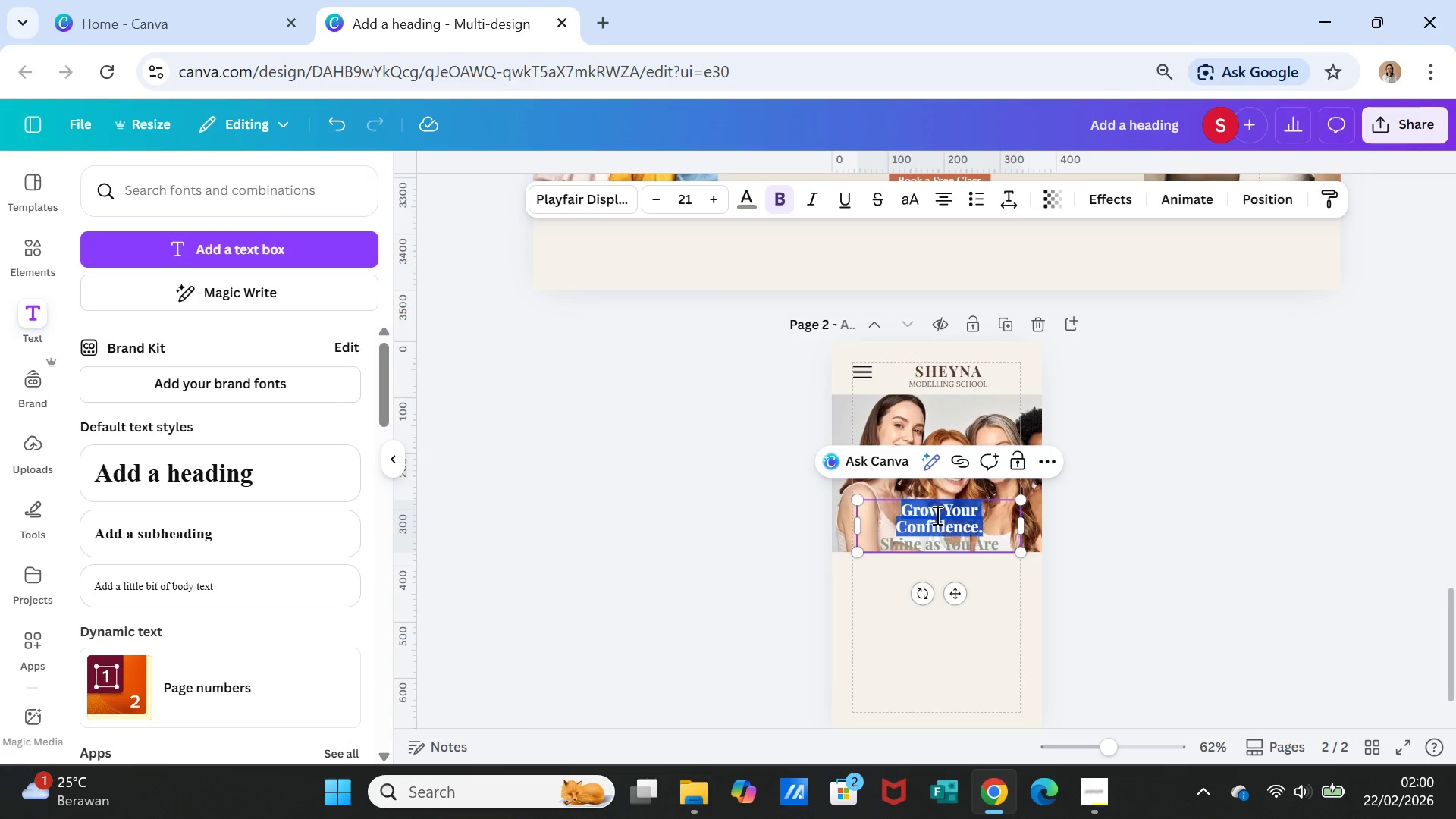 
triple_click([936, 515])
 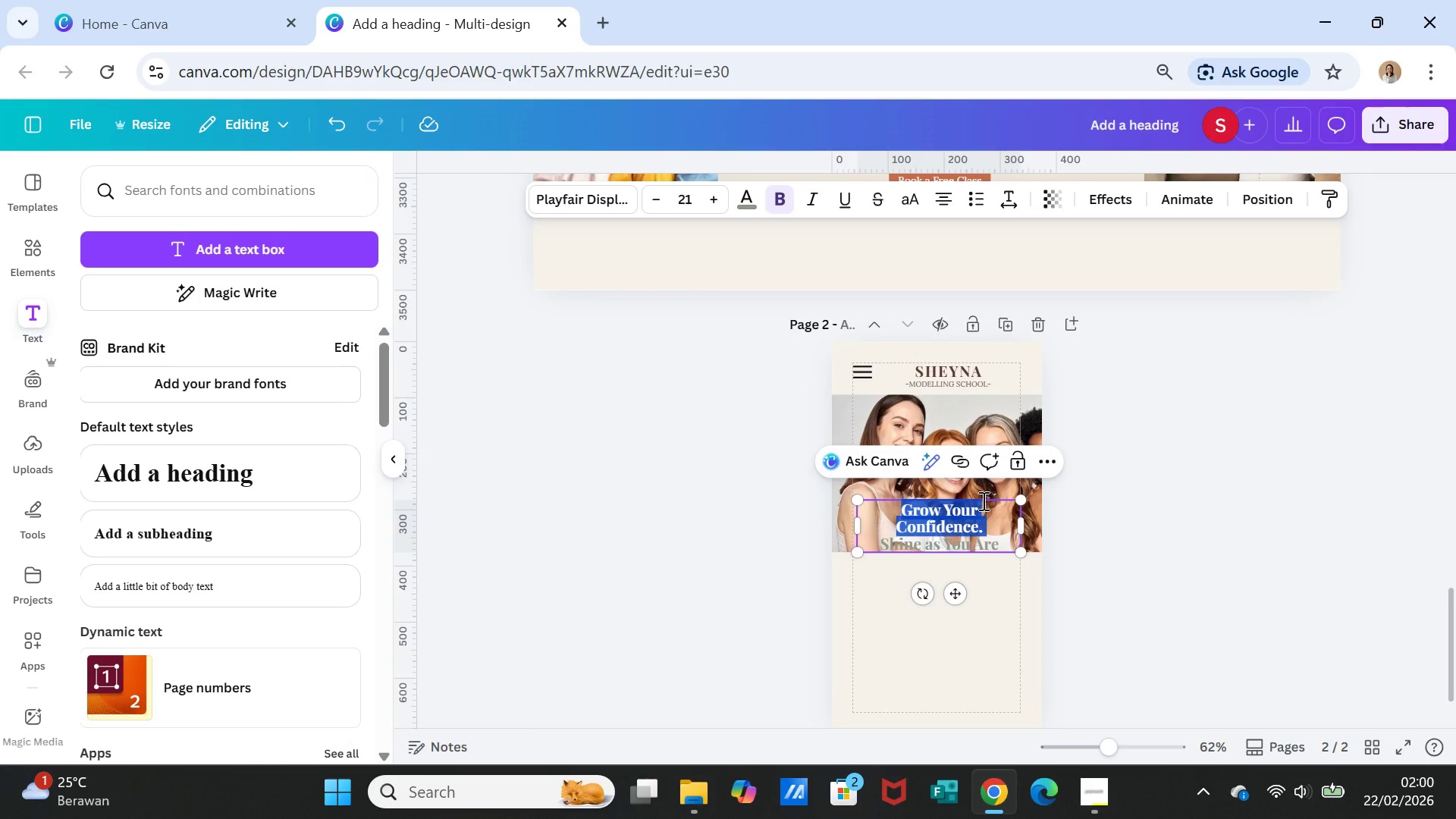 
key(Shift+ArrowDown)
 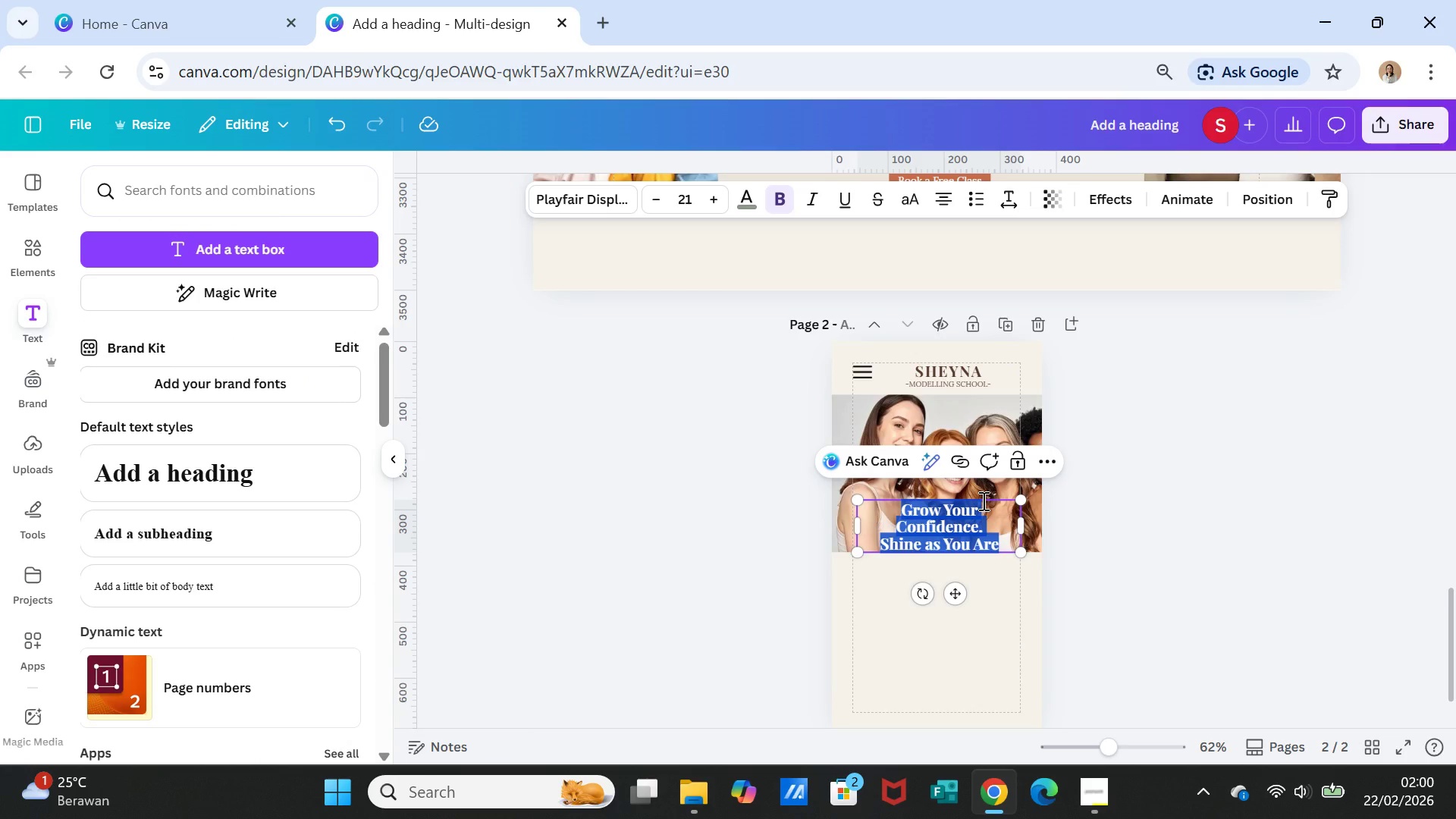 
key(Shift+ArrowDown)
 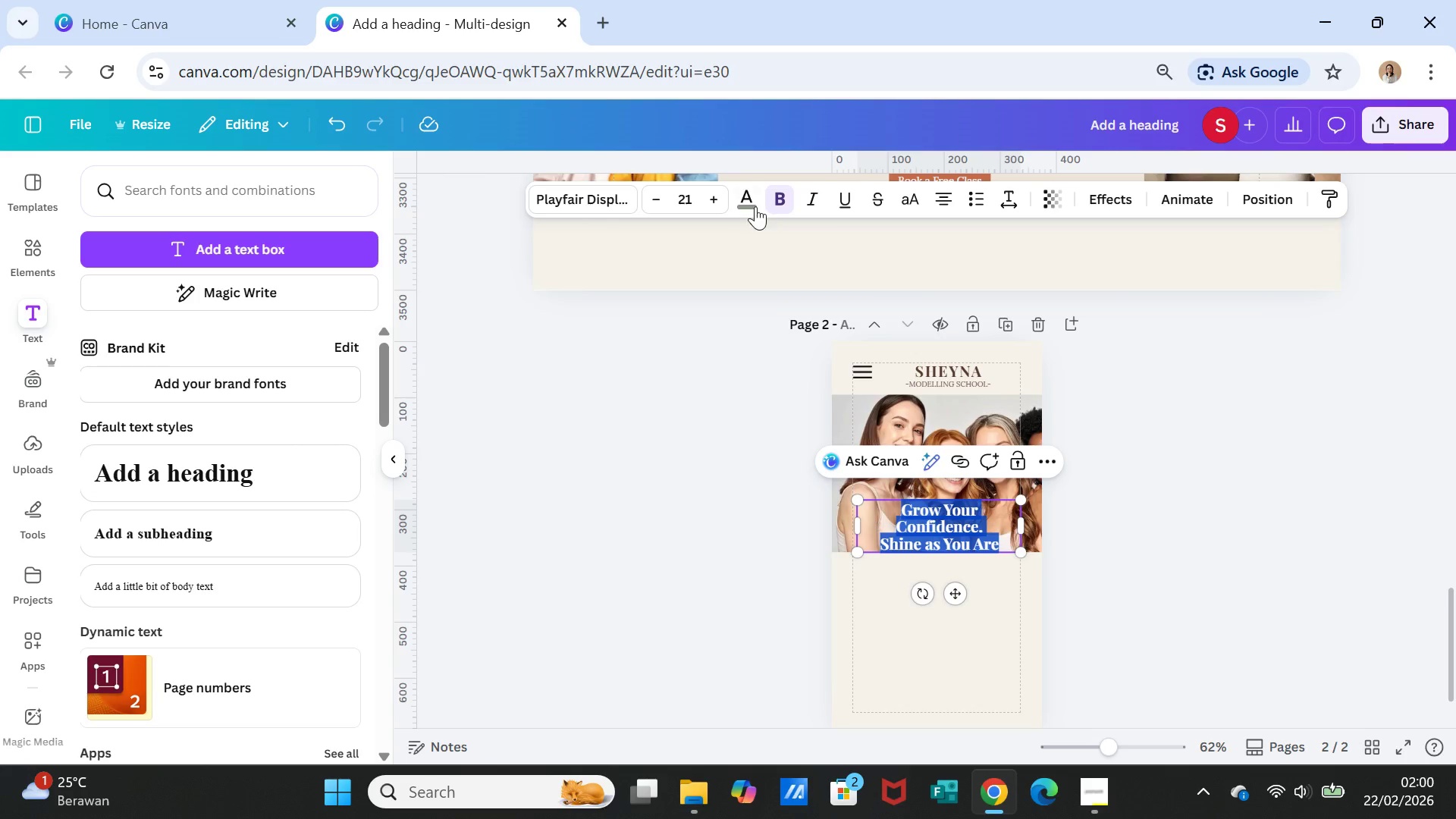 
left_click([749, 193])
 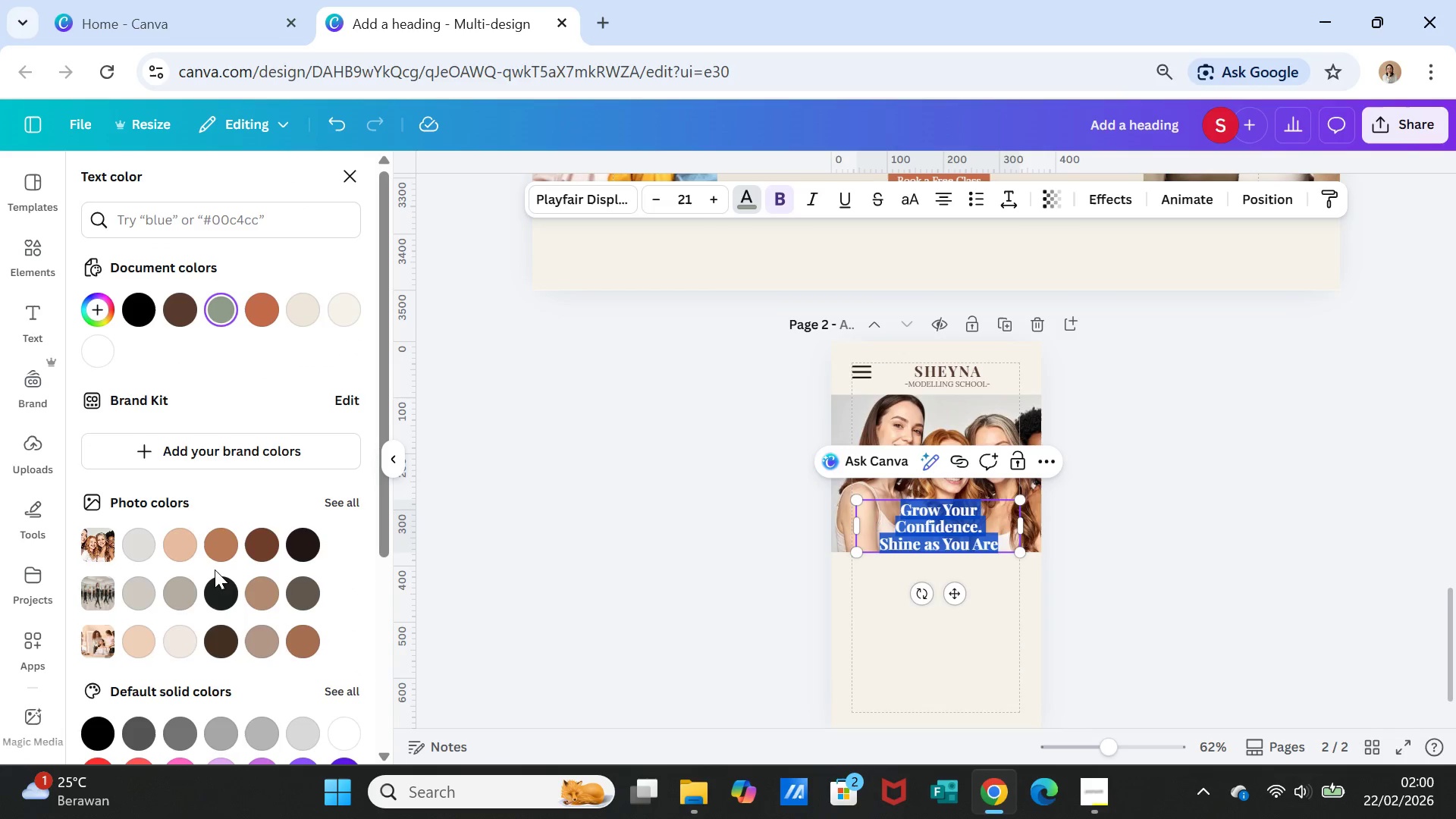 
left_click([260, 306])
 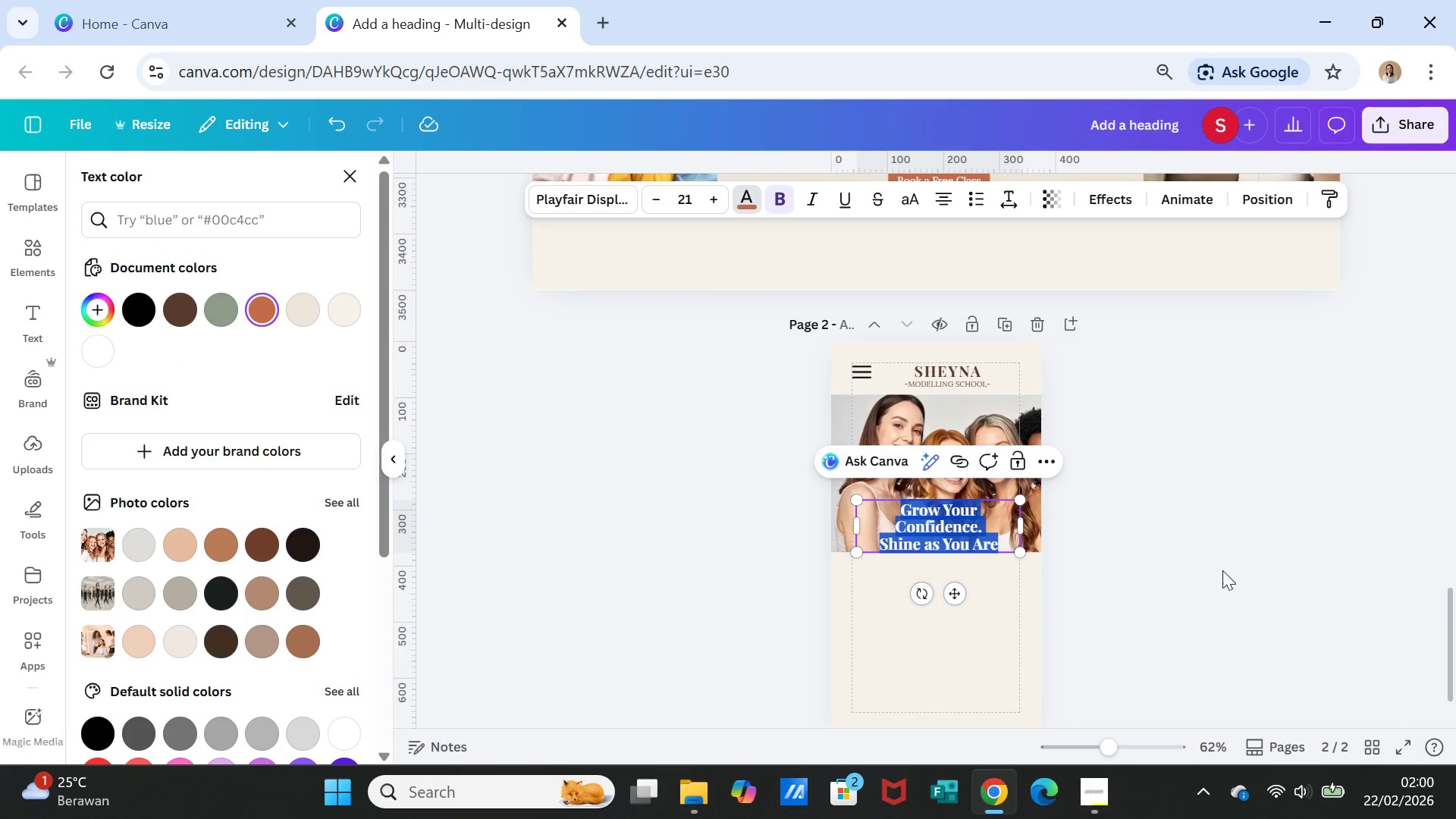 
left_click([1227, 588])
 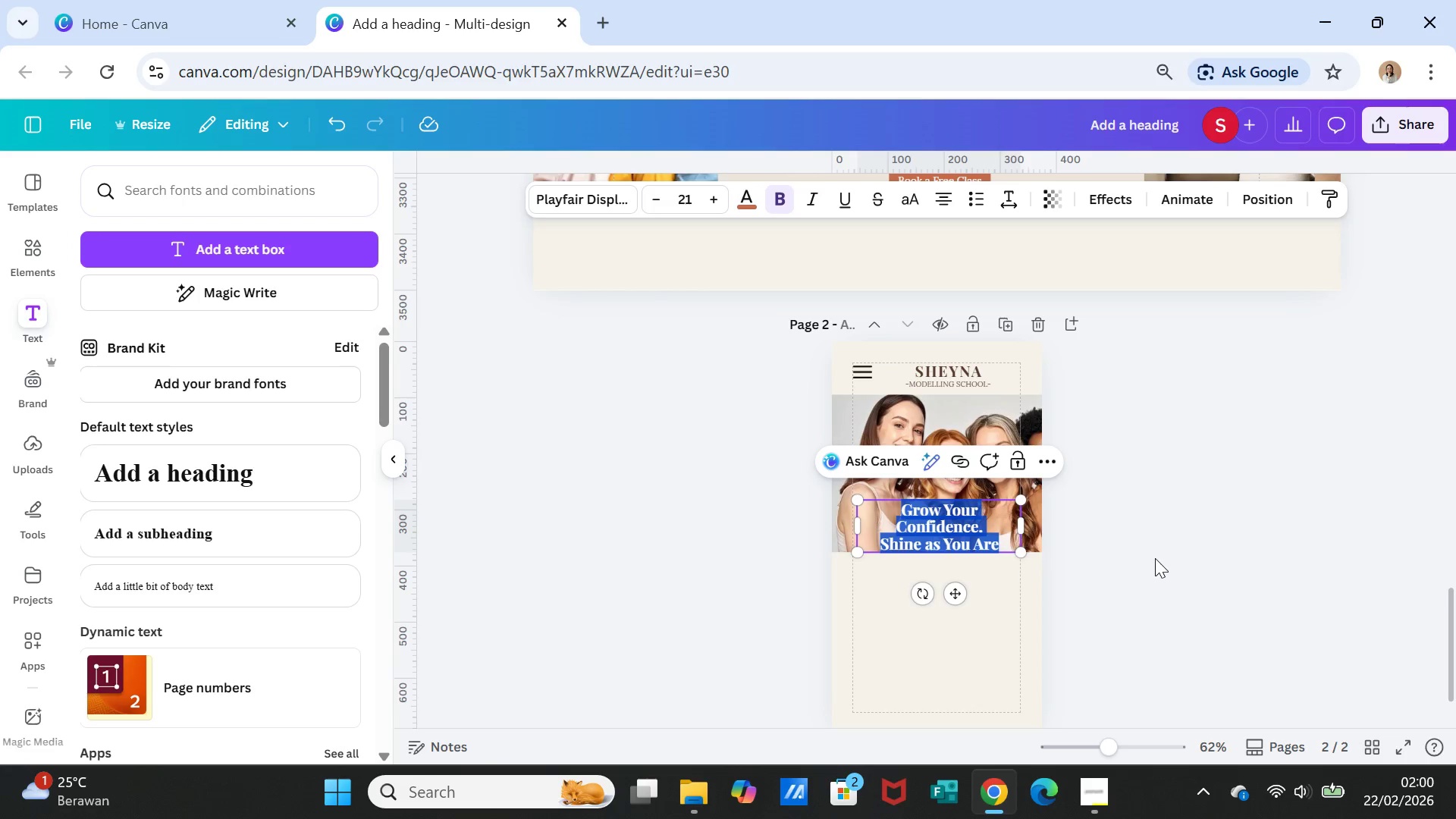 
left_click([1155, 558])
 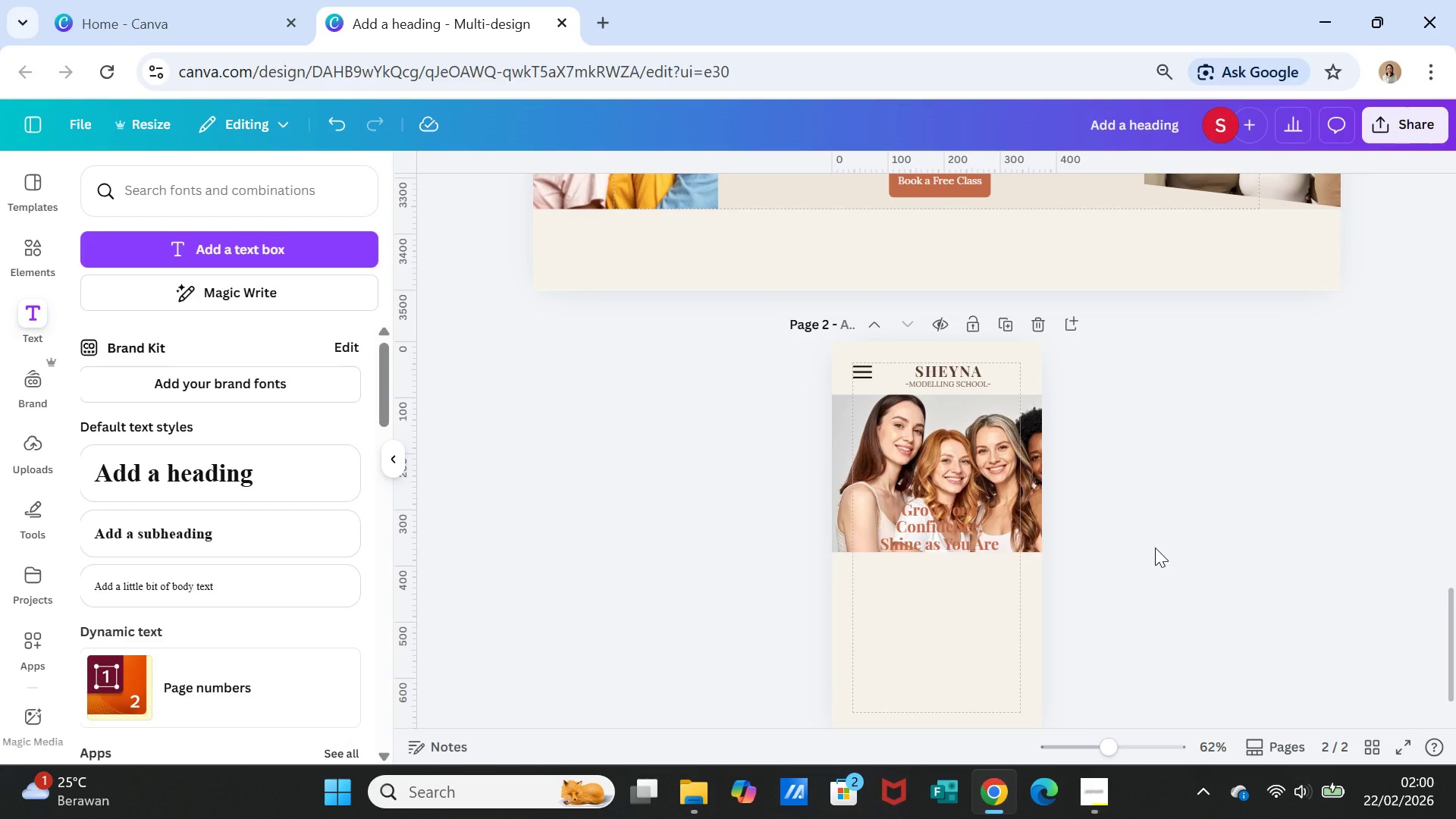 
wait(8.62)
 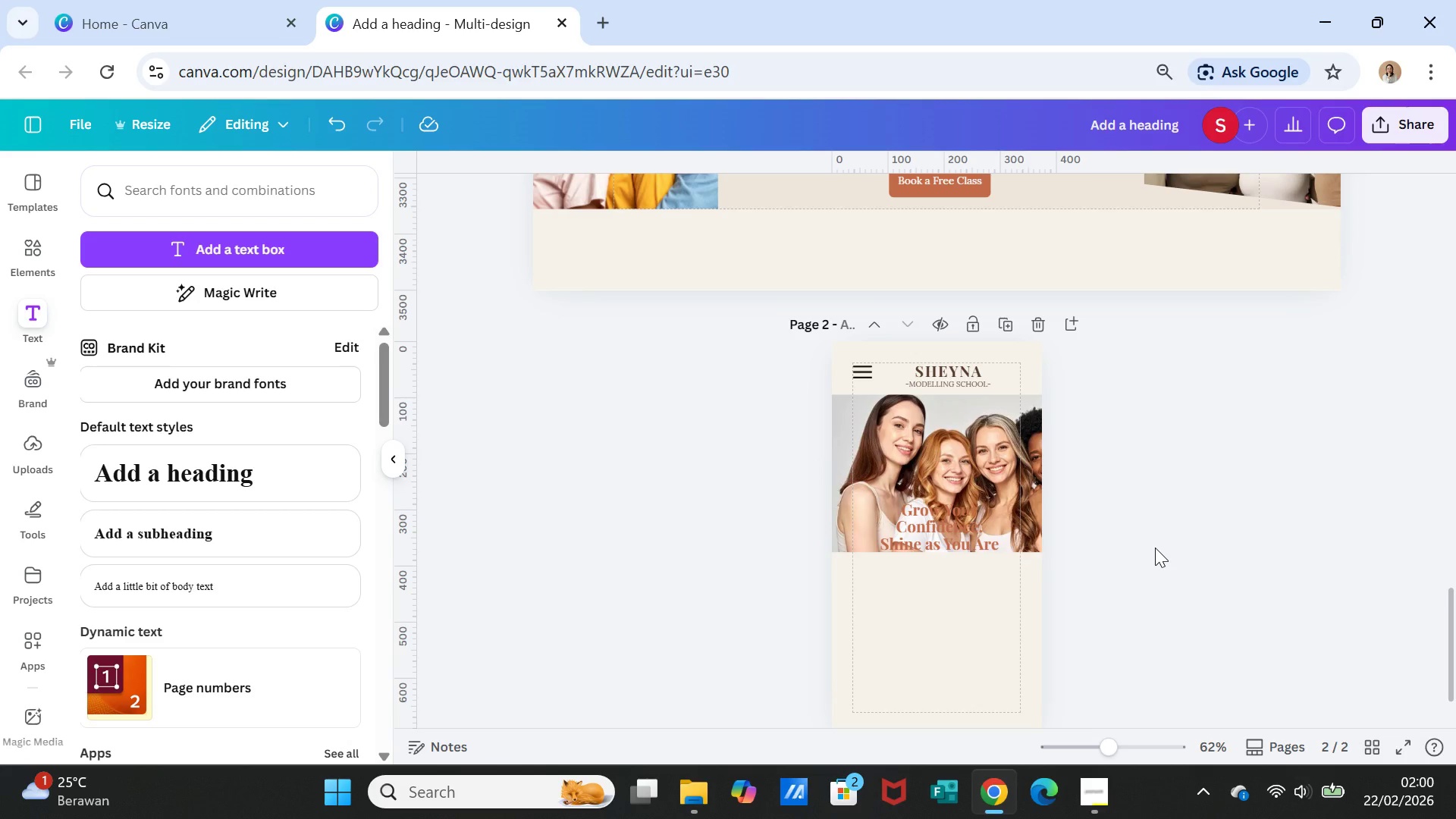 
left_click([1030, 484])
 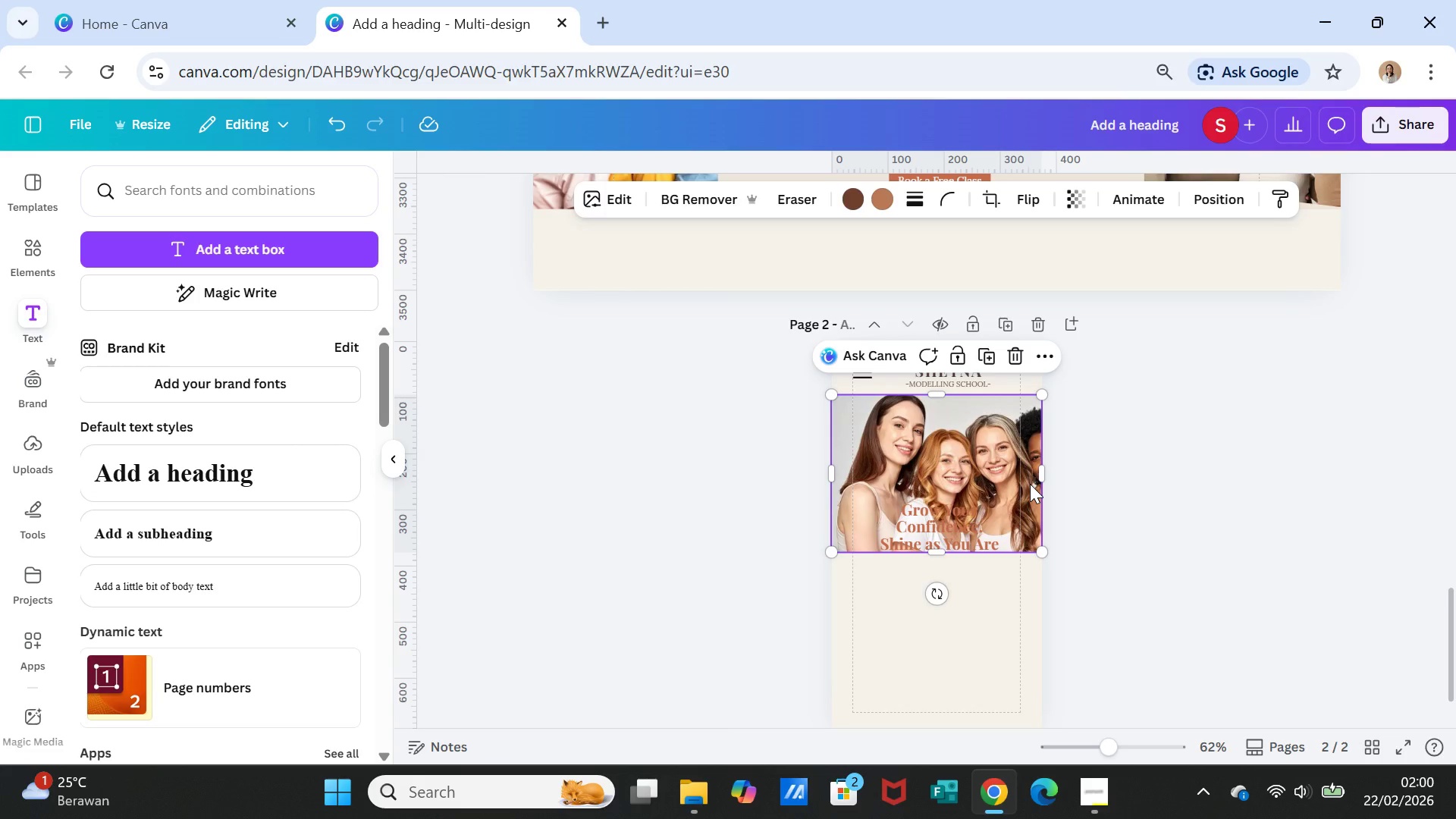 
left_click_drag(start_coordinate=[1030, 484], to_coordinate=[1026, 653])
 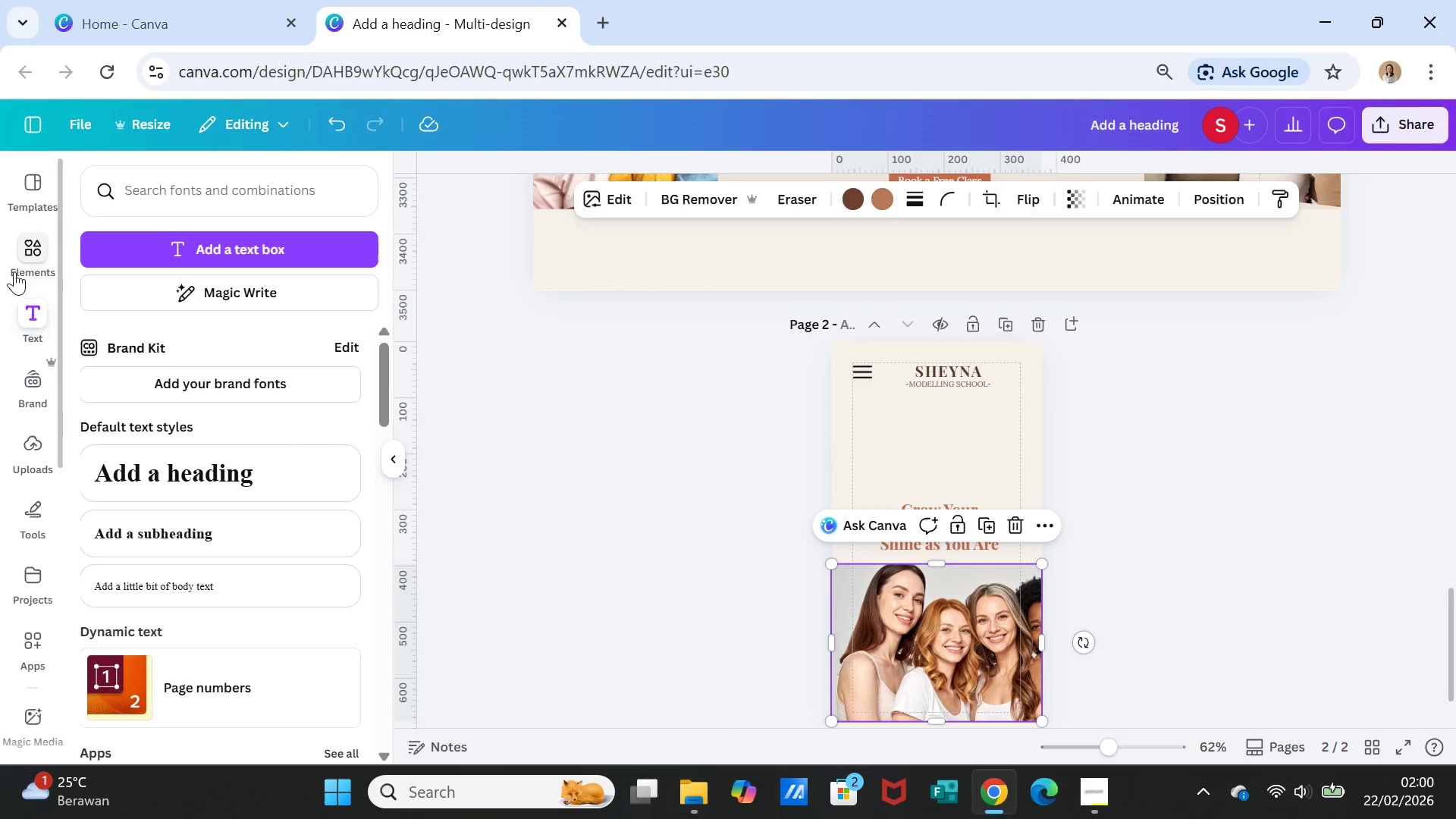 
left_click([31, 240])
 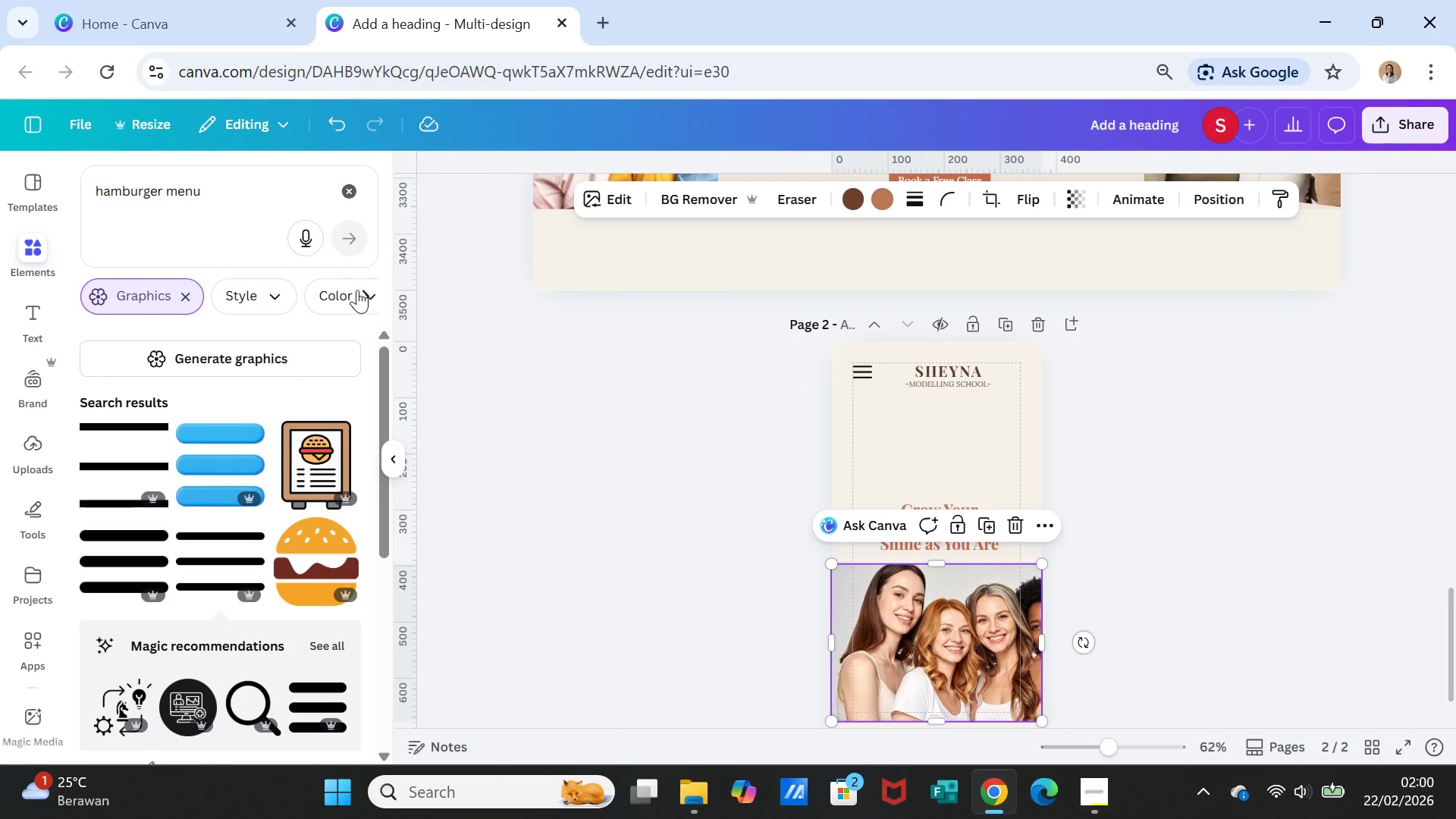 
left_click([352, 188])
 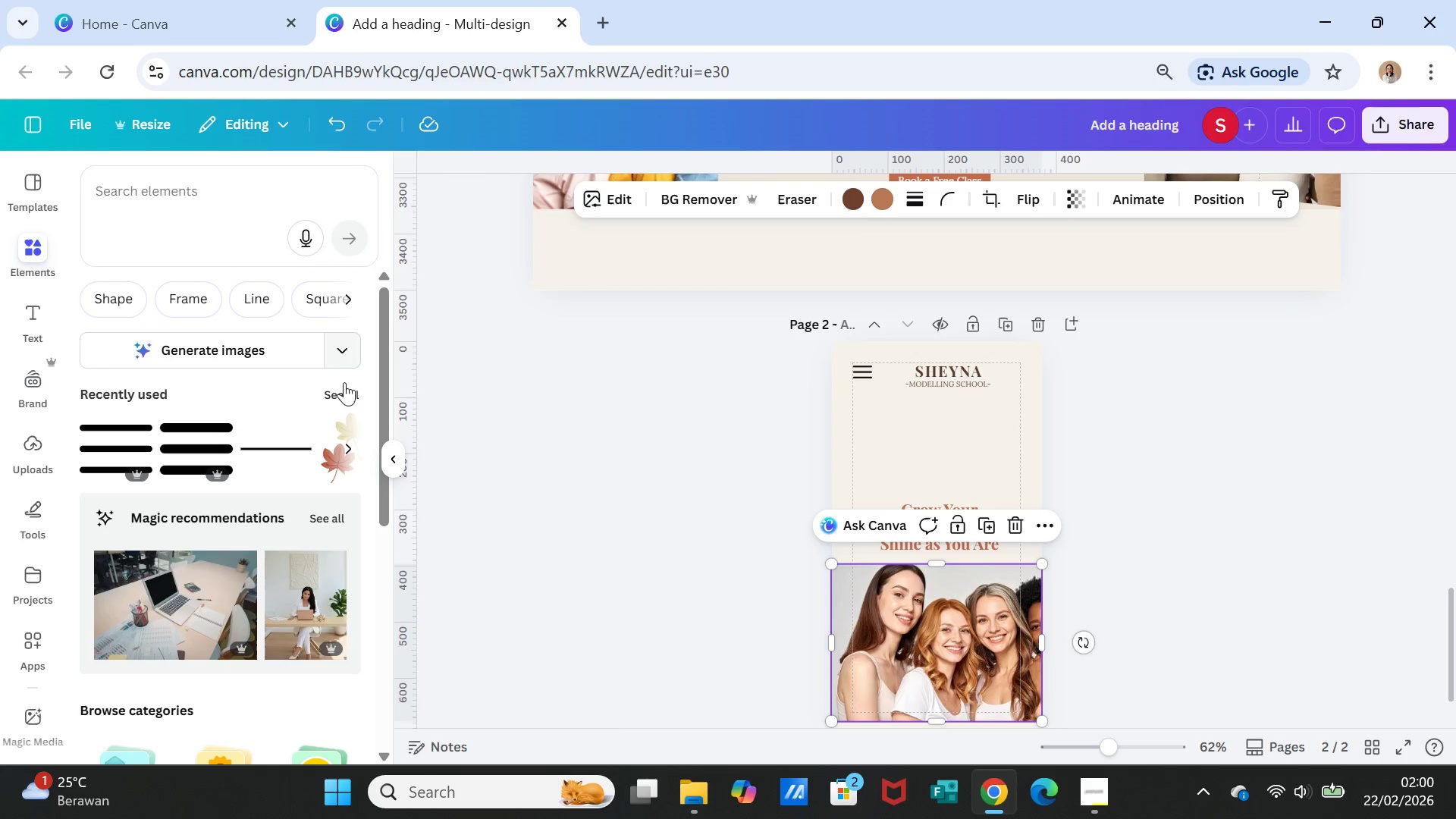 
left_click([344, 391])
 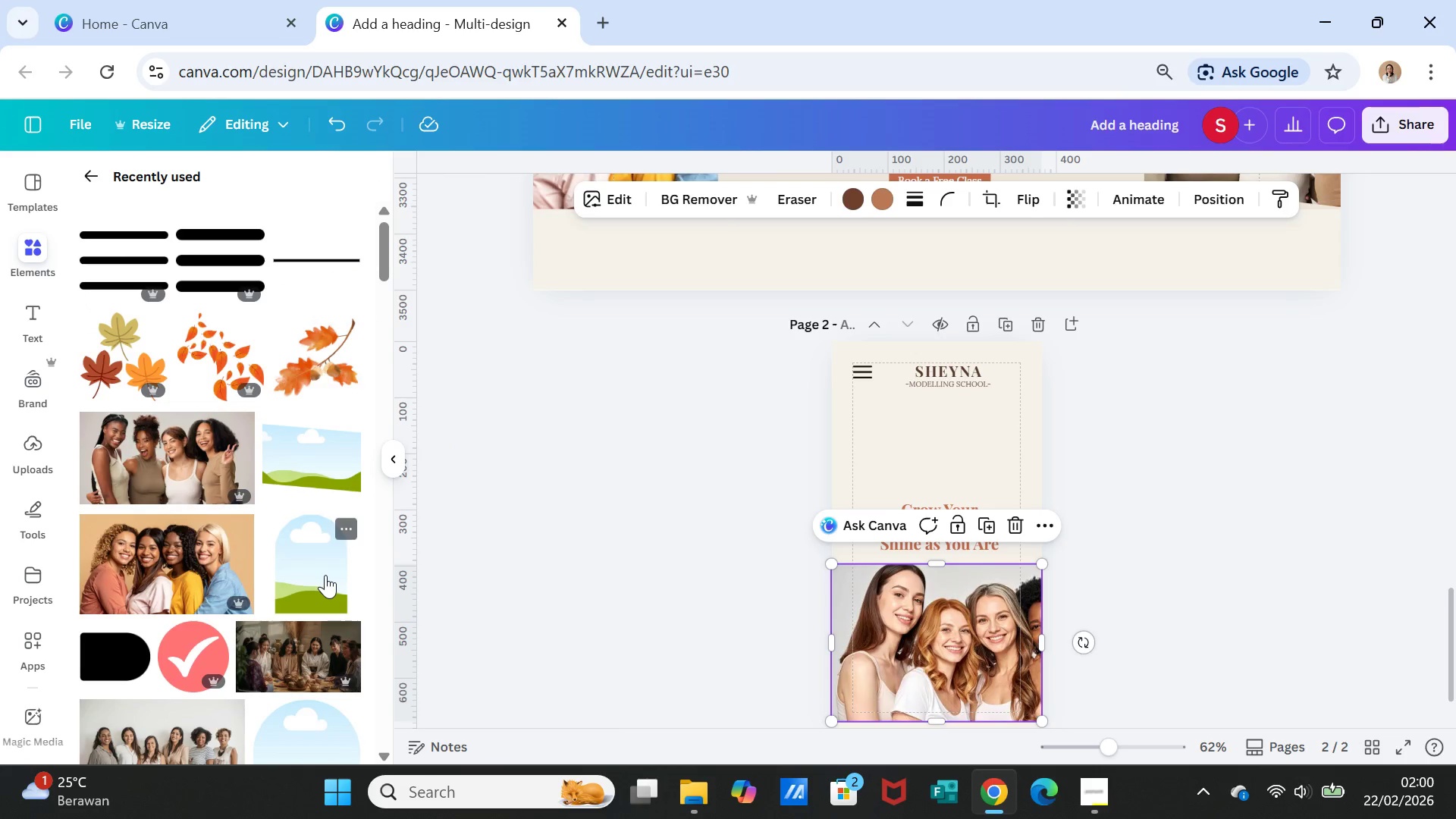 
scroll: coordinate [280, 587], scroll_direction: down, amount: 1.0
 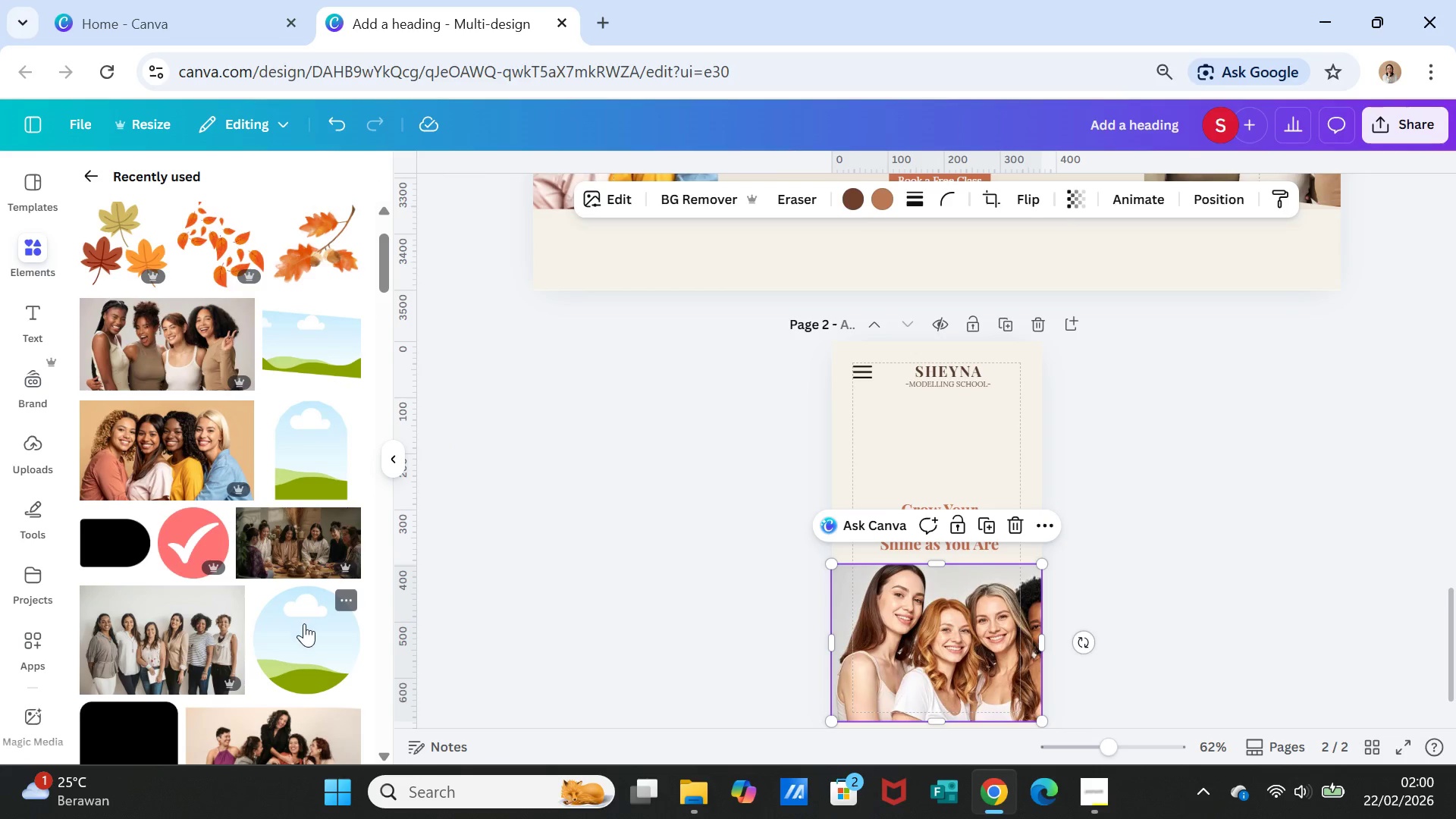 
left_click([304, 623])
 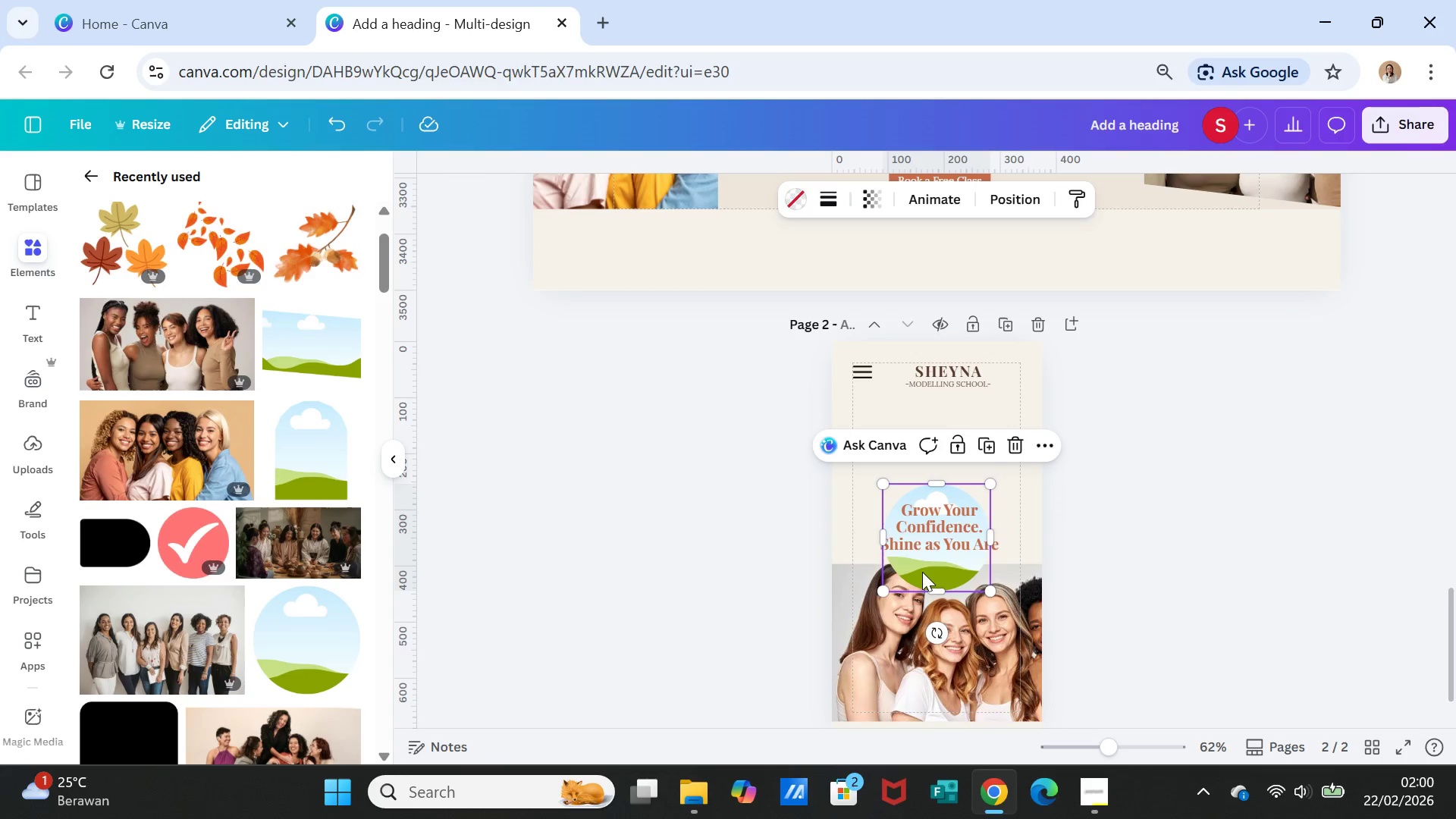 
left_click_drag(start_coordinate=[927, 571], to_coordinate=[981, 479])
 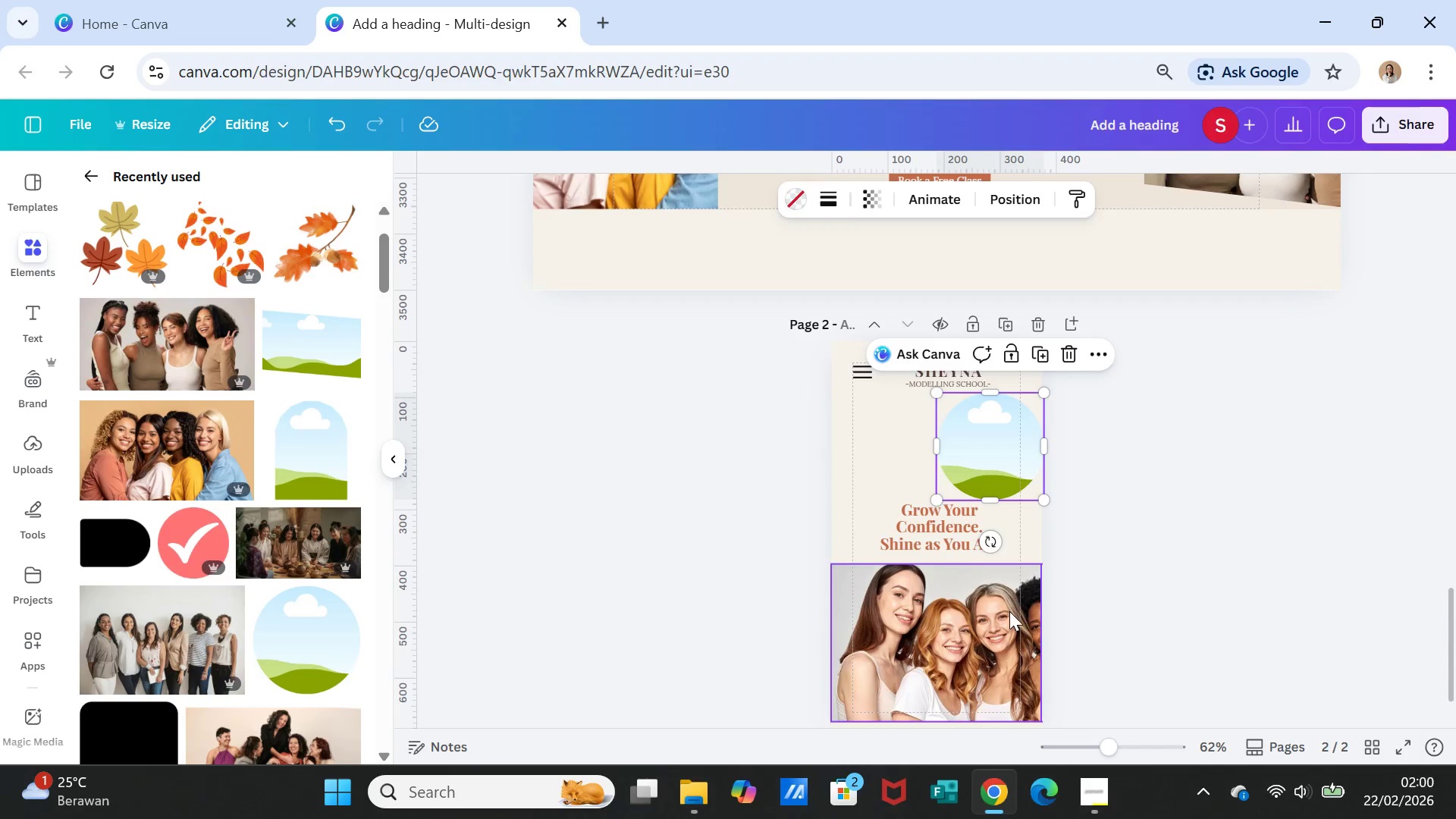 
left_click_drag(start_coordinate=[1009, 611], to_coordinate=[1014, 443])
 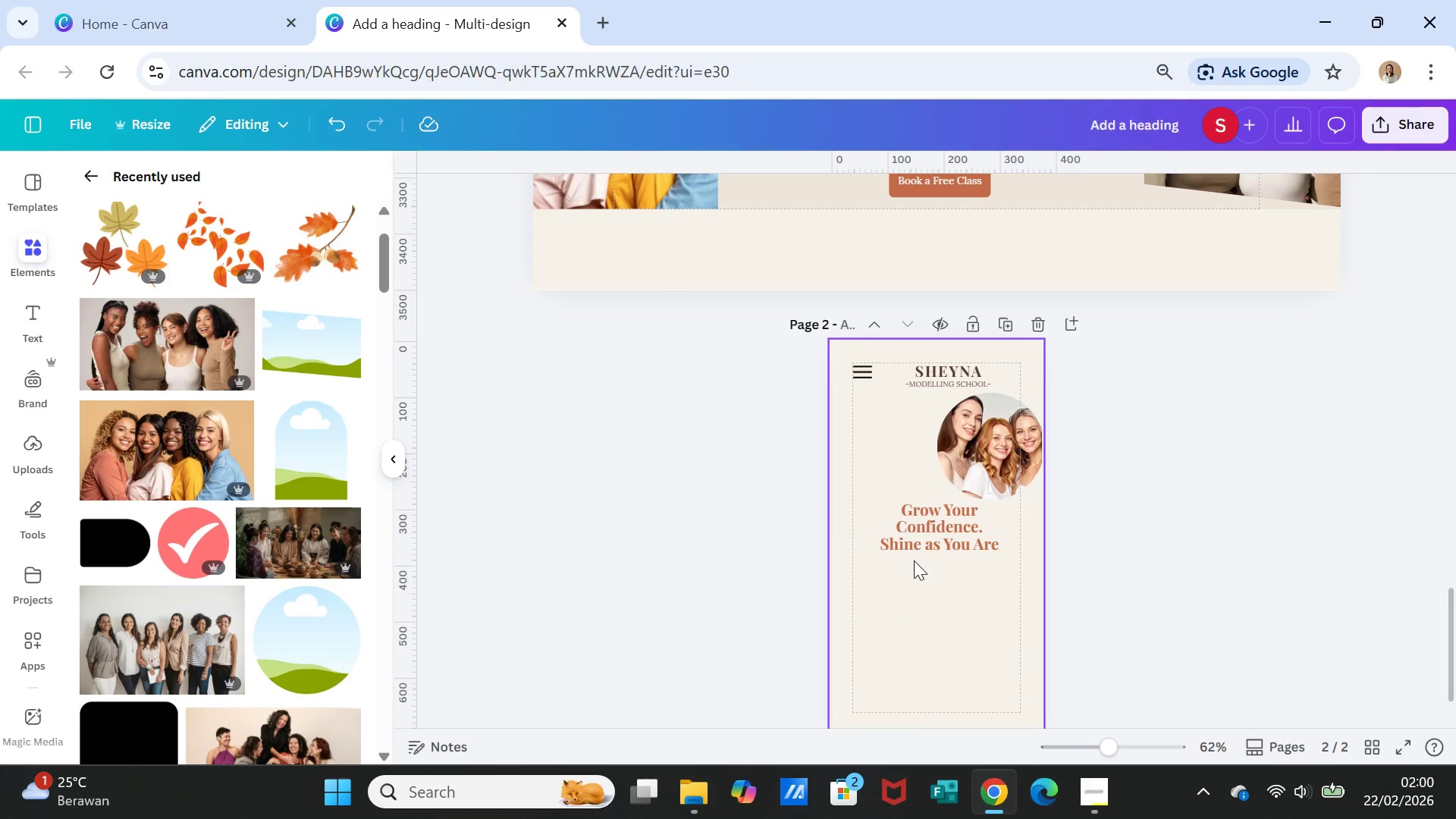 
left_click_drag(start_coordinate=[927, 532], to_coordinate=[905, 441])
 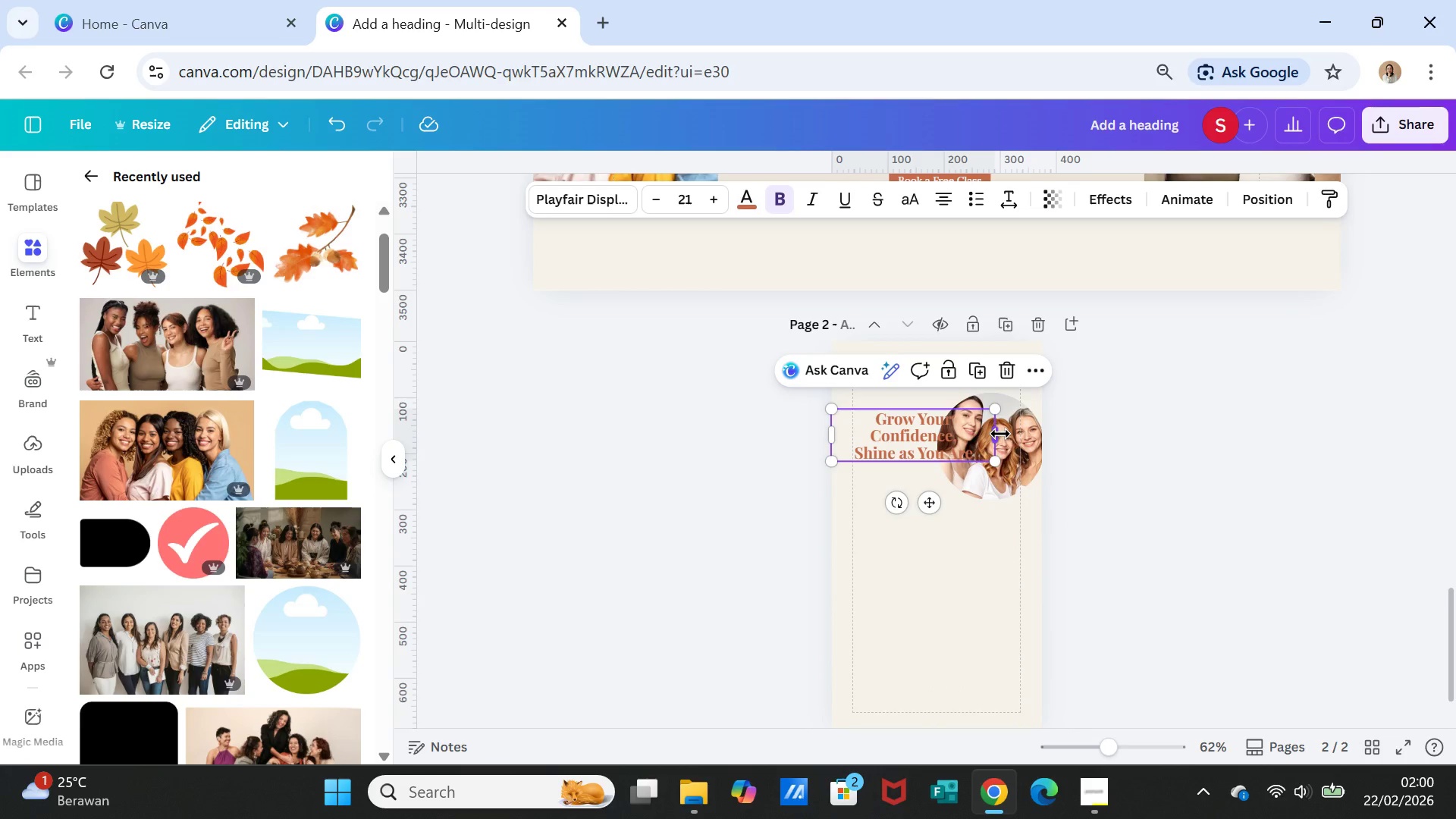 
left_click_drag(start_coordinate=[1002, 435], to_coordinate=[947, 428])
 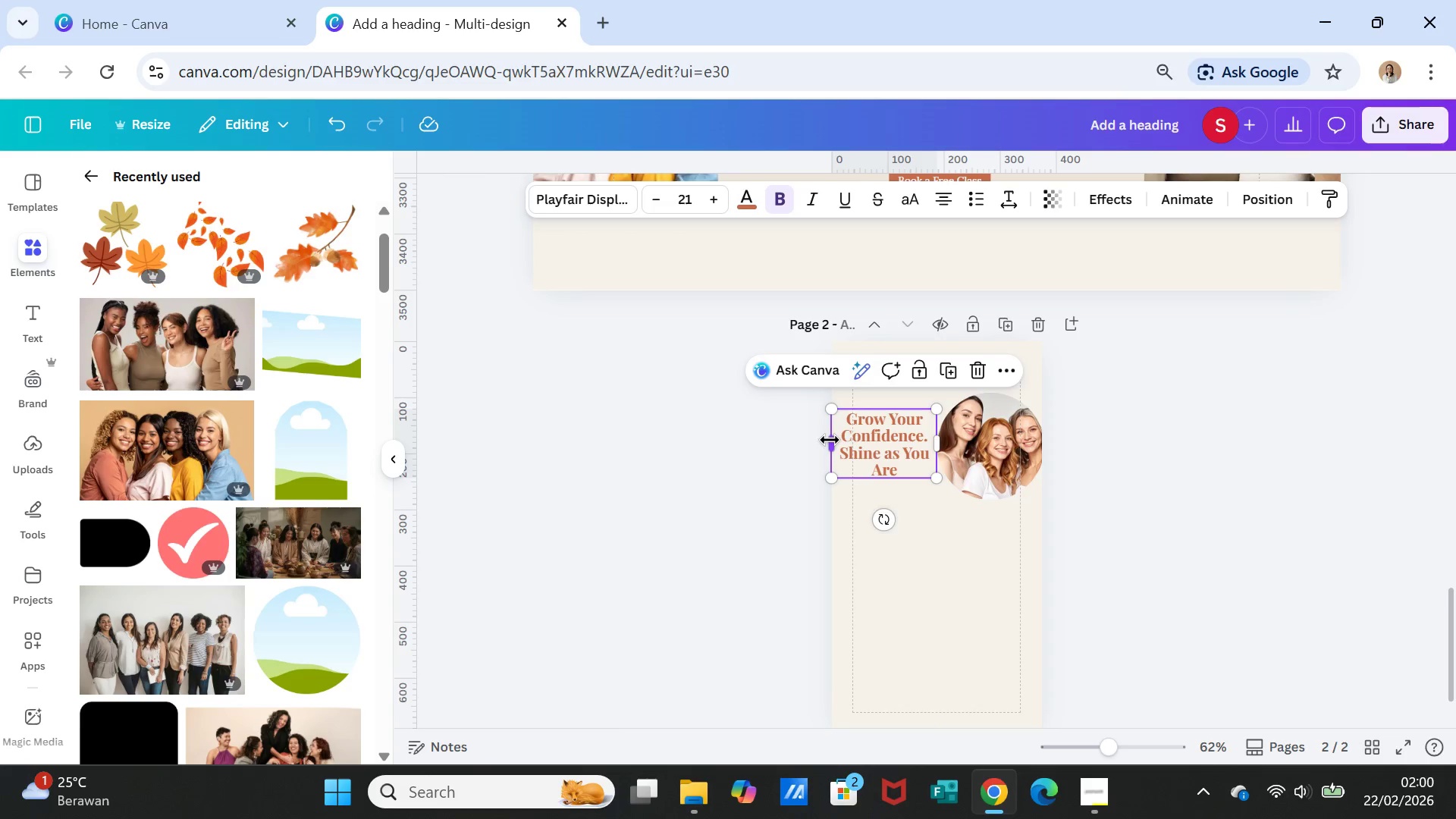 
left_click_drag(start_coordinate=[830, 440], to_coordinate=[849, 440])
 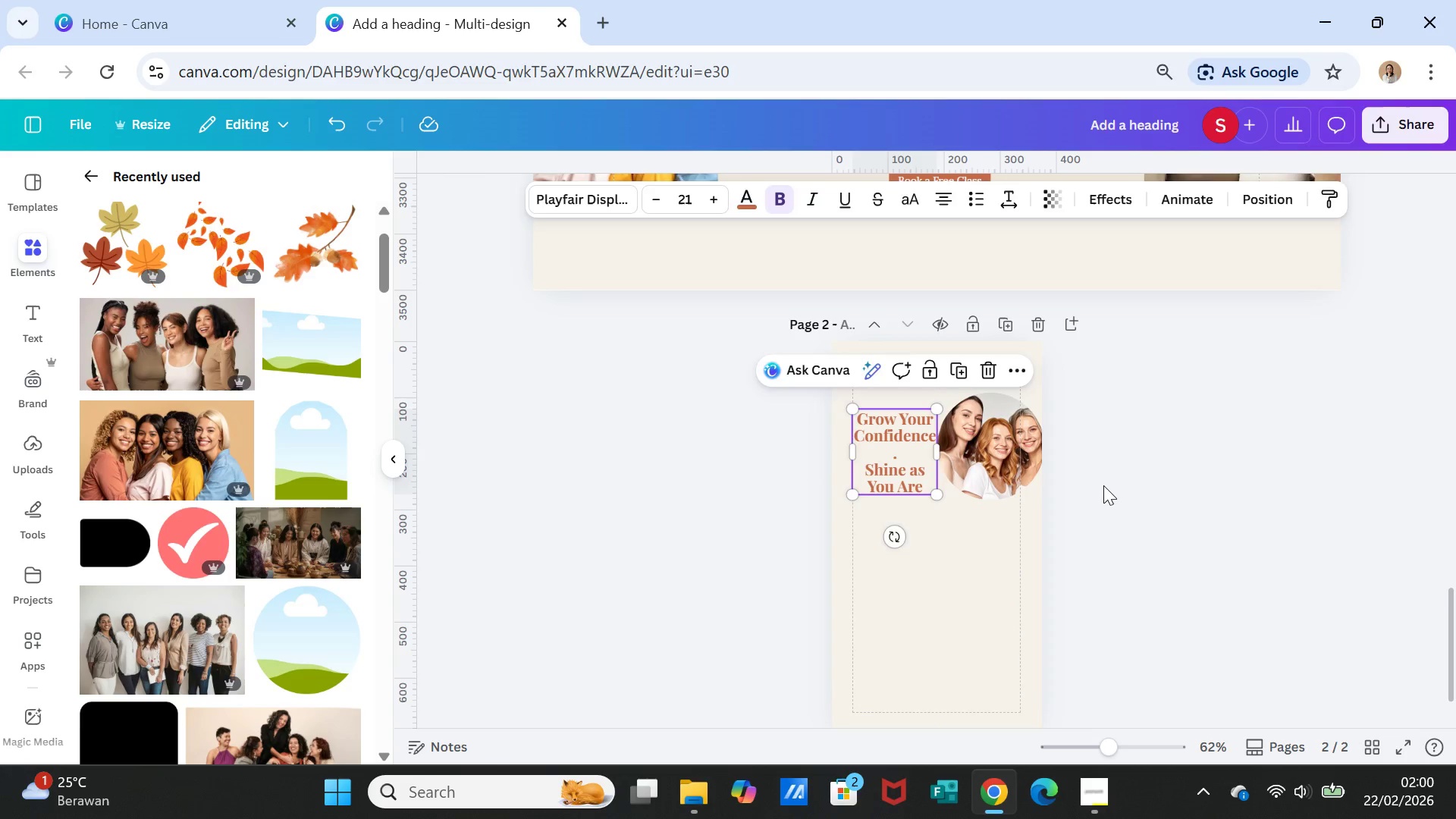 
left_click([1103, 485])
 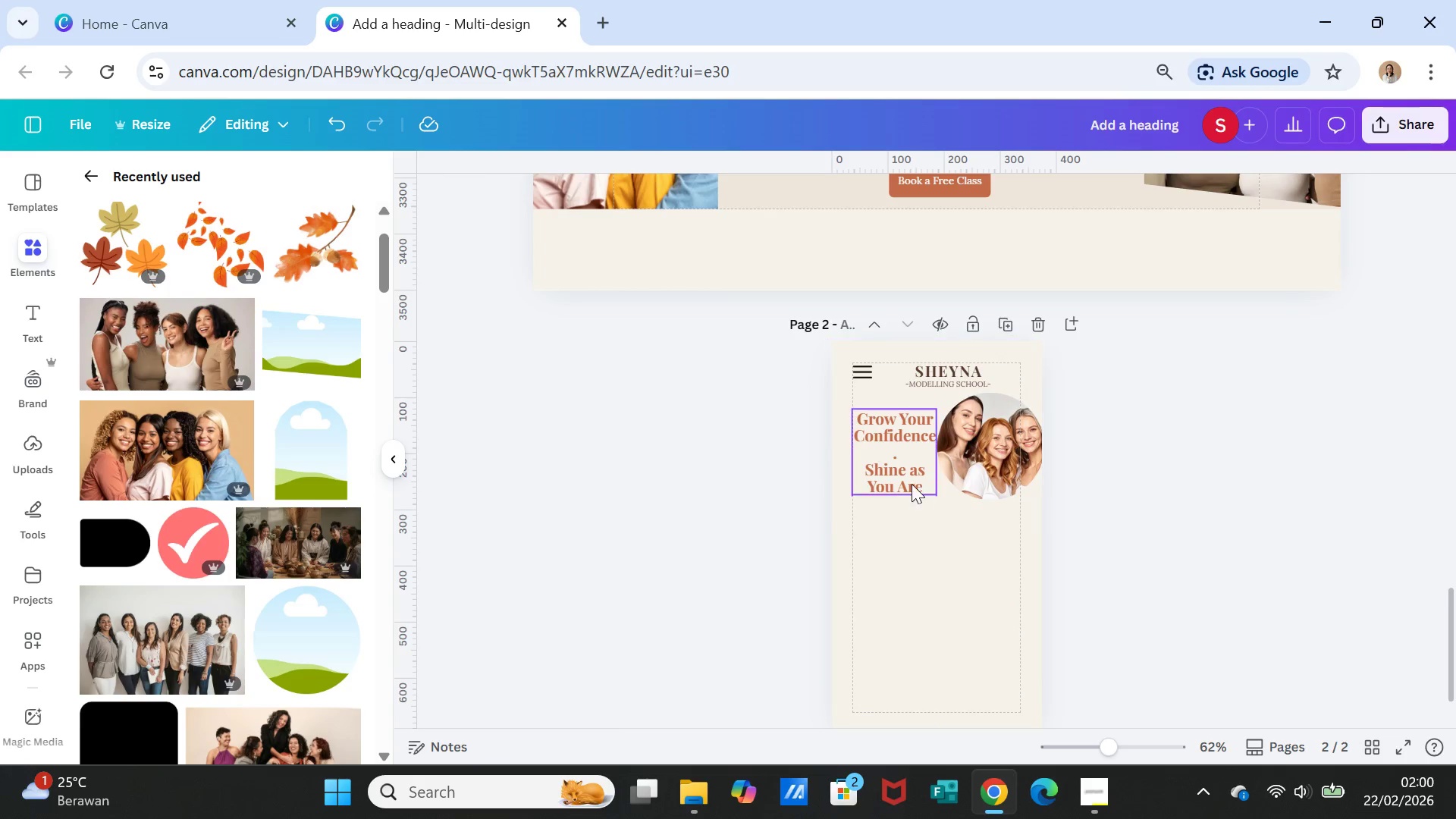 
wait(5.31)
 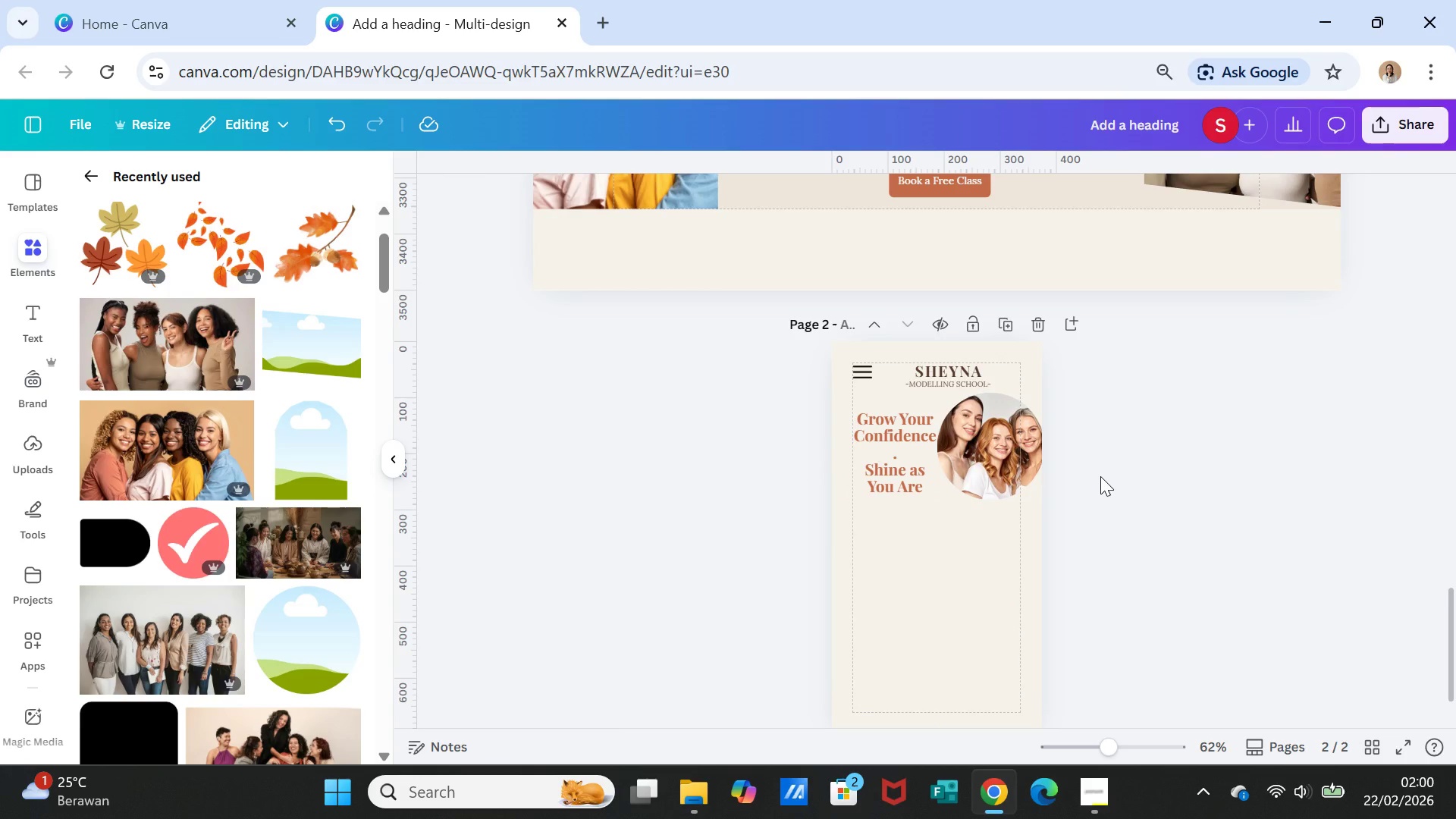 
double_click([898, 422])
 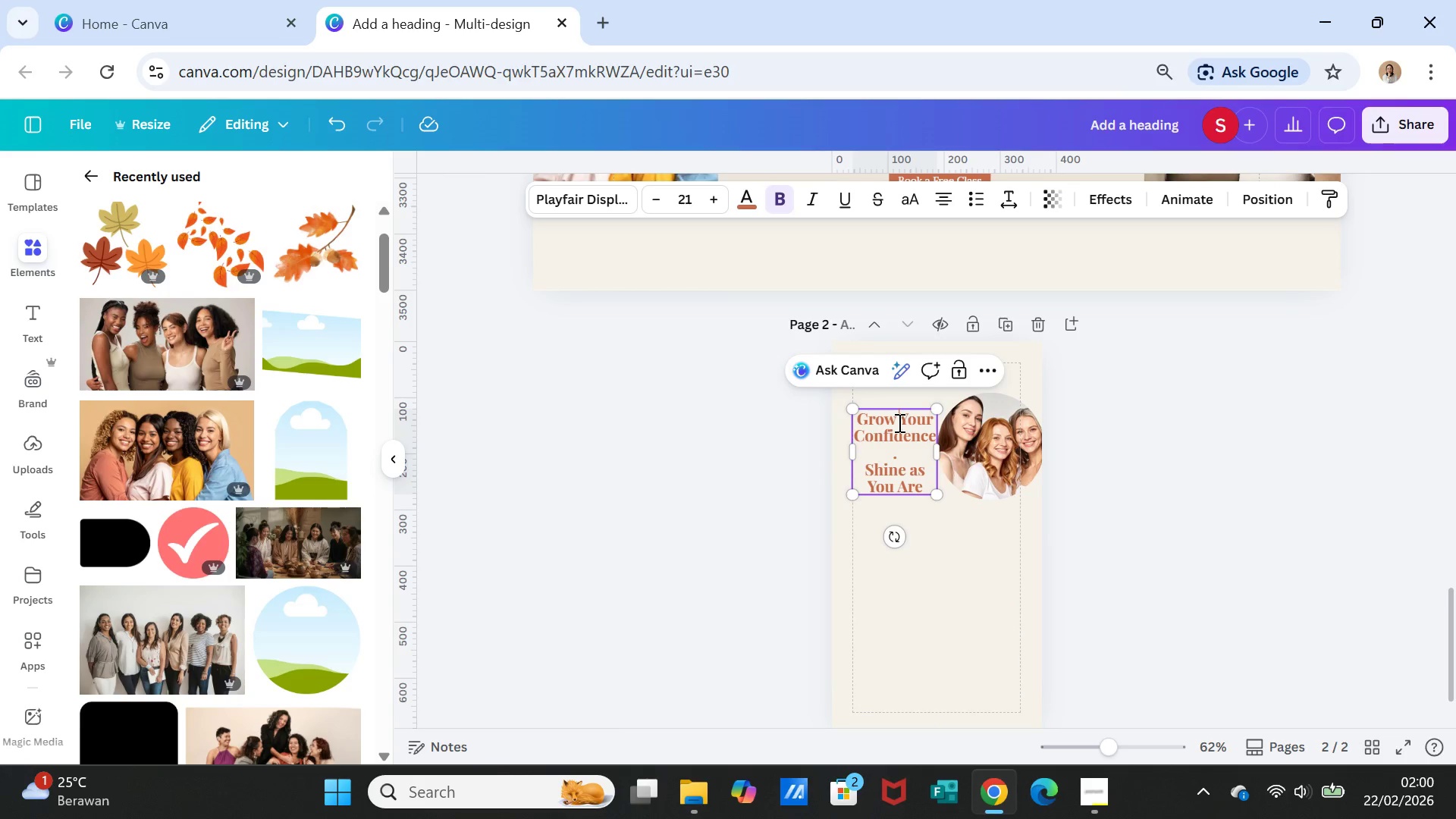 
double_click([898, 422])
 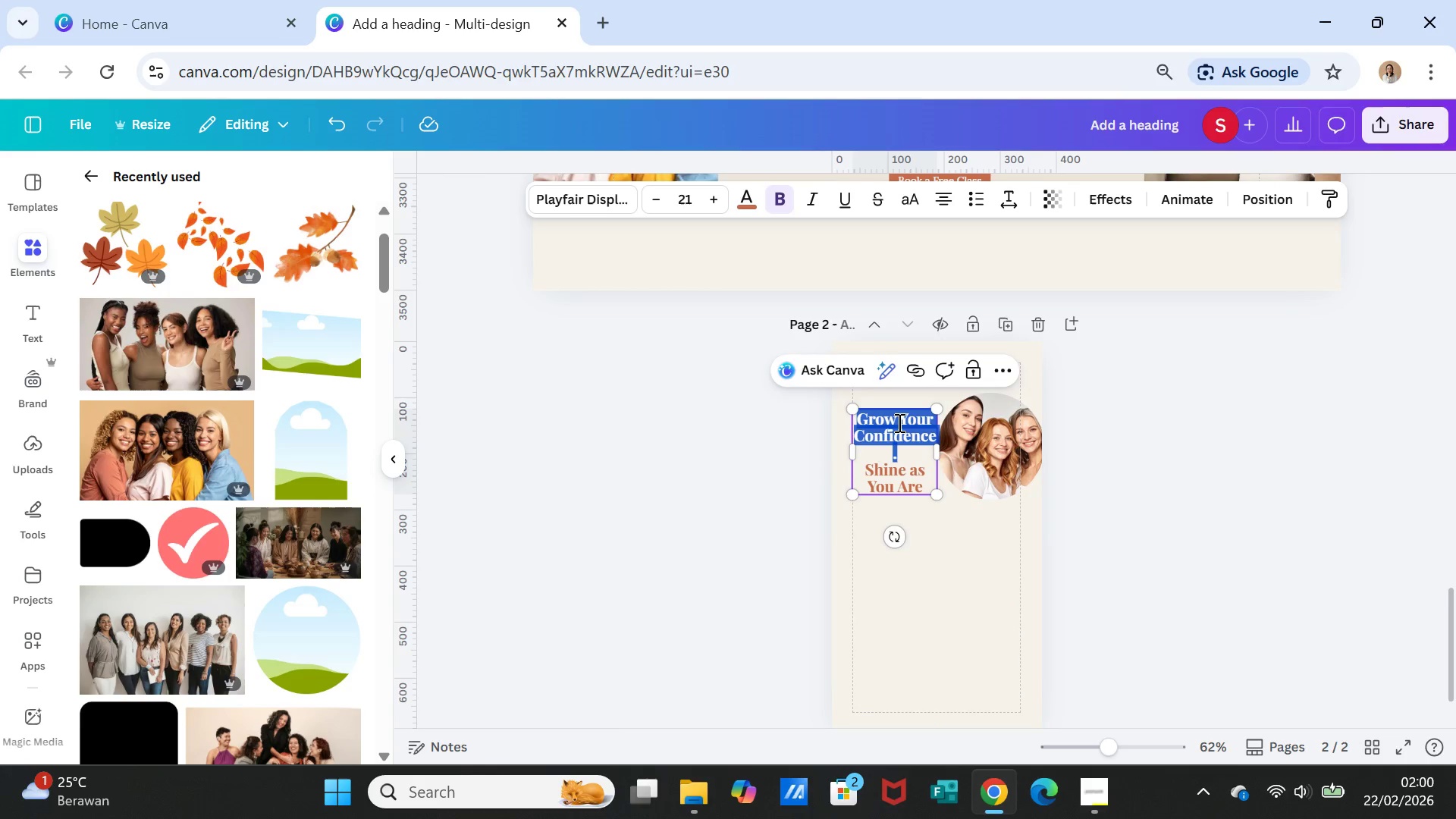 
triple_click([898, 422])
 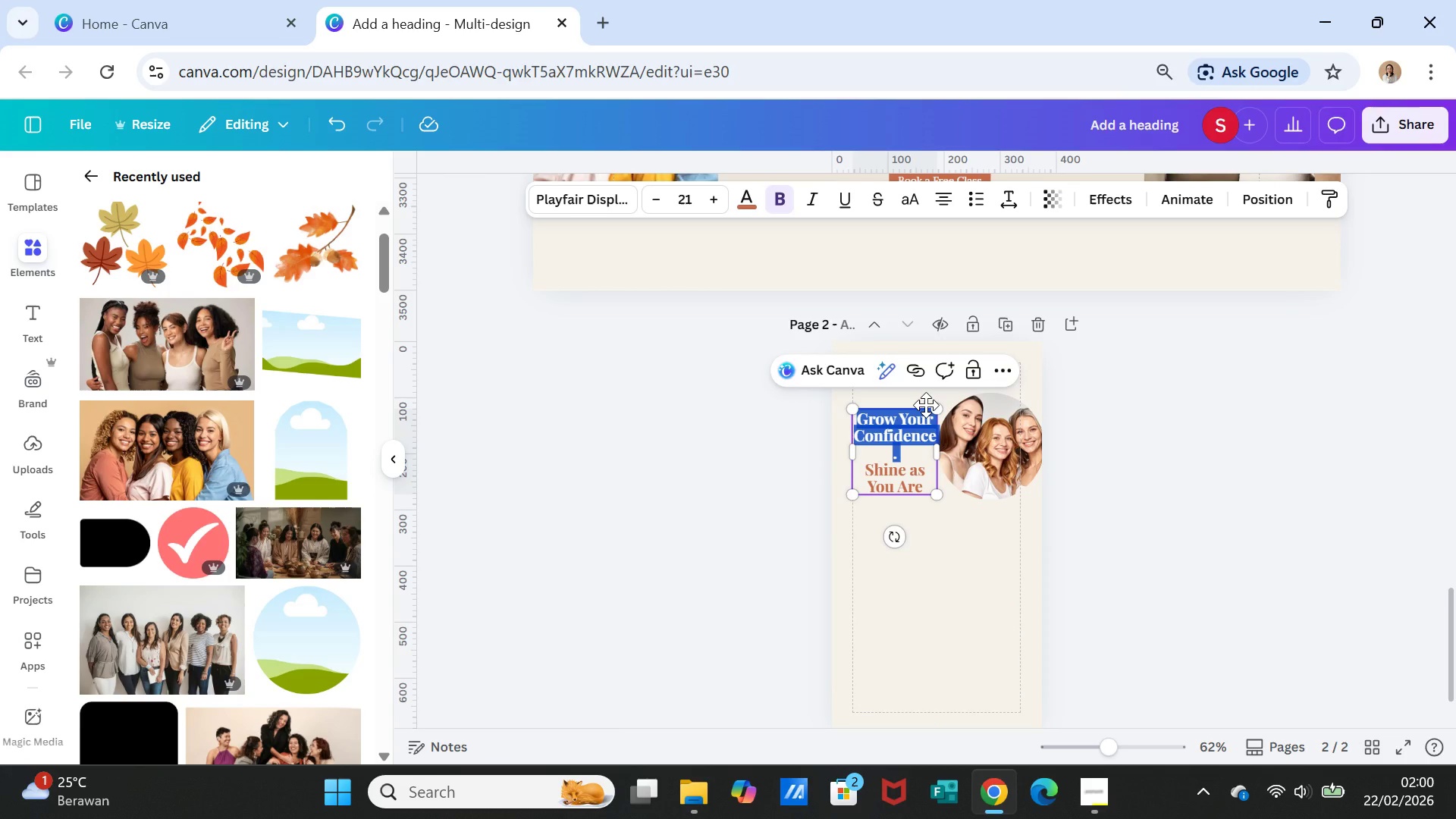 
hold_key(key=CapsLock, duration=0.97)
 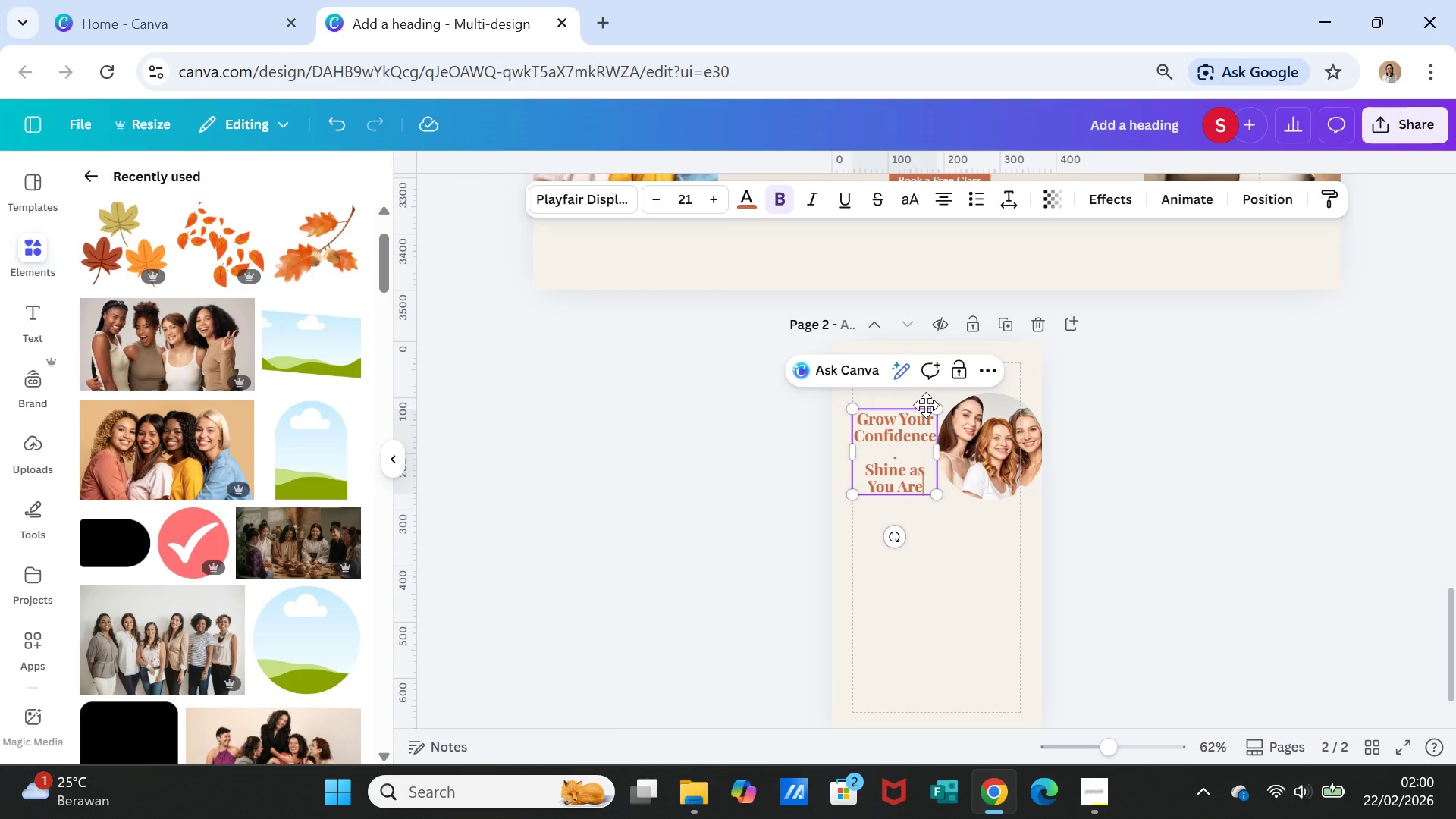 
key(ArrowDown)
 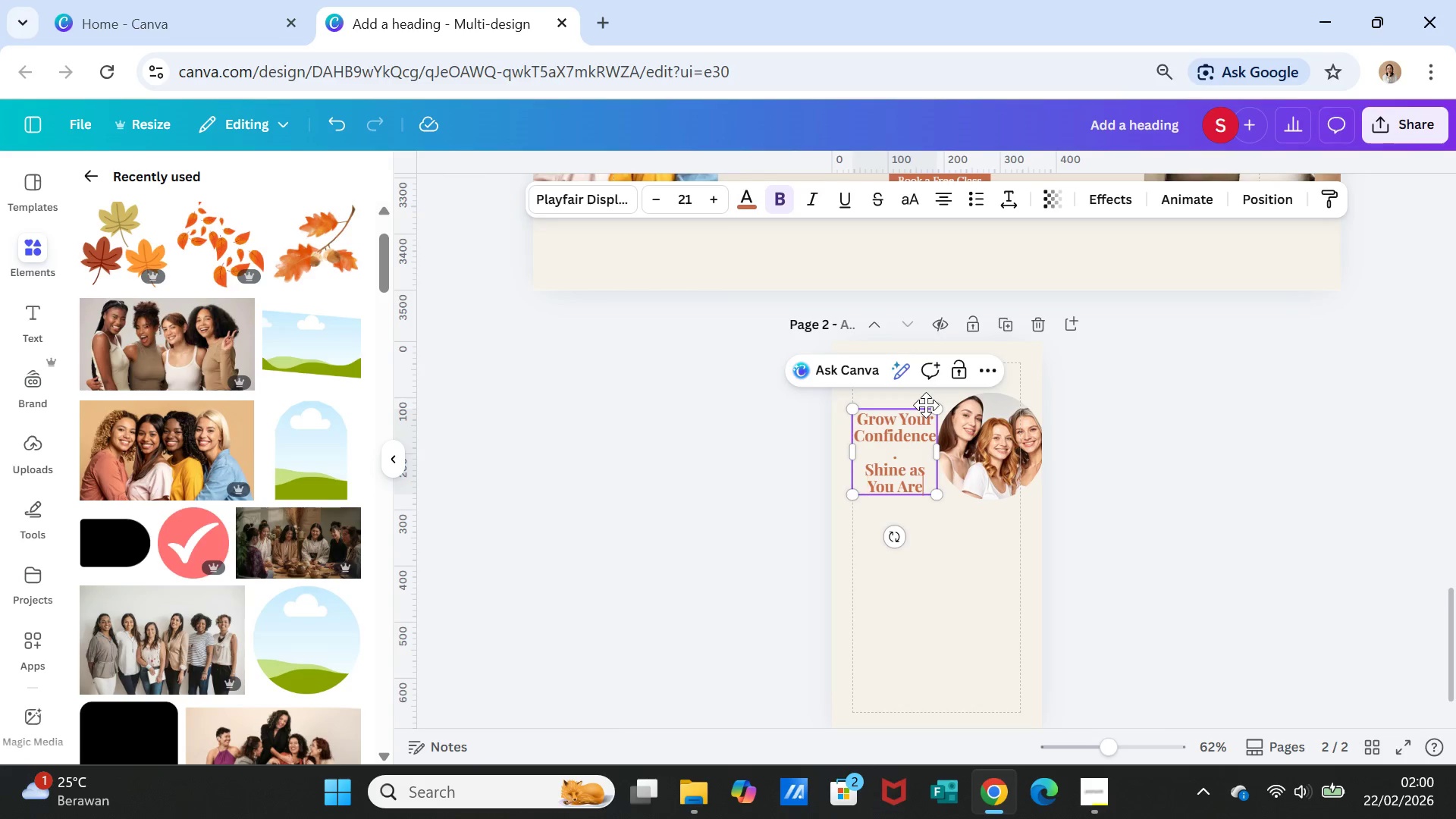 
key(ArrowDown)
 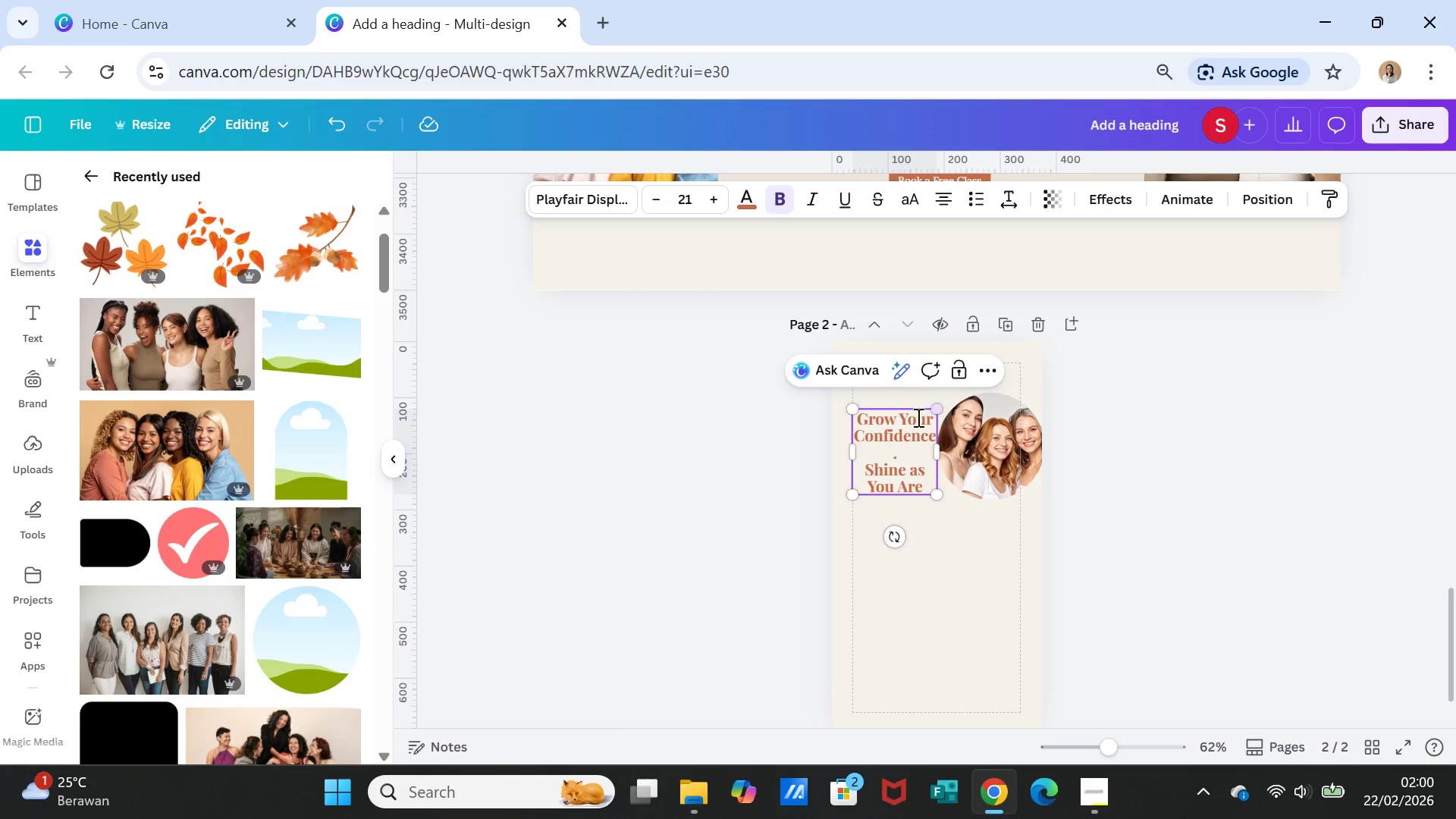 
double_click([910, 419])
 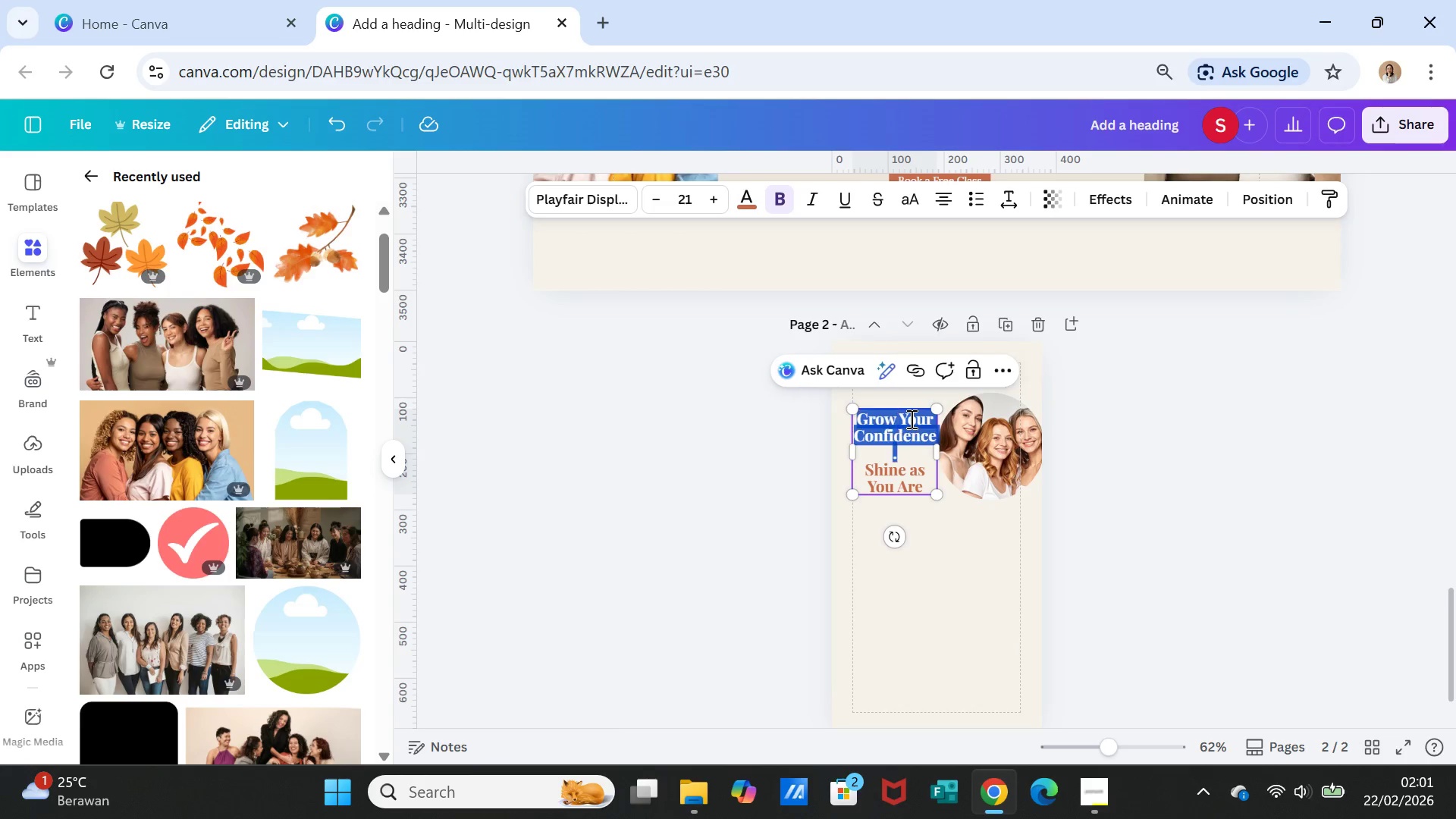 
triple_click([910, 419])
 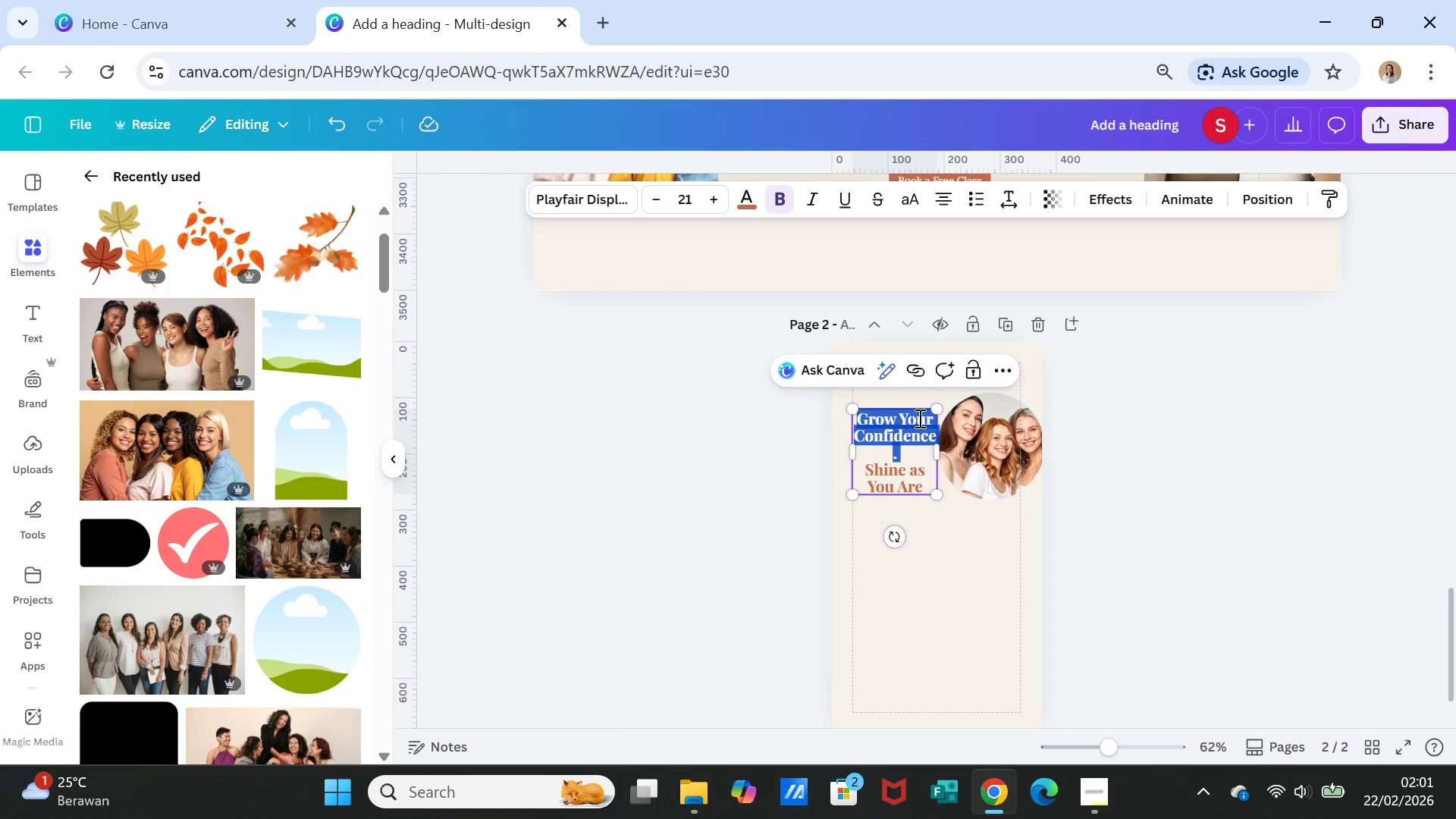 
key(Shift+ArrowDown)
 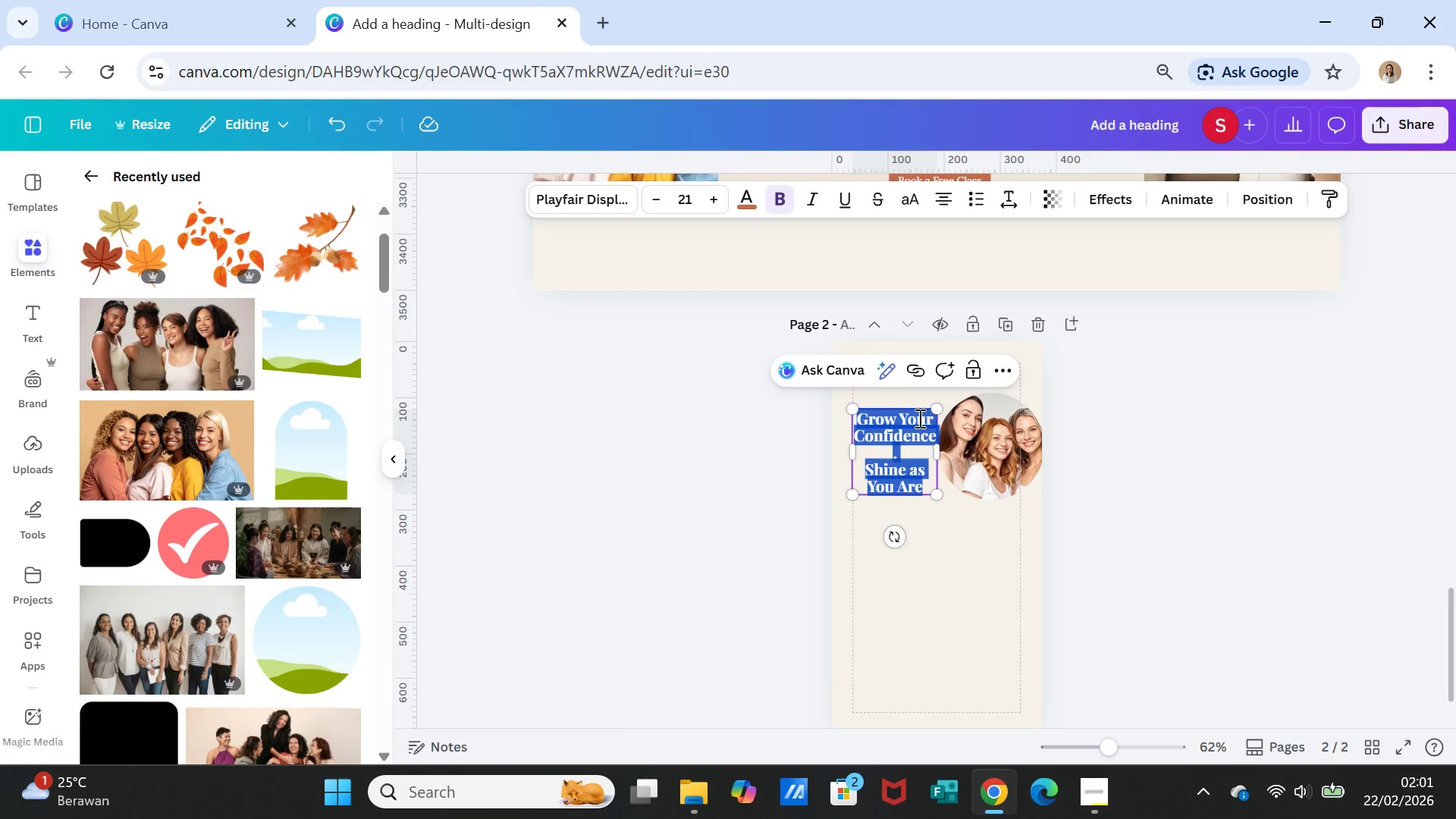 
key(Shift+ArrowDown)
 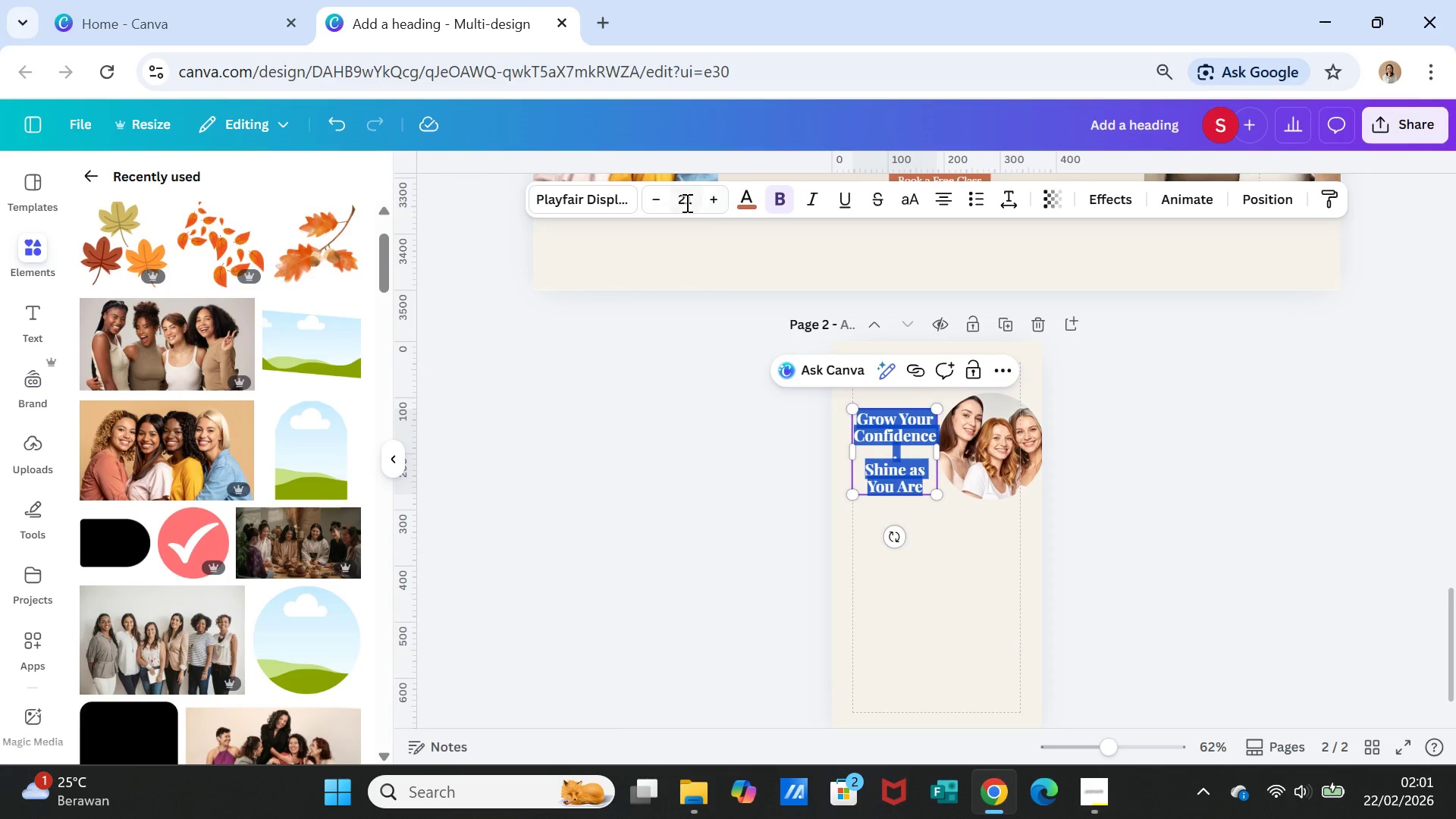 
left_click([657, 198])
 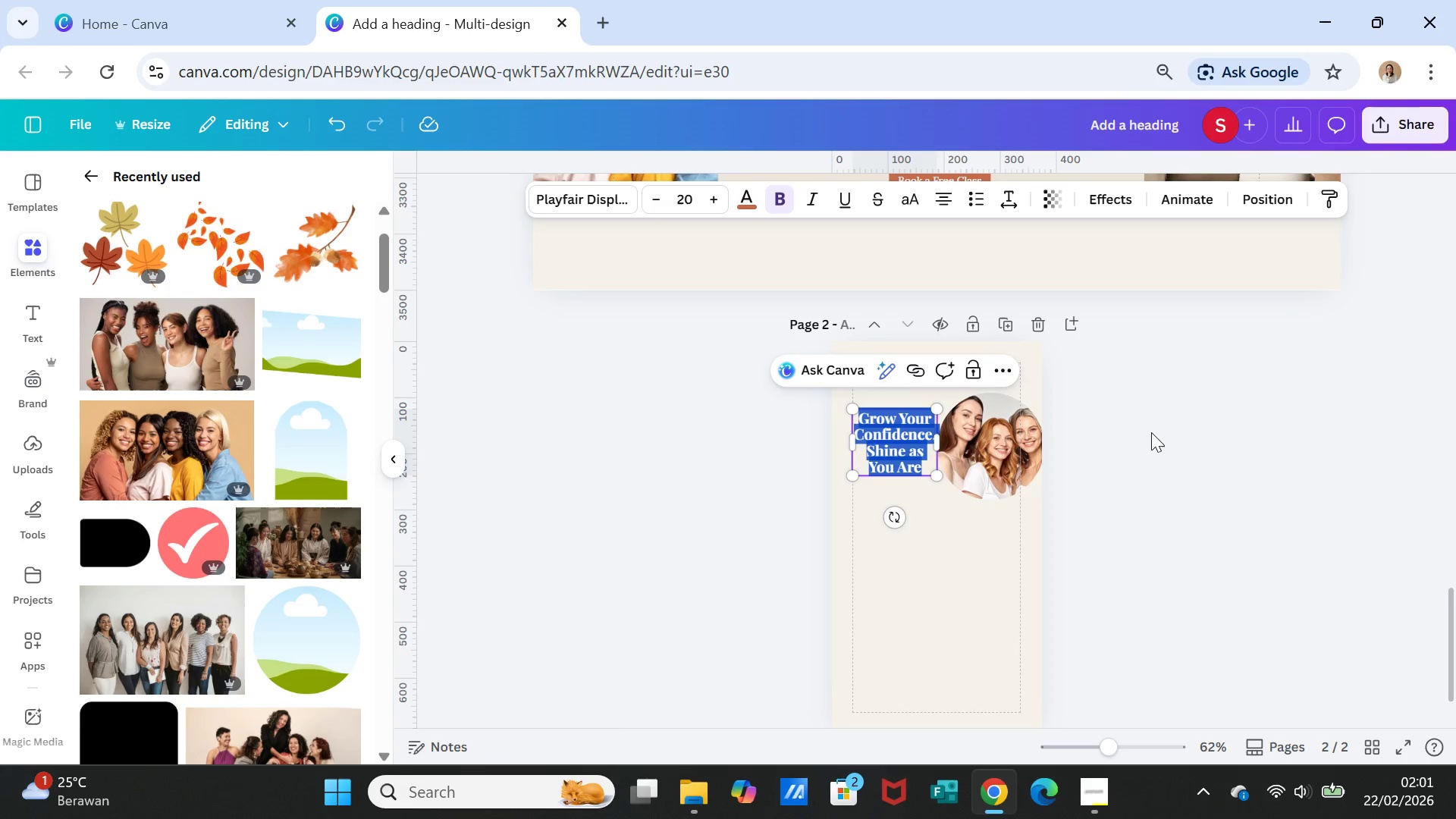 
left_click([1098, 482])
 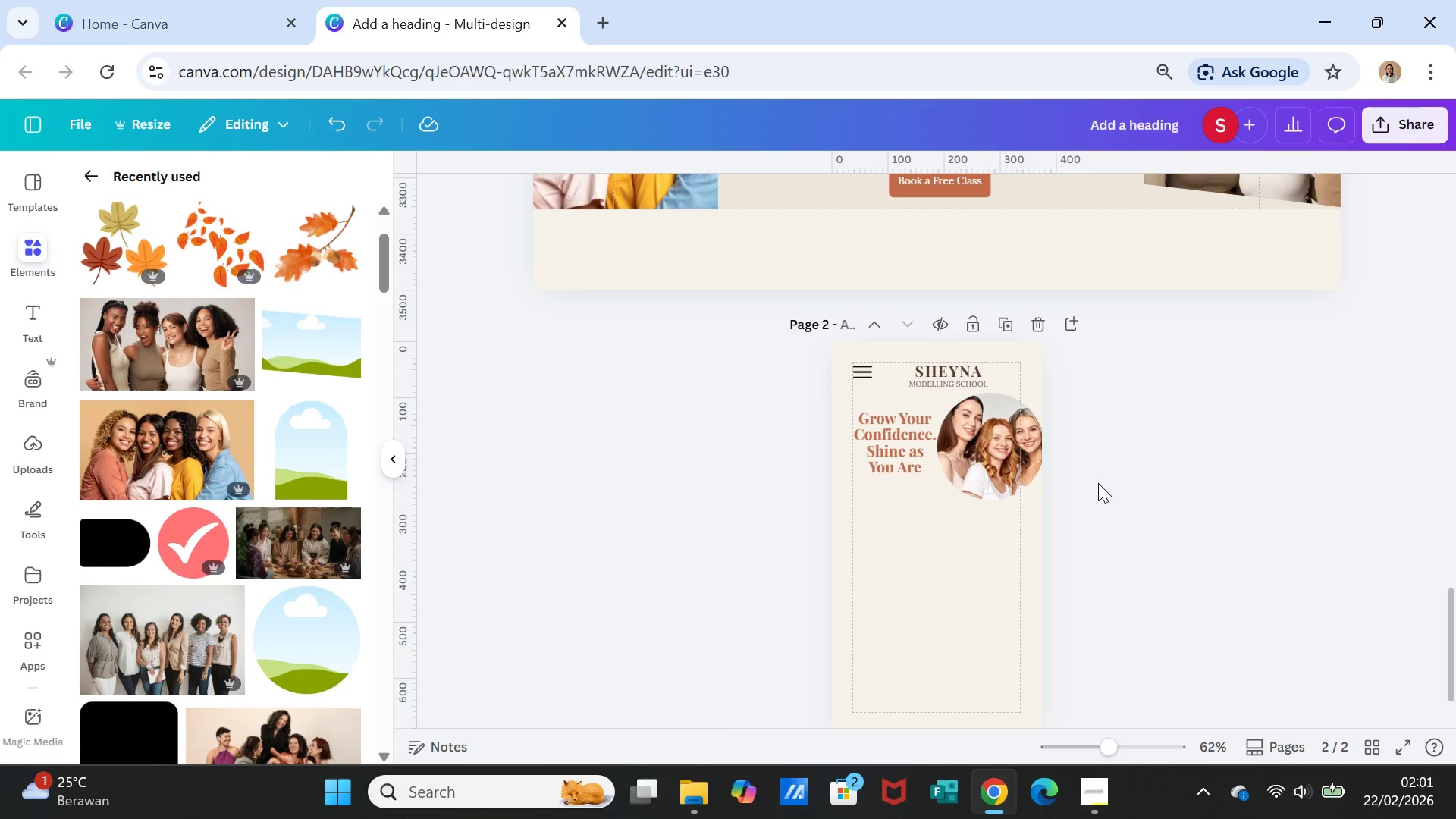 
wait(11.17)
 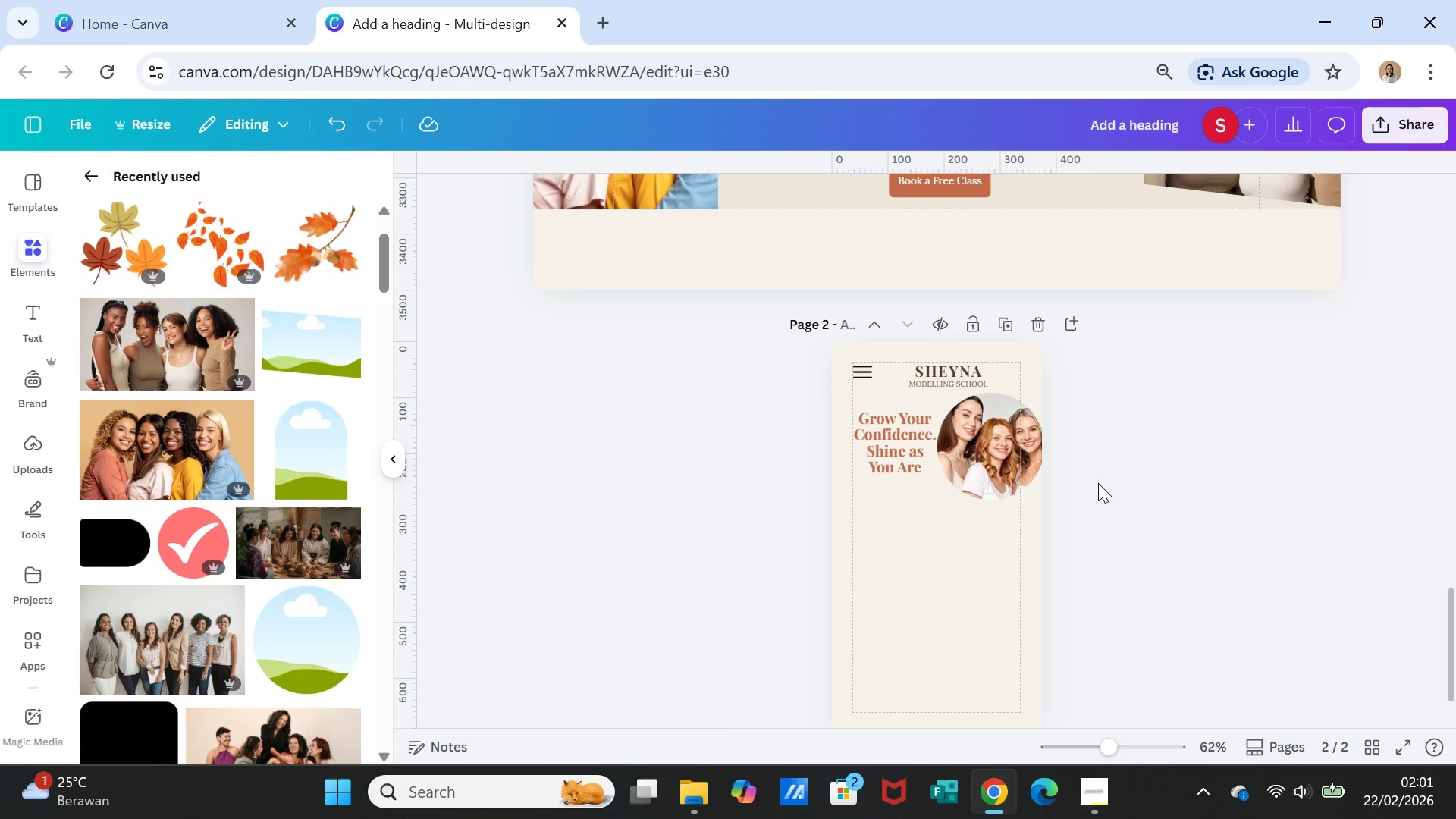 
double_click([883, 454])
 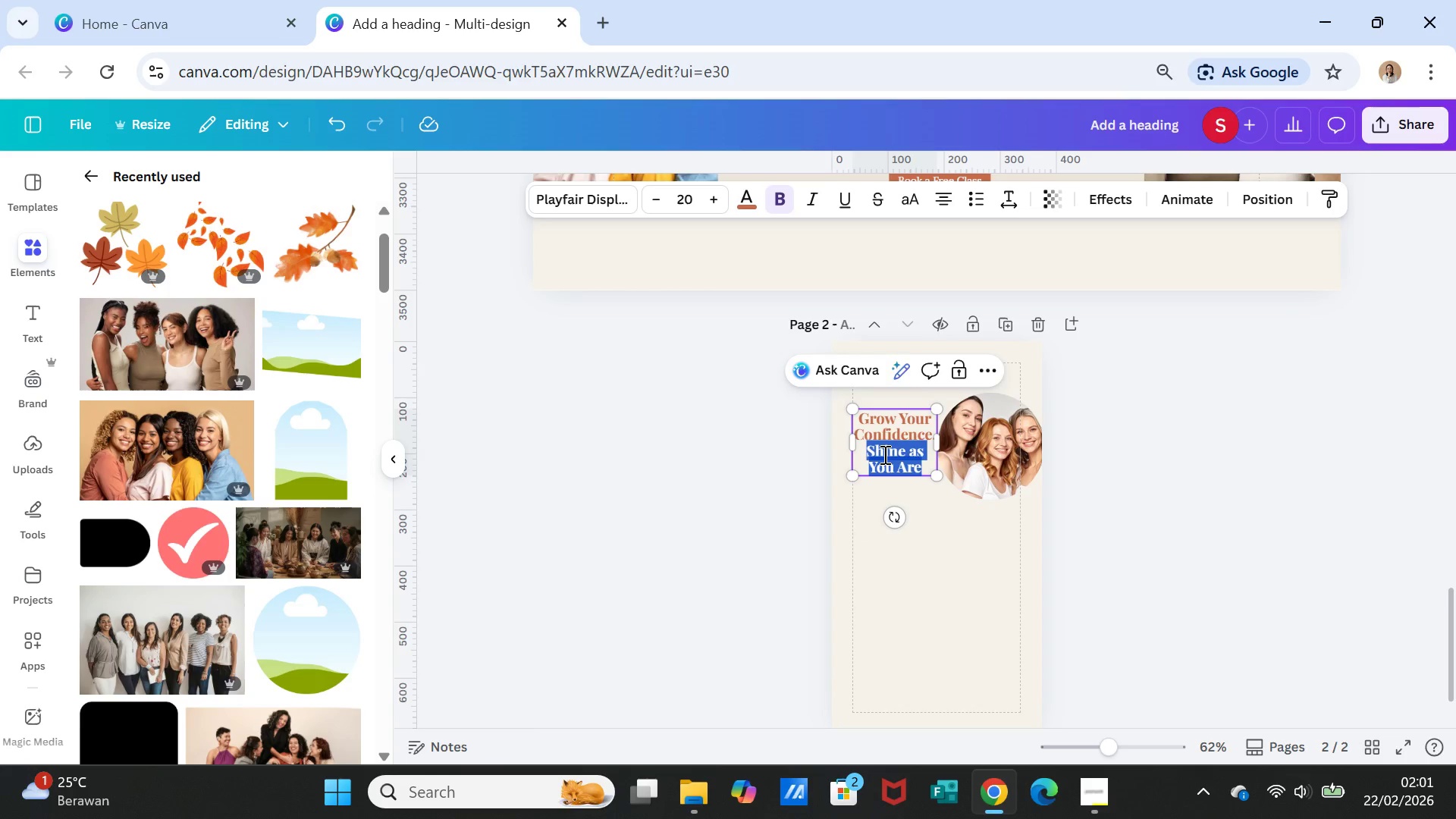 
triple_click([883, 454])
 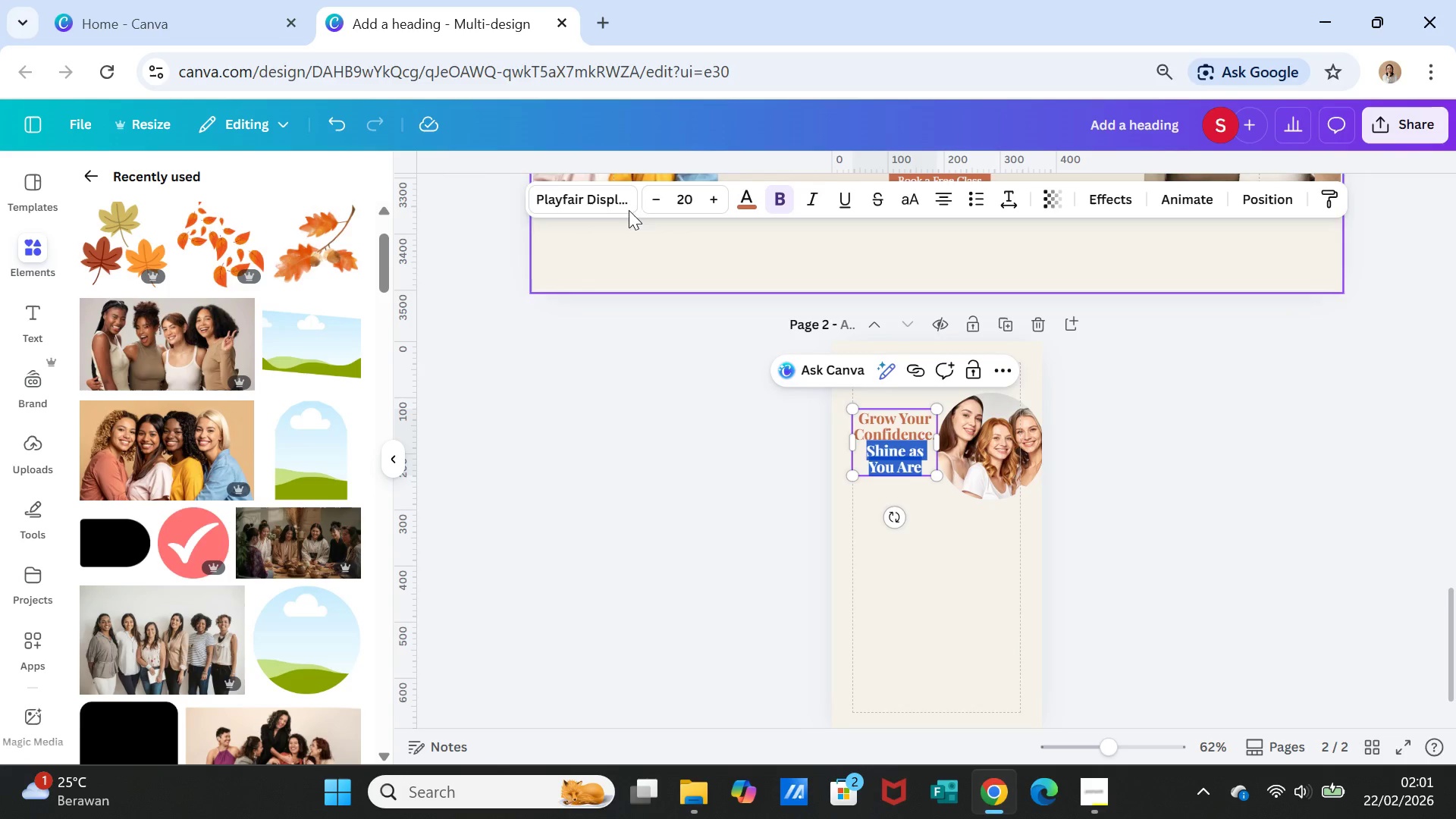 
left_click([618, 187])
 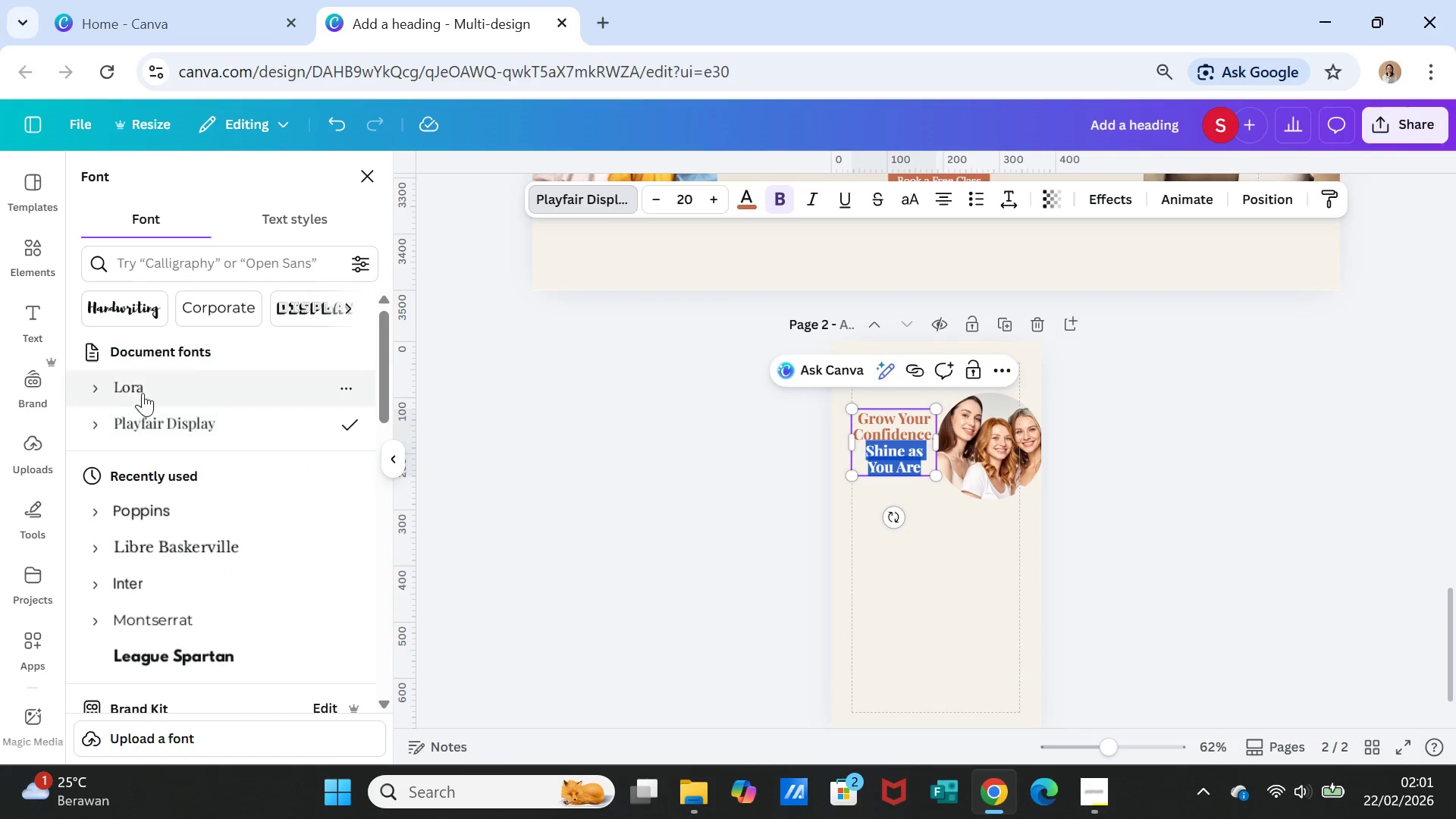 
left_click([141, 380])
 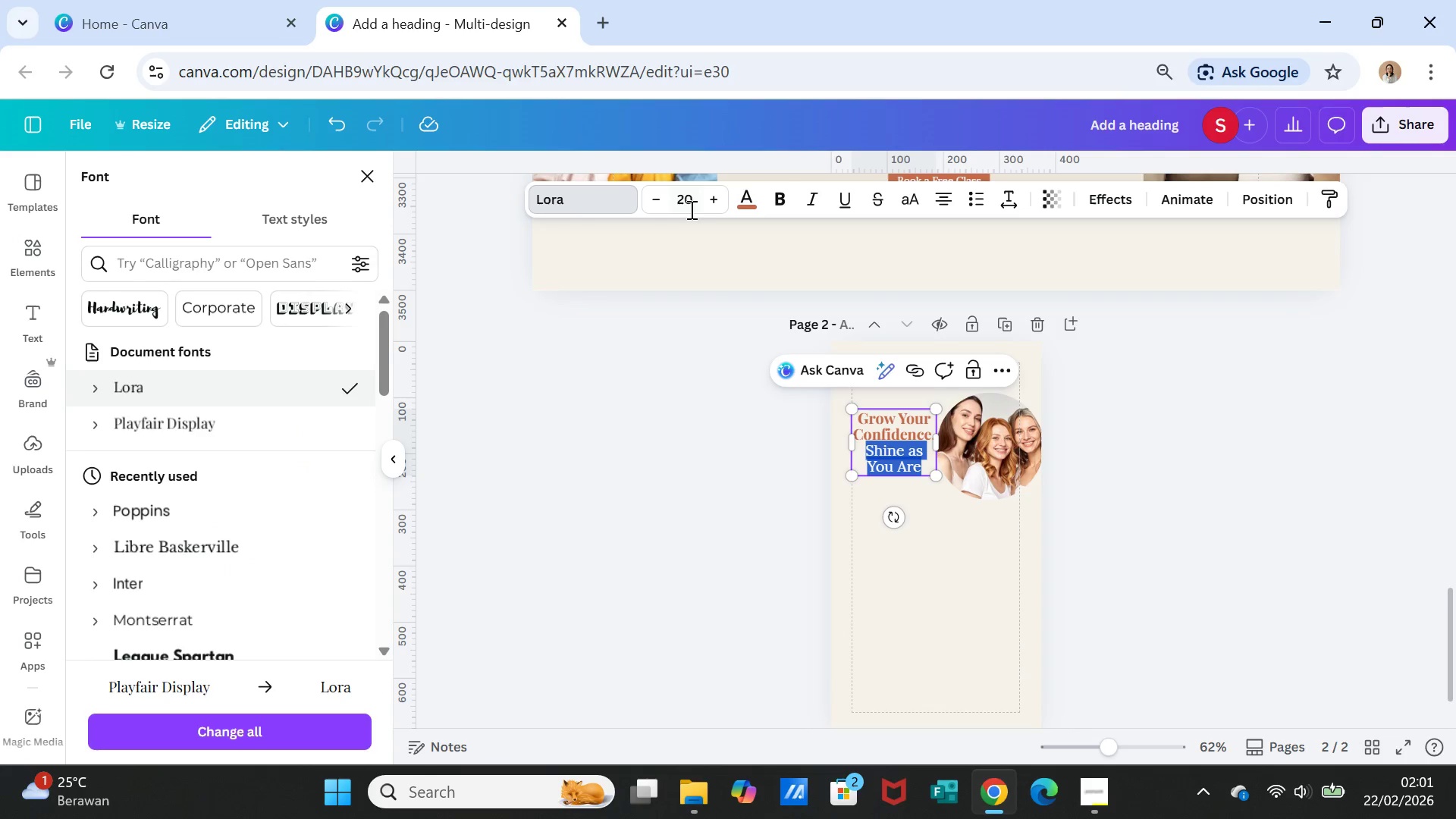 
left_click([660, 197])
 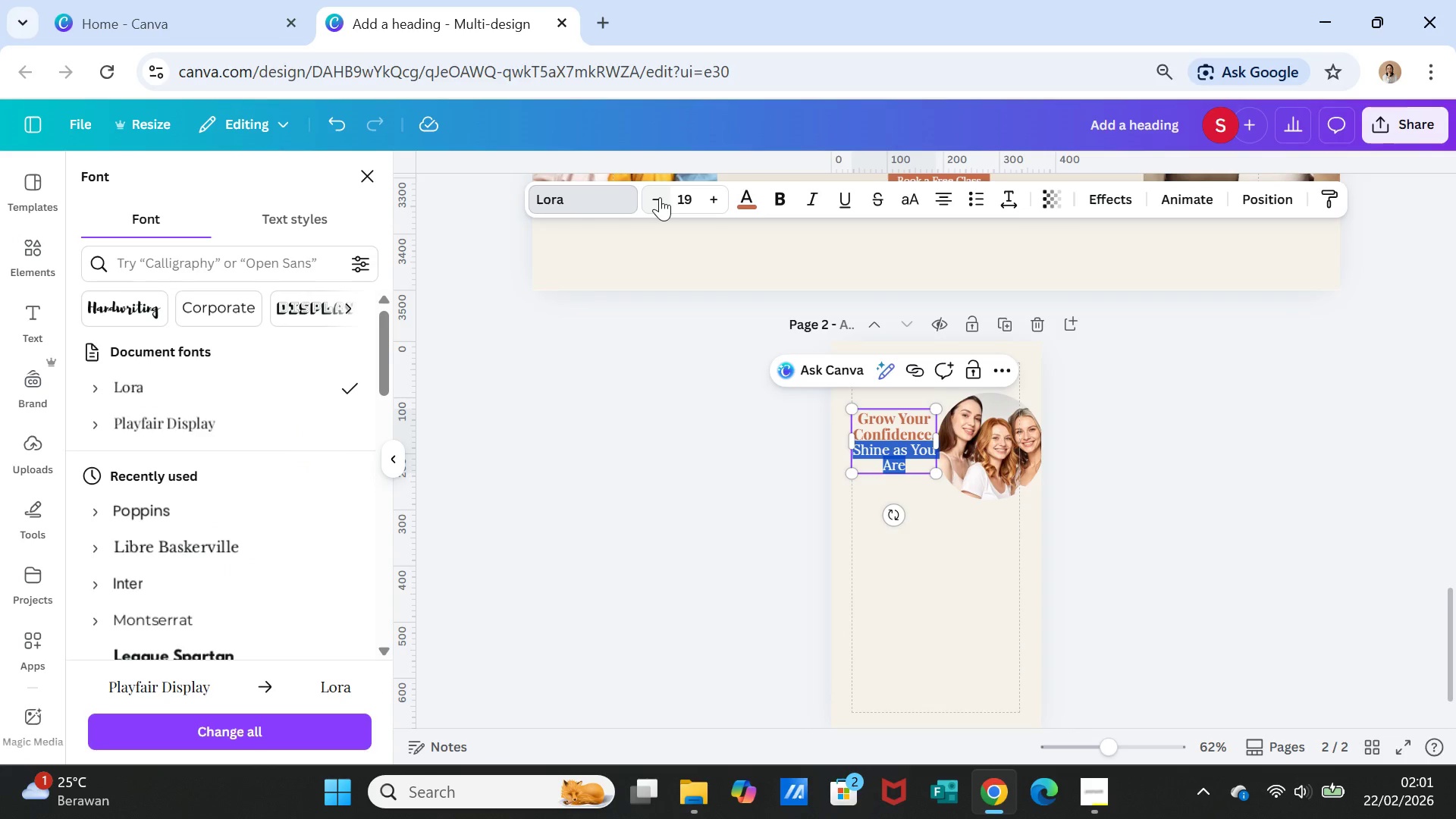 
left_click([660, 197])
 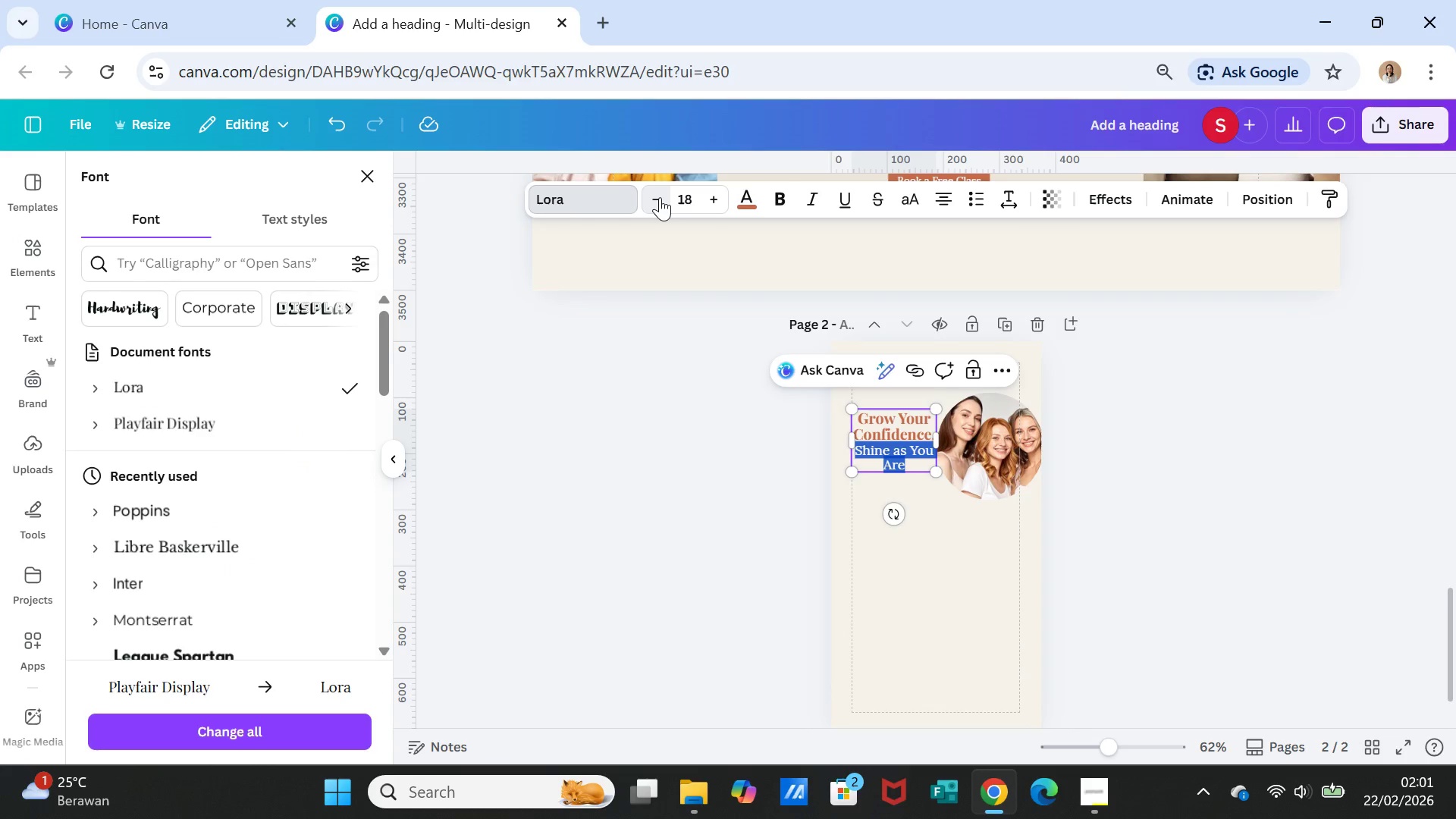 
left_click([660, 197])
 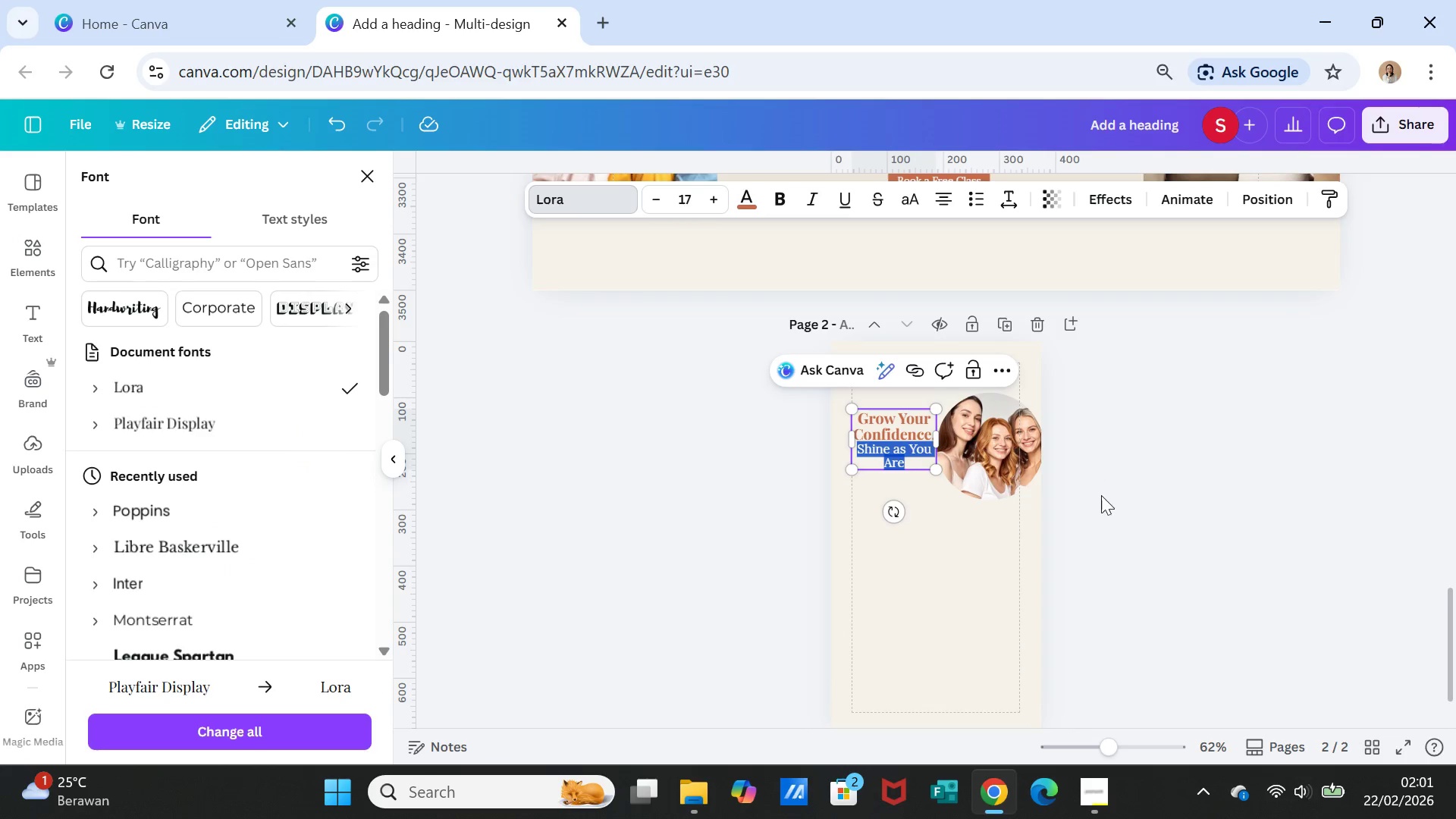 
left_click([1103, 501])
 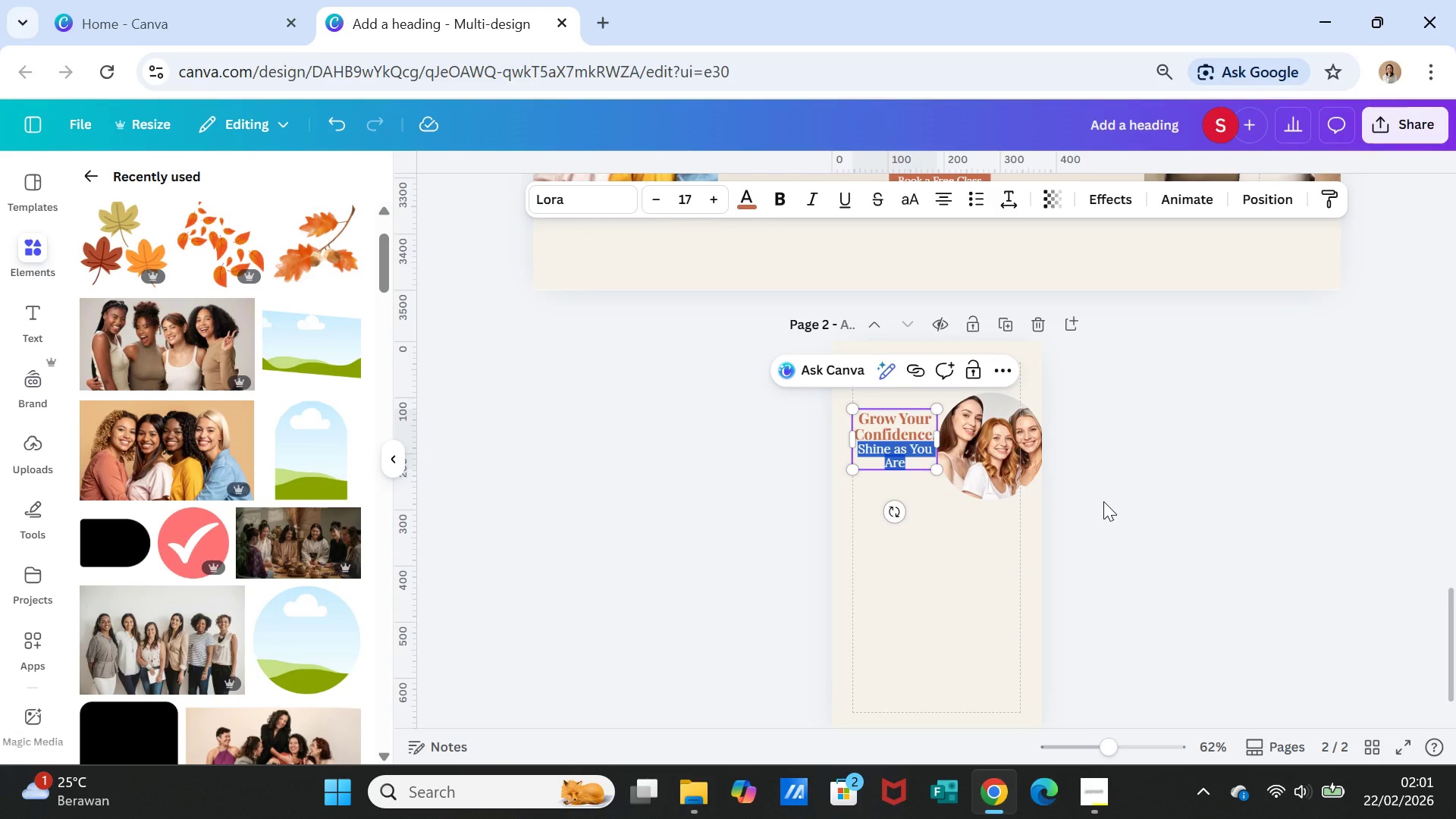 
left_click([1103, 501])
 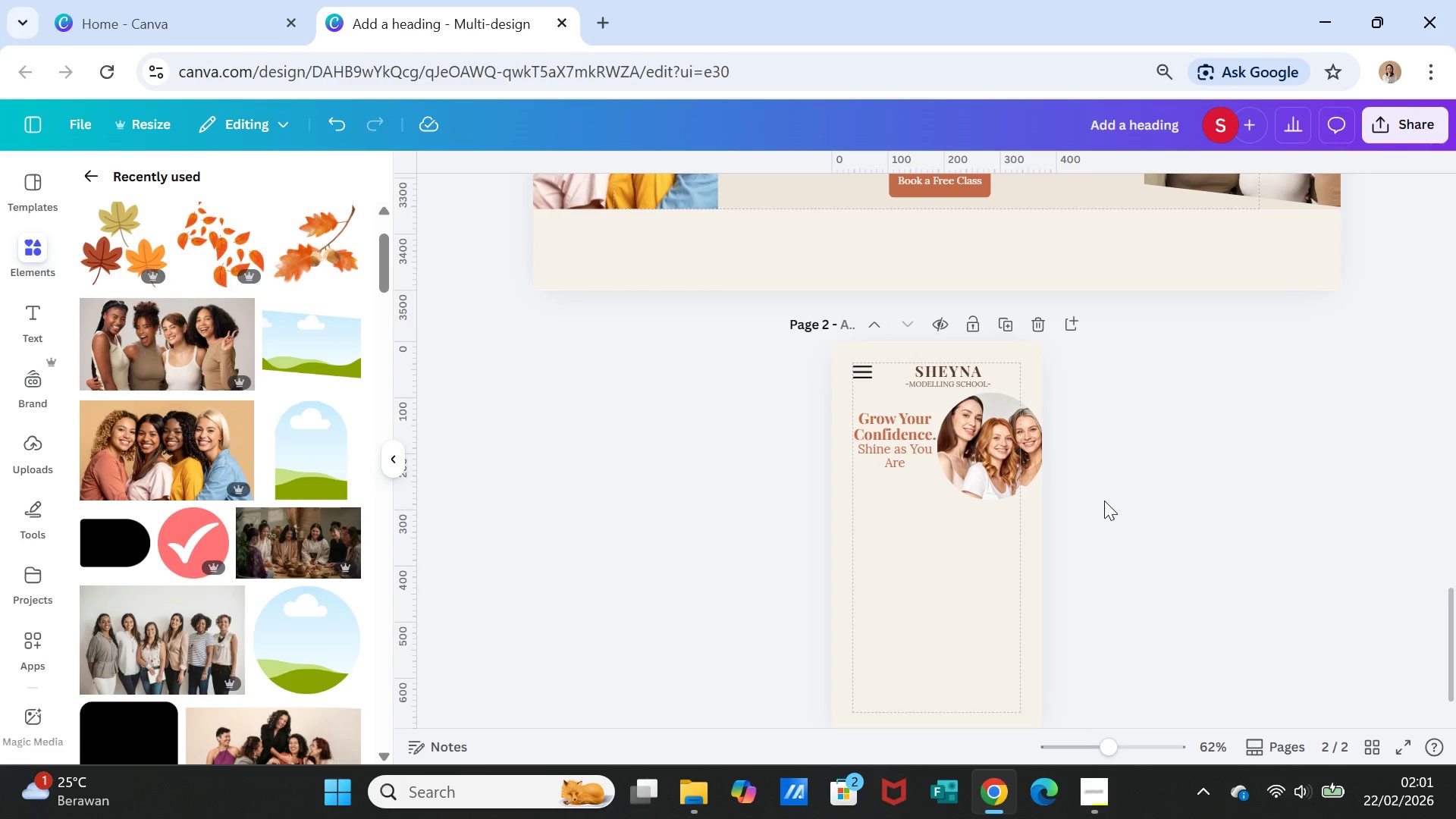 
left_click([866, 435])
 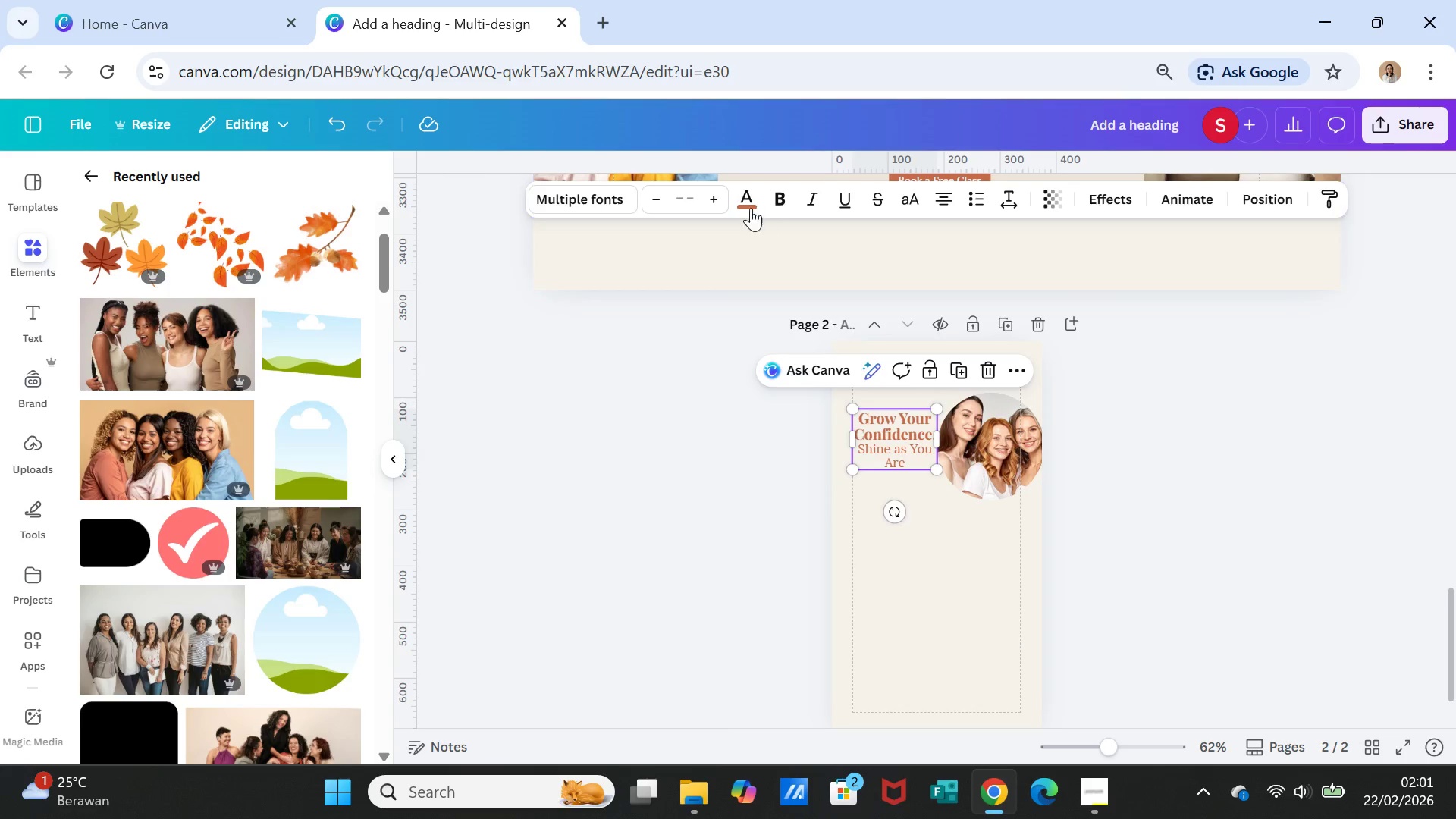 
left_click([744, 197])
 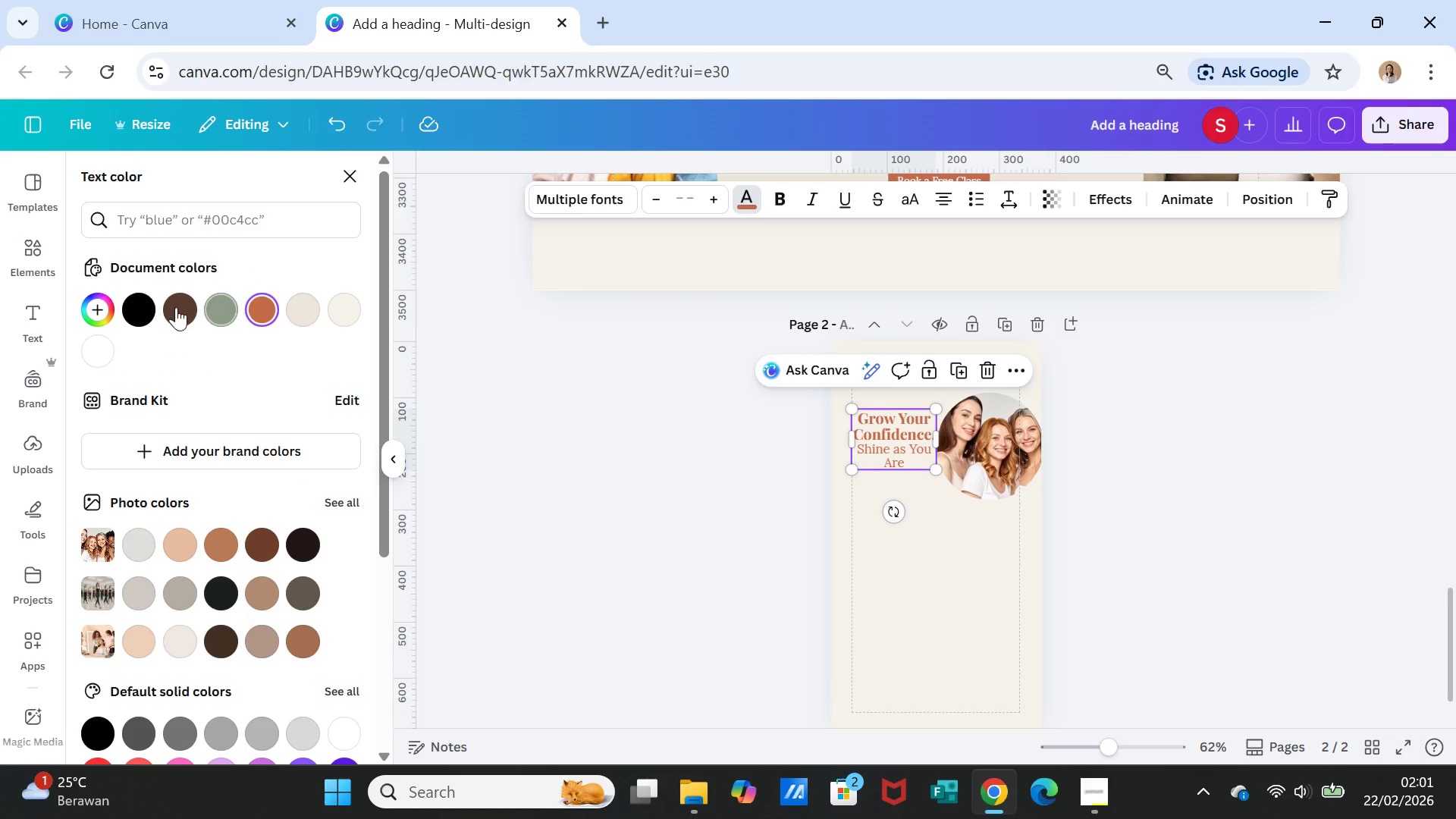 
left_click_drag(start_coordinate=[168, 306], to_coordinate=[171, 307])
 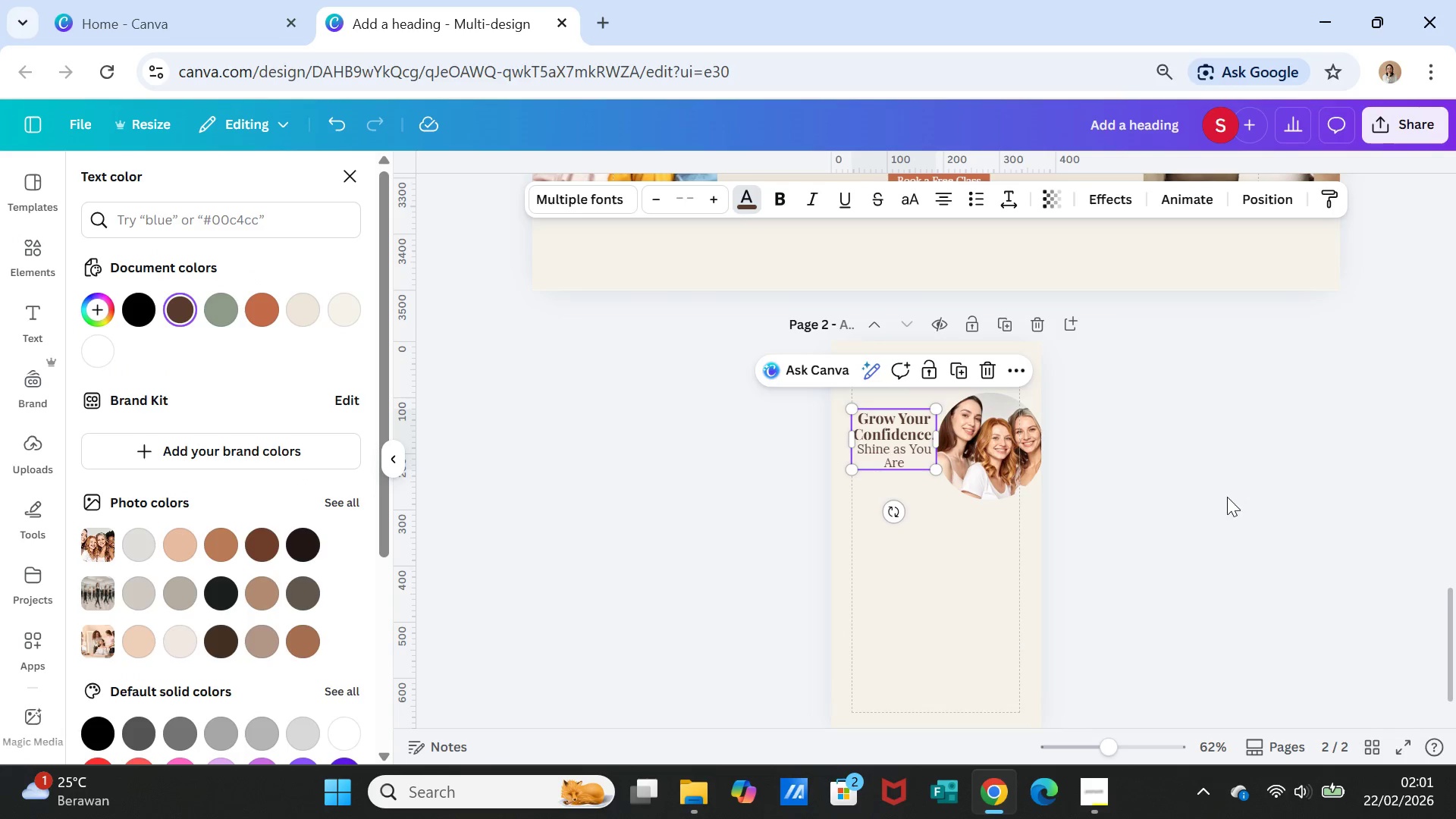 
left_click([1226, 498])
 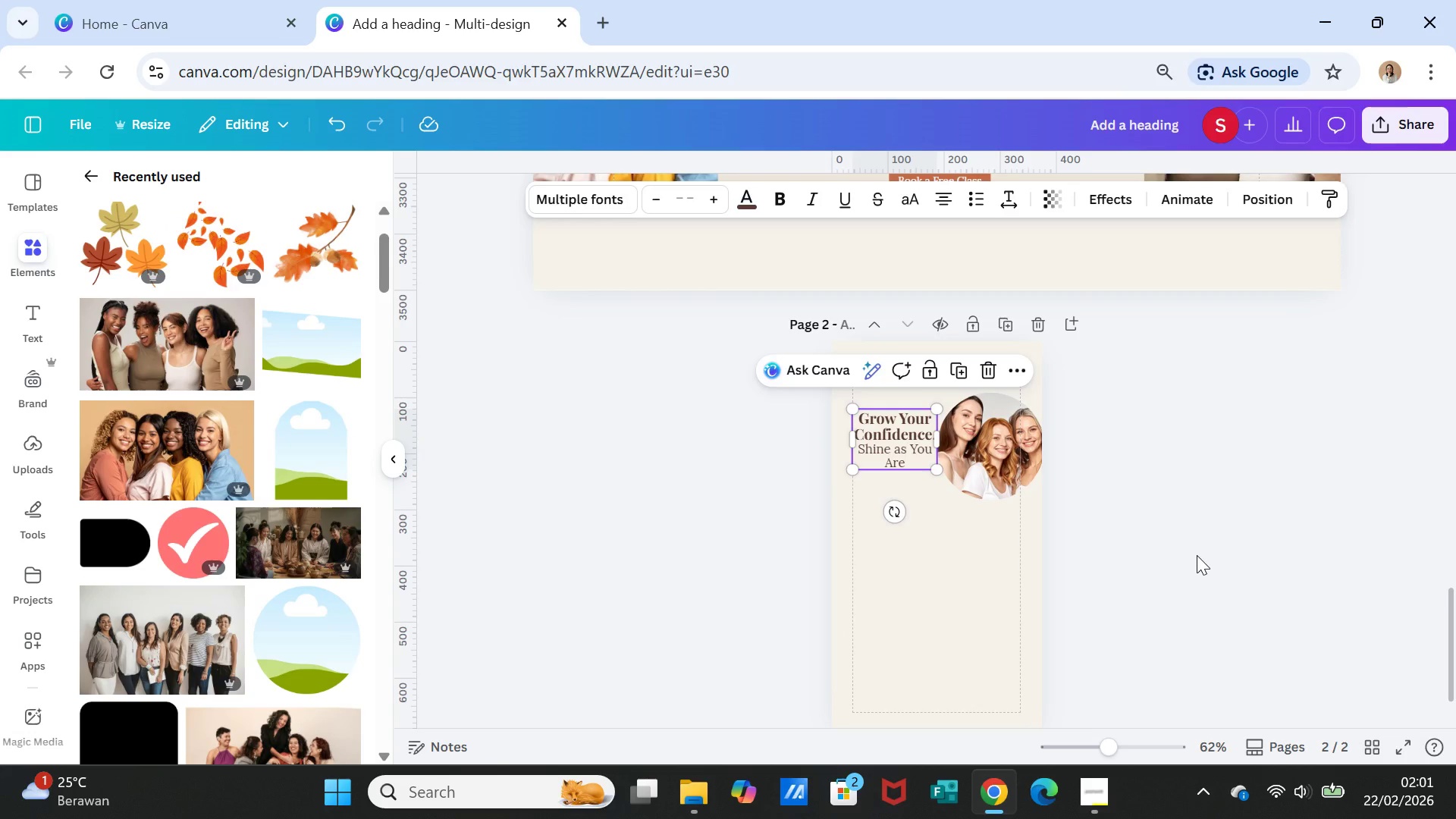 
left_click([1197, 555])
 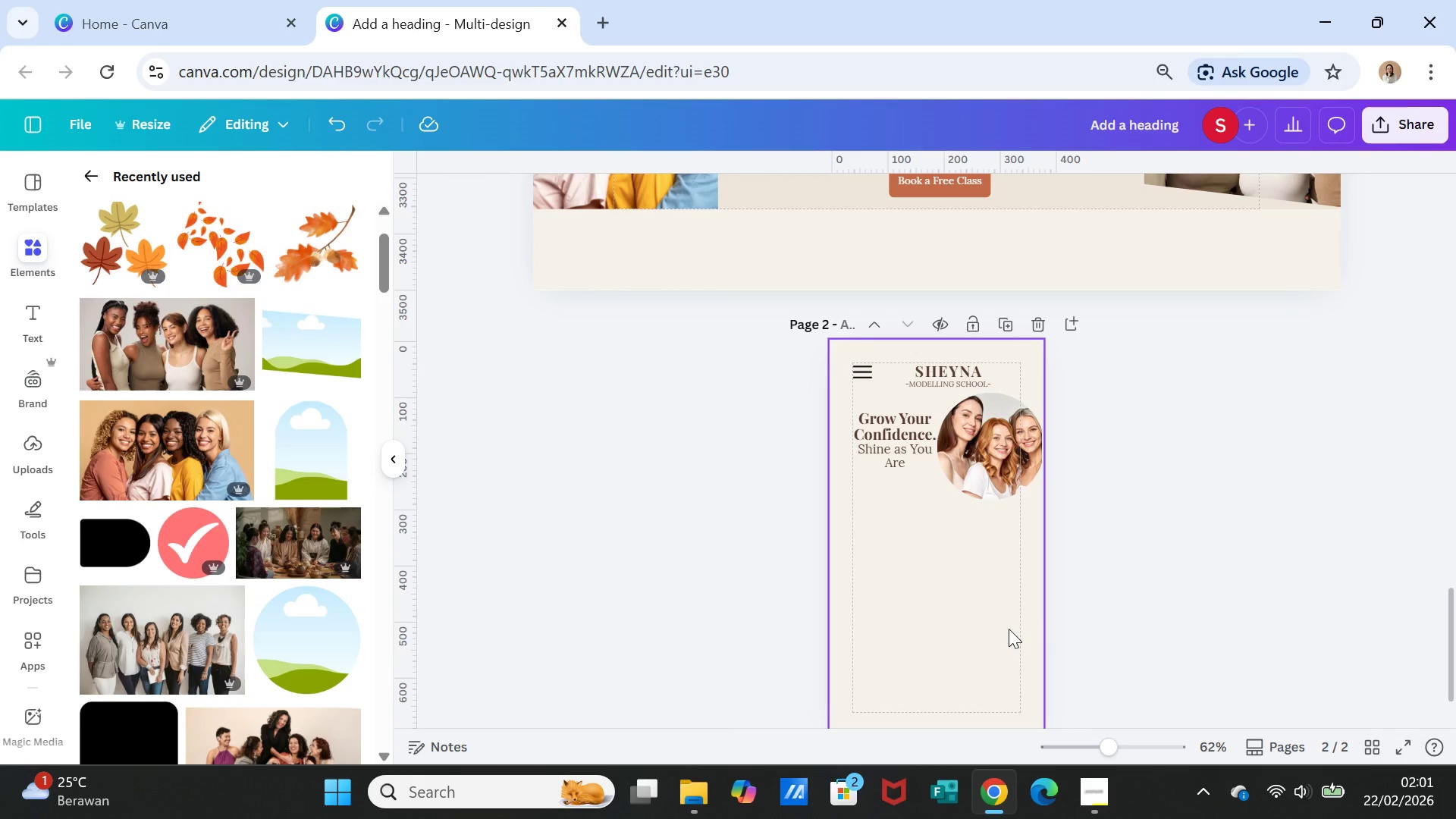 
wait(12.31)
 